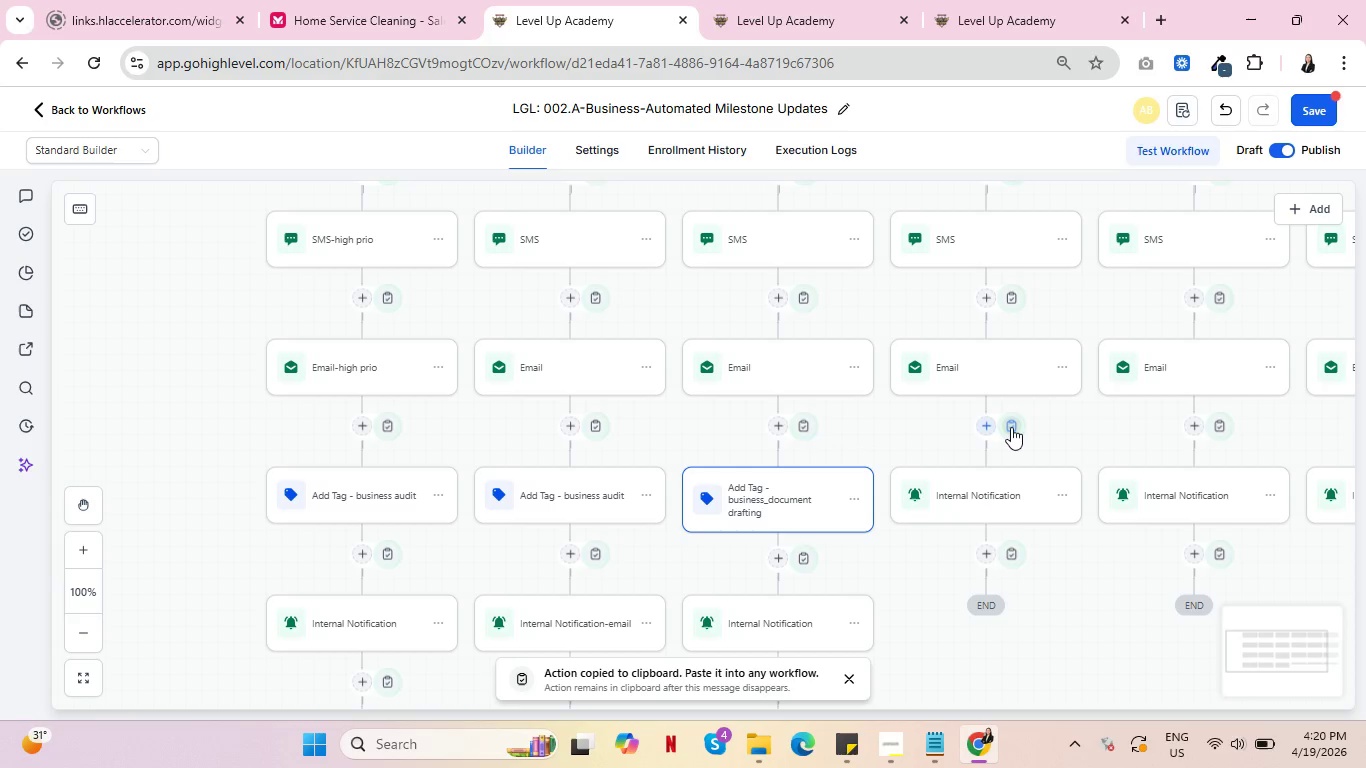 
left_click([1011, 427])
 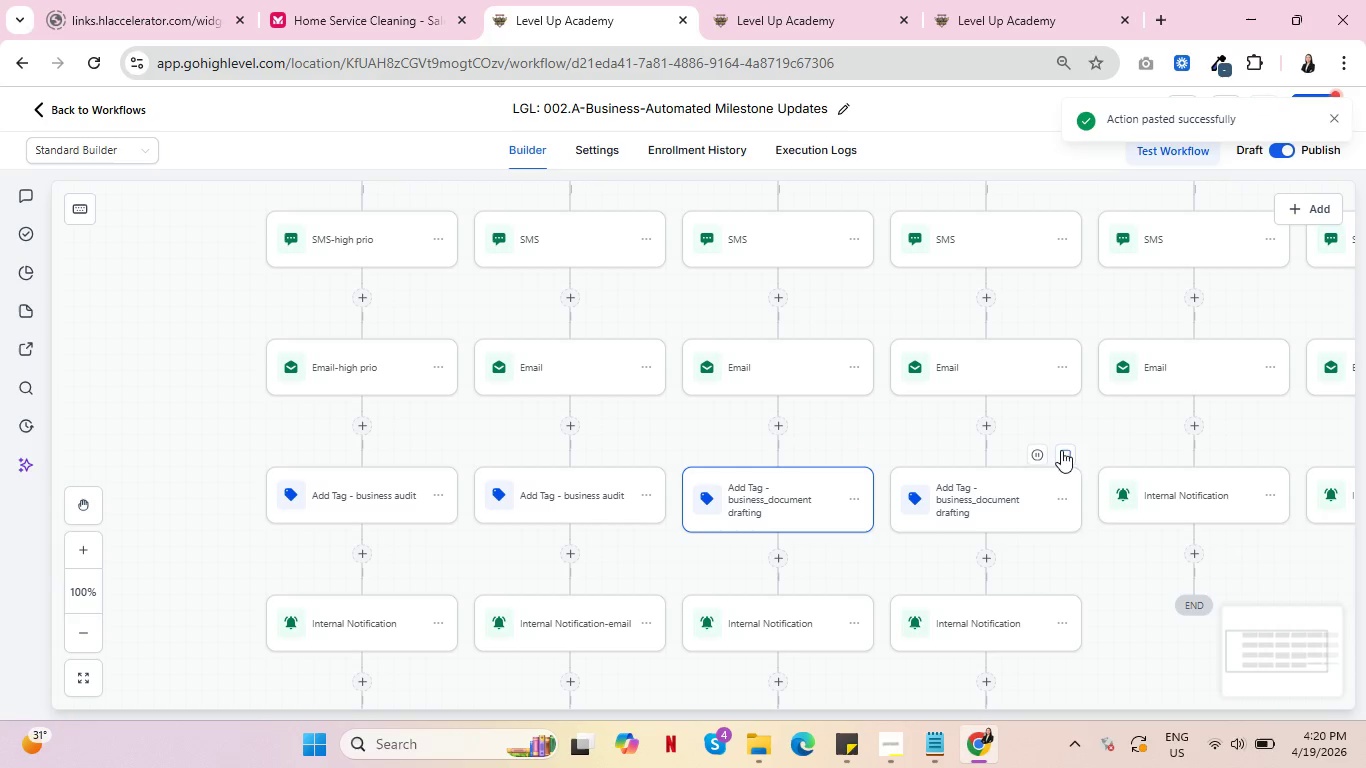 
left_click_drag(start_coordinate=[1129, 437], to_coordinate=[706, 559])
 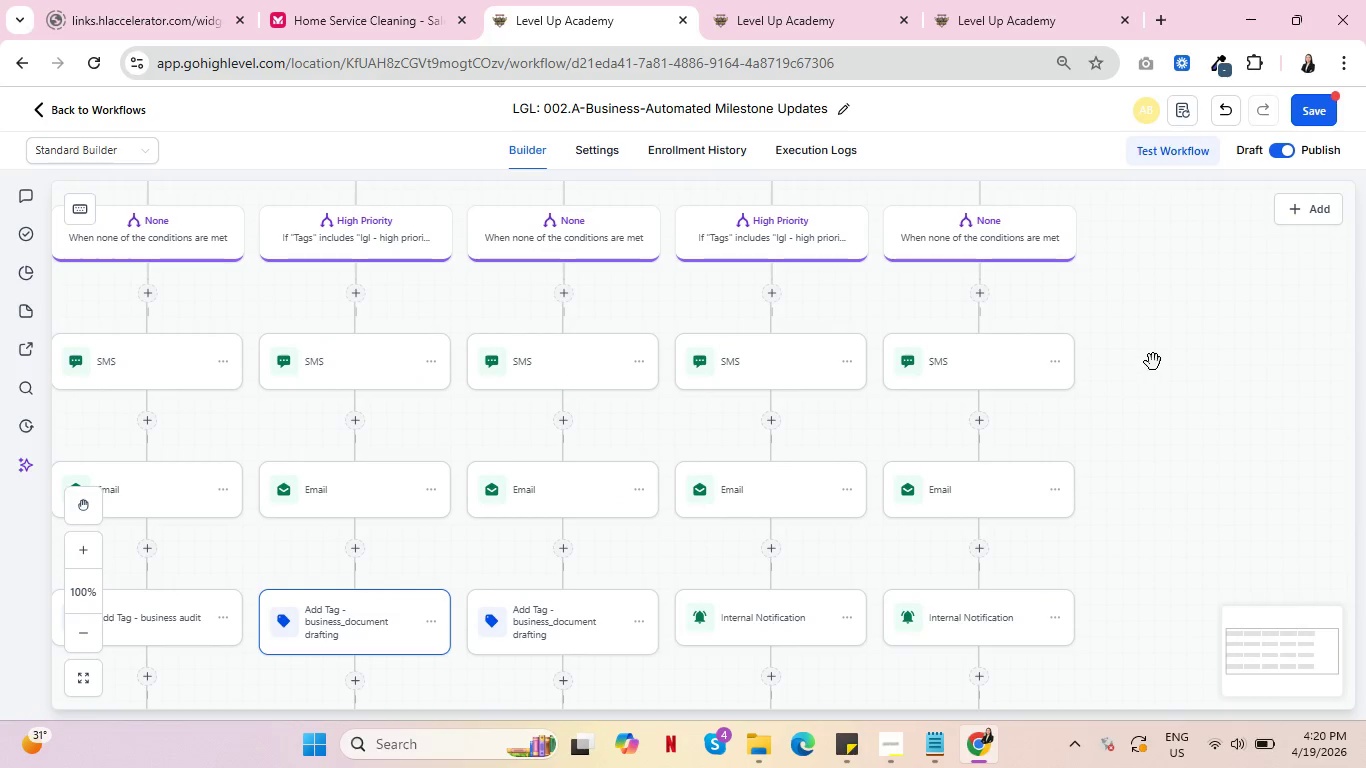 
left_click_drag(start_coordinate=[1154, 360], to_coordinate=[1167, 621])
 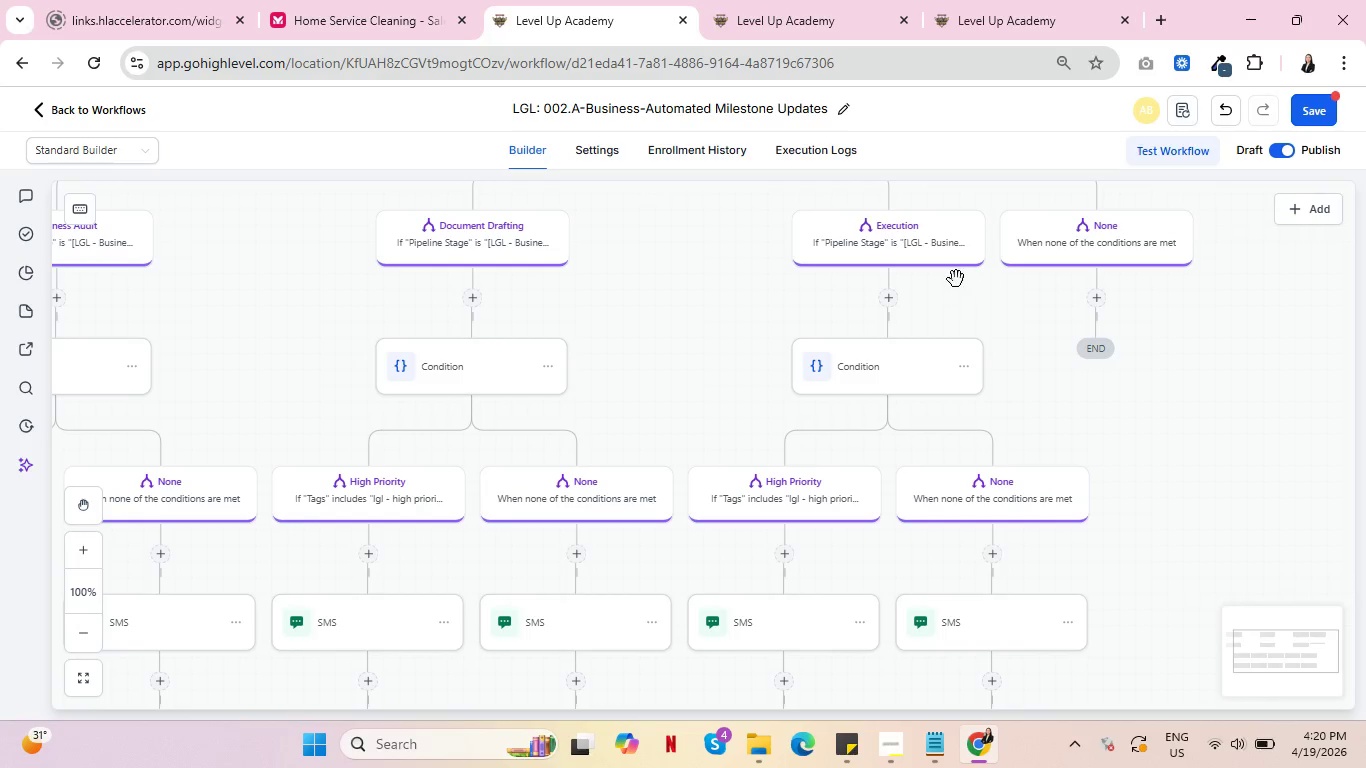 
mouse_move([963, 291])
 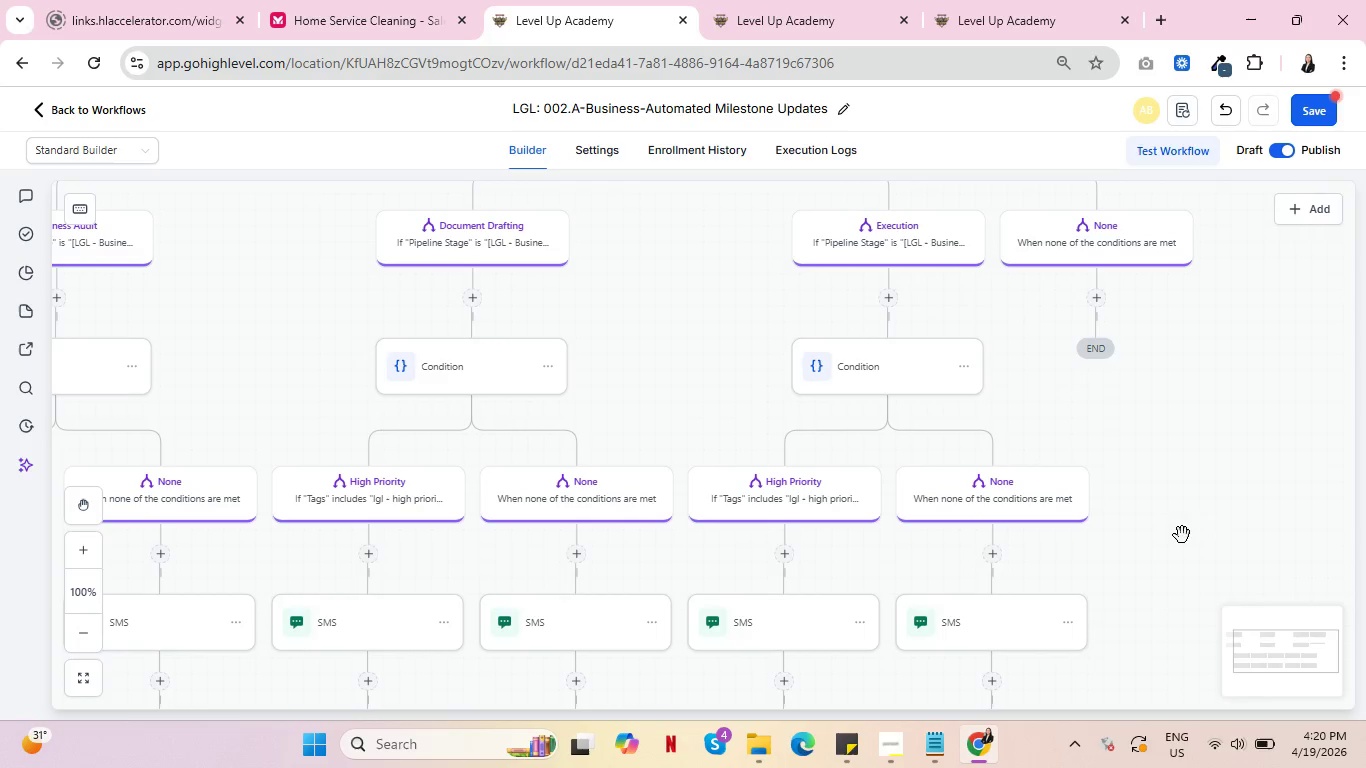 
left_click_drag(start_coordinate=[1181, 536], to_coordinate=[1197, 317])
 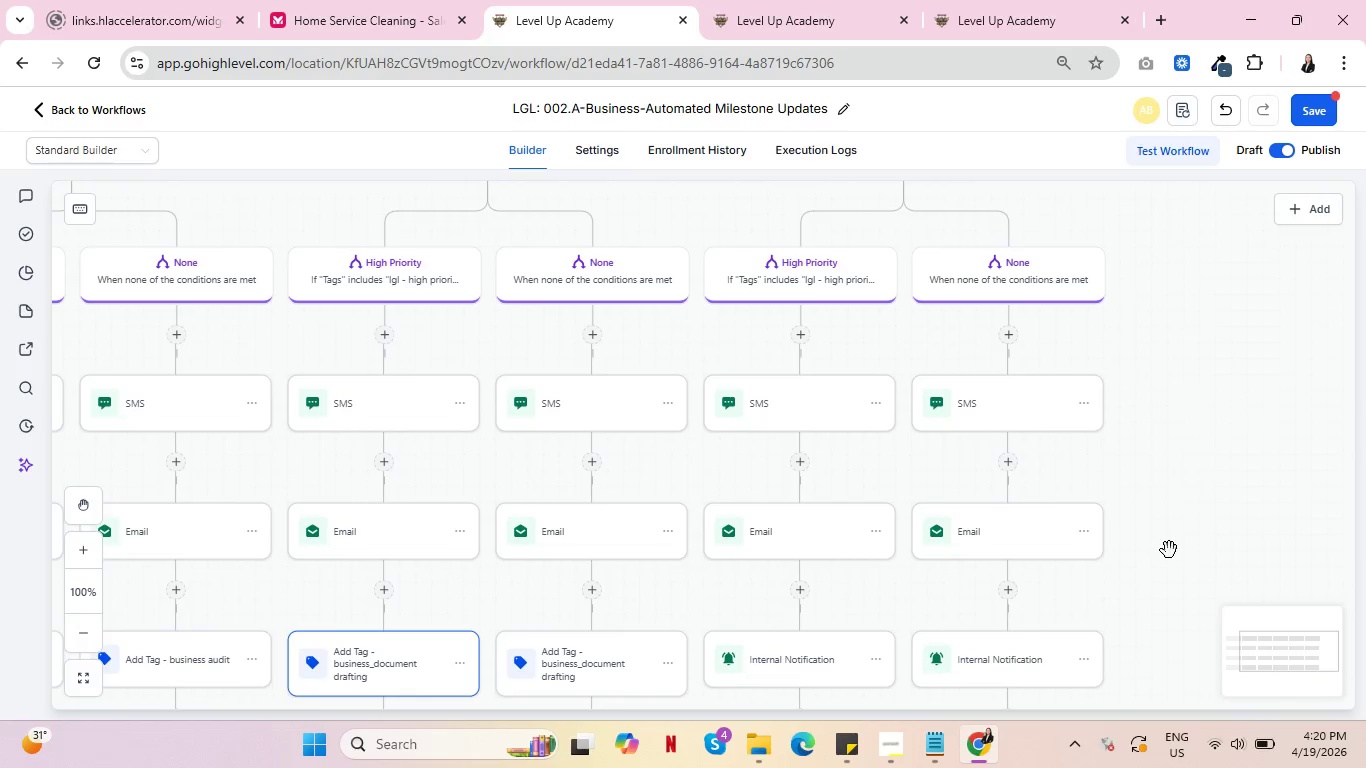 
left_click_drag(start_coordinate=[1169, 550], to_coordinate=[1158, 387])
 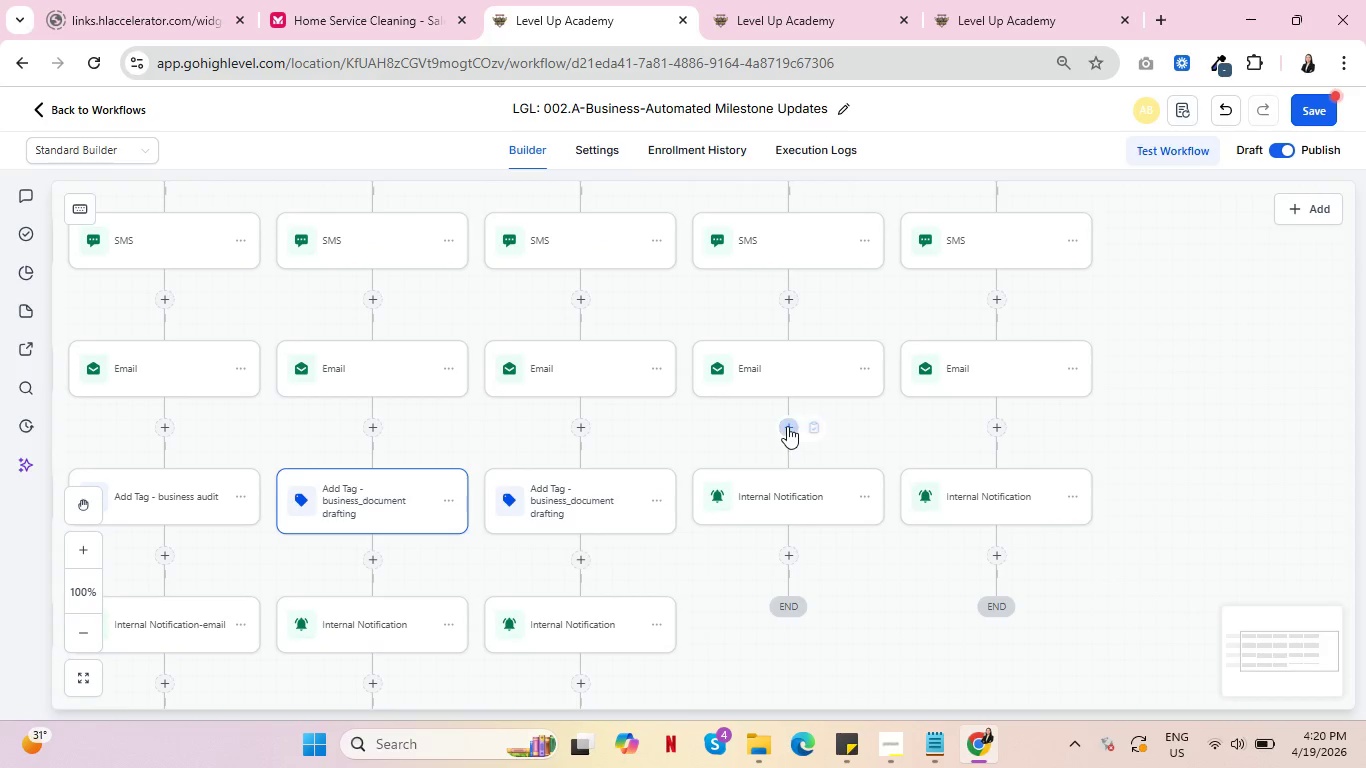 
left_click([787, 426])
 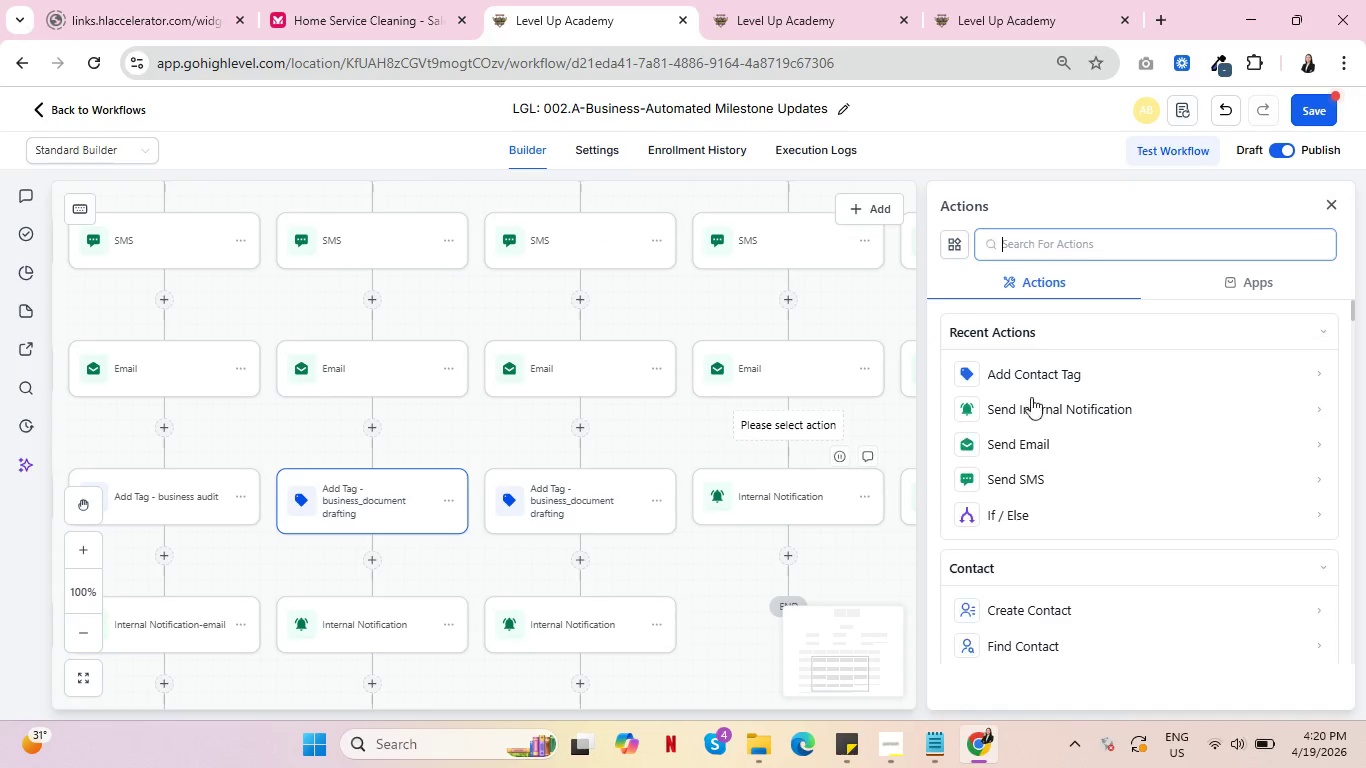 
left_click([1070, 369])
 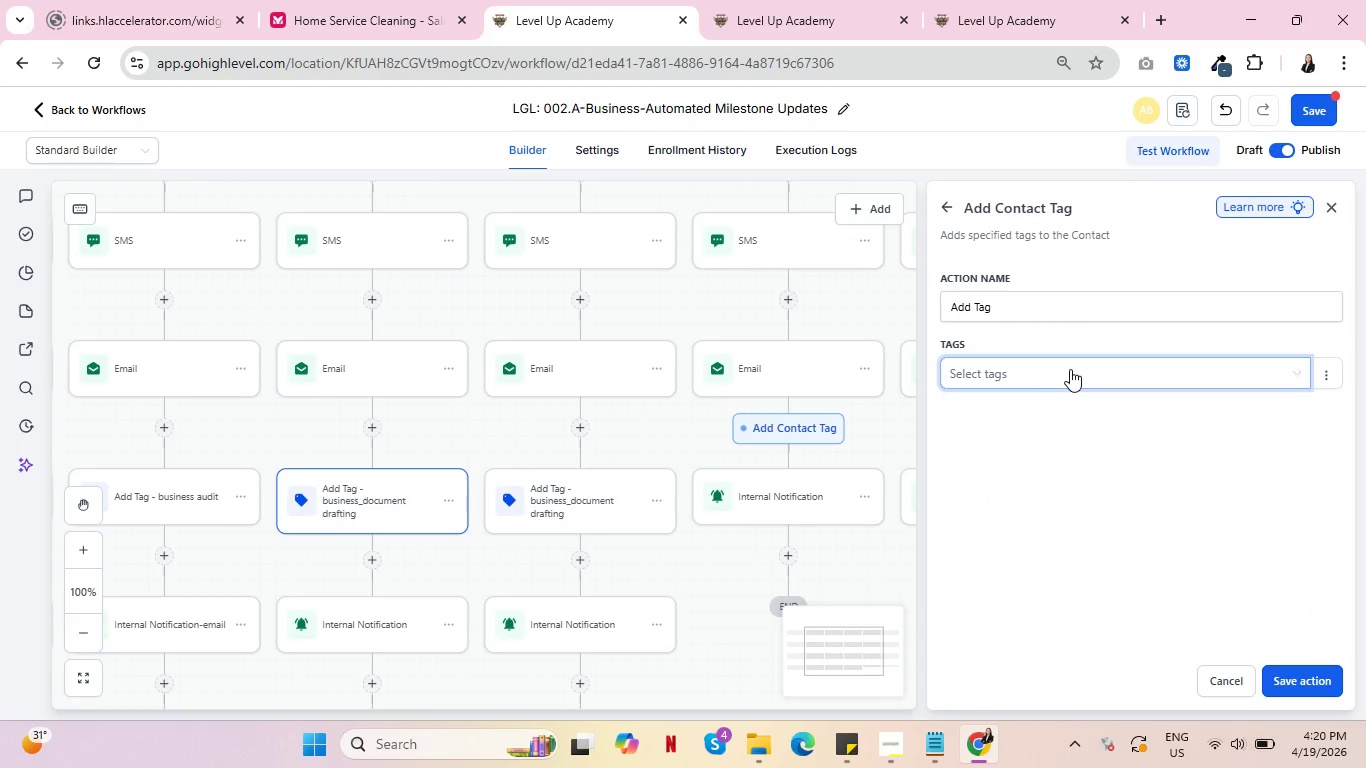 
left_click([1070, 369])
 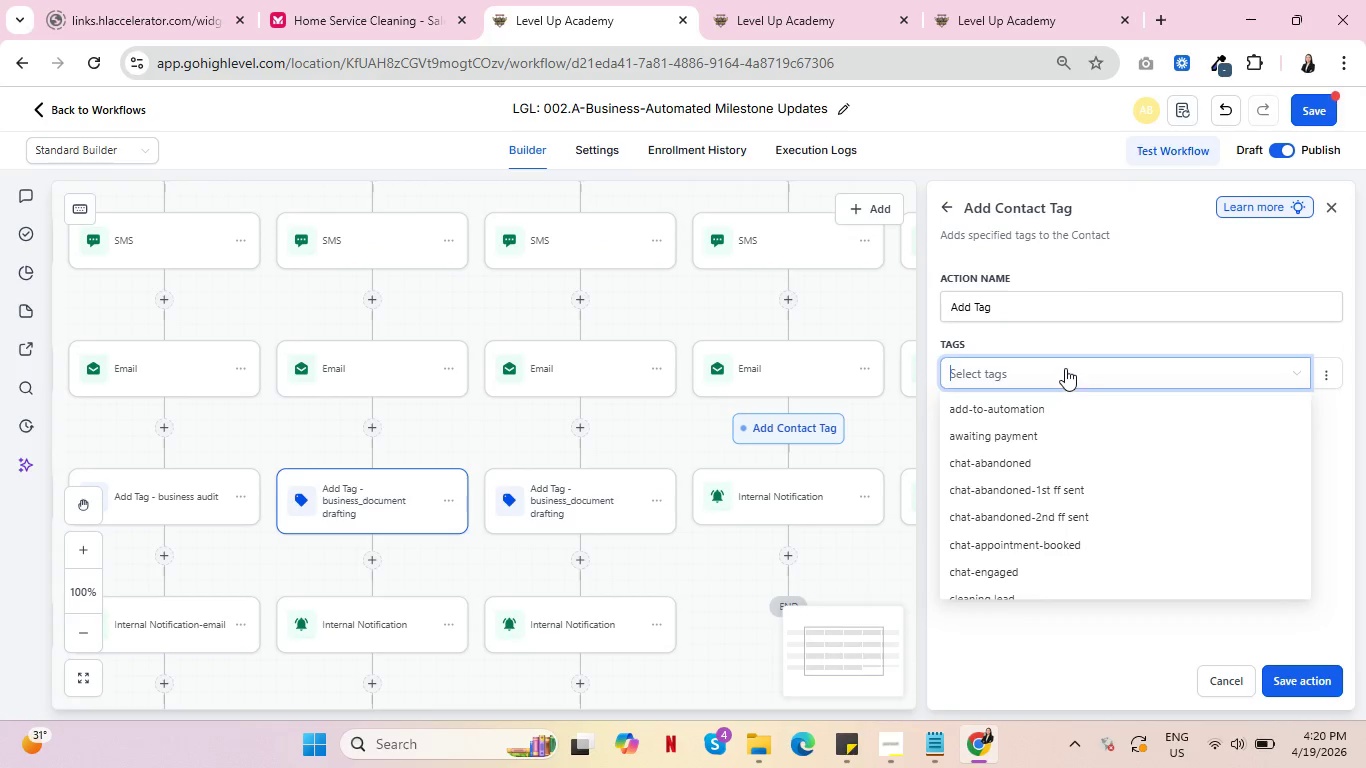 
type(LGL - business_execution/signing)
 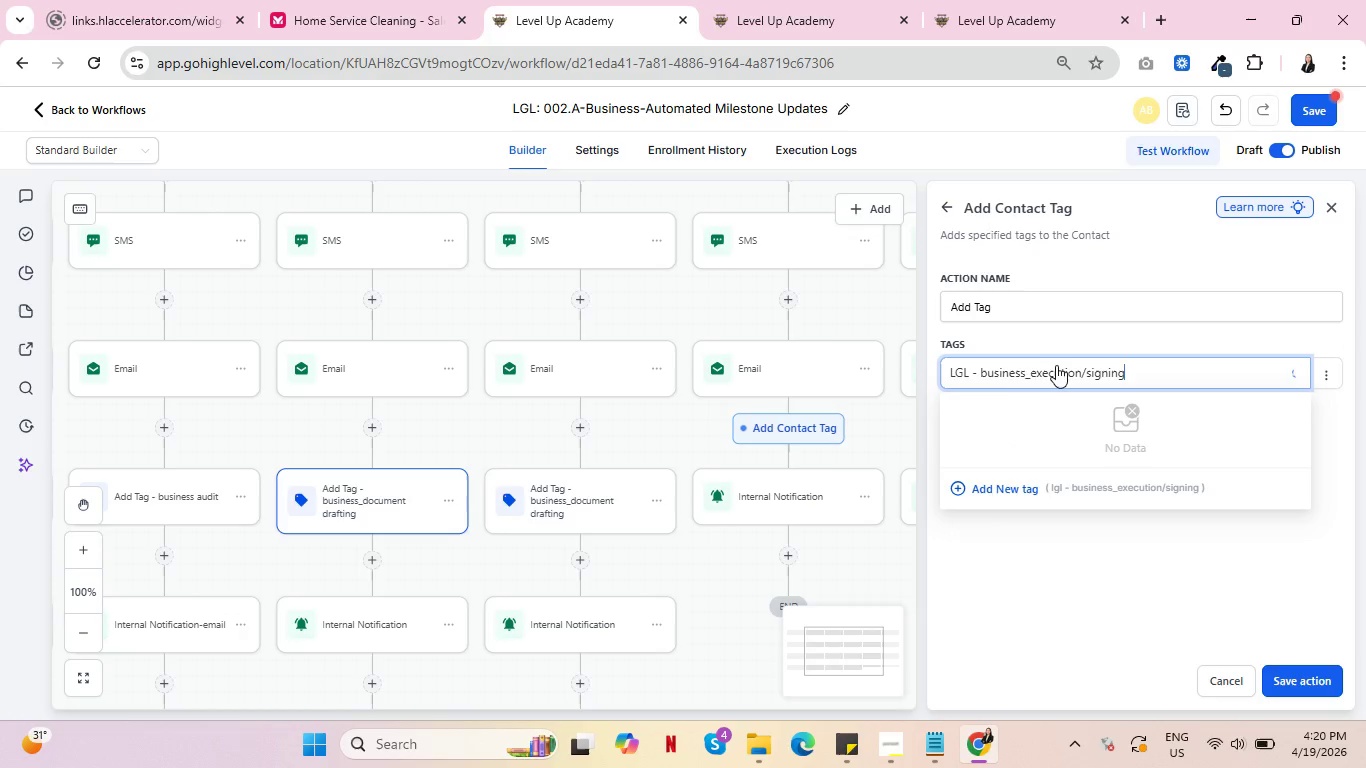 
left_click([1017, 490])
 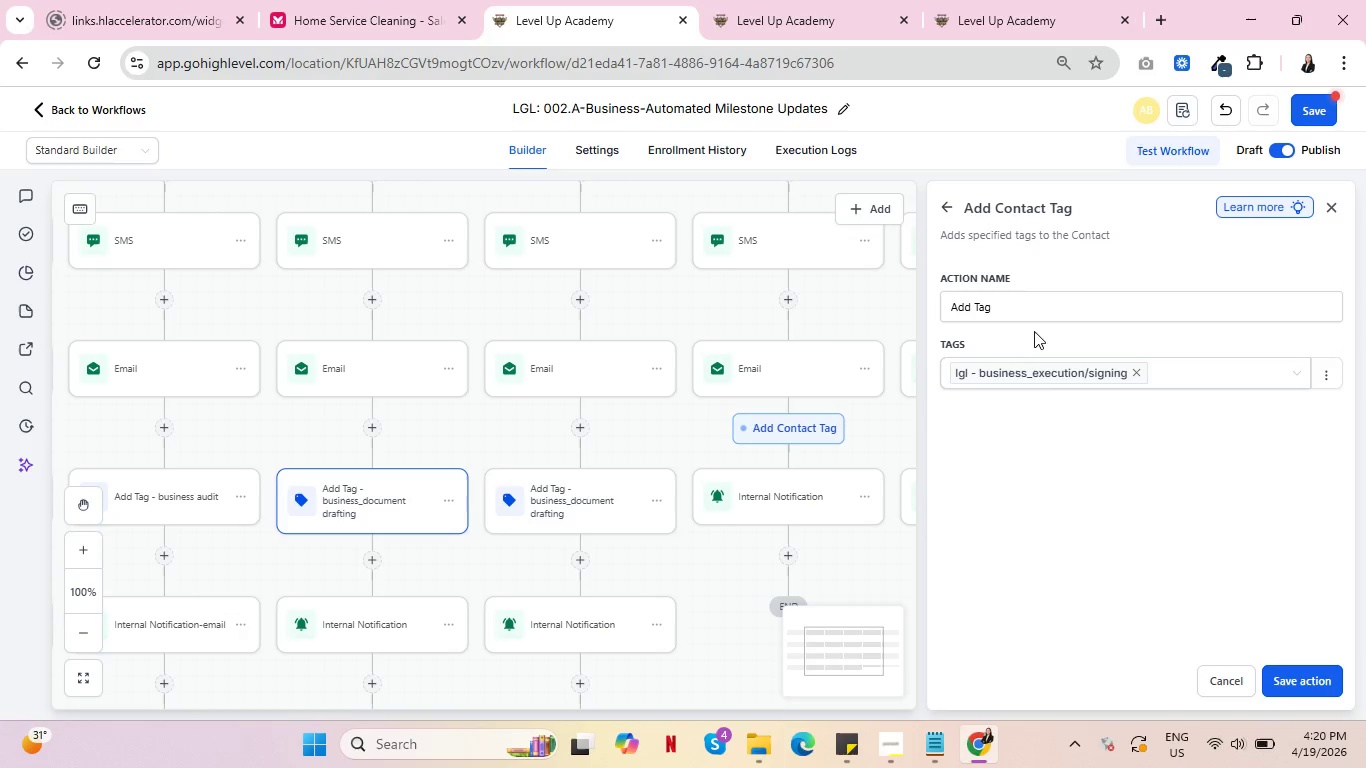 
left_click([1036, 307])
 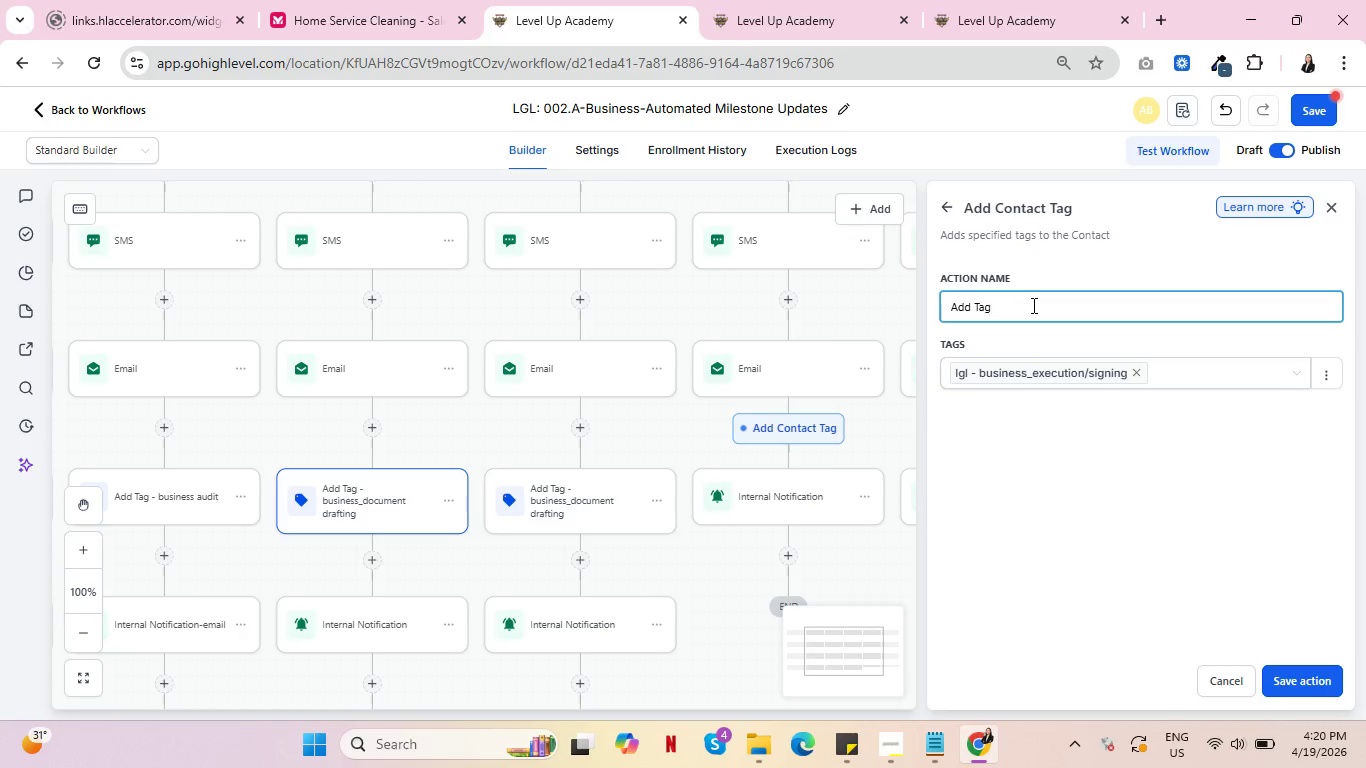 
type(-)
key(Backspace)
type( - busienss)
key(Backspace)
key(Backspace)
key(Backspace)
key(Backspace)
type(nes)
key(Backspace)
type(ss))
key(Backspace)
type(_execution/signing)
 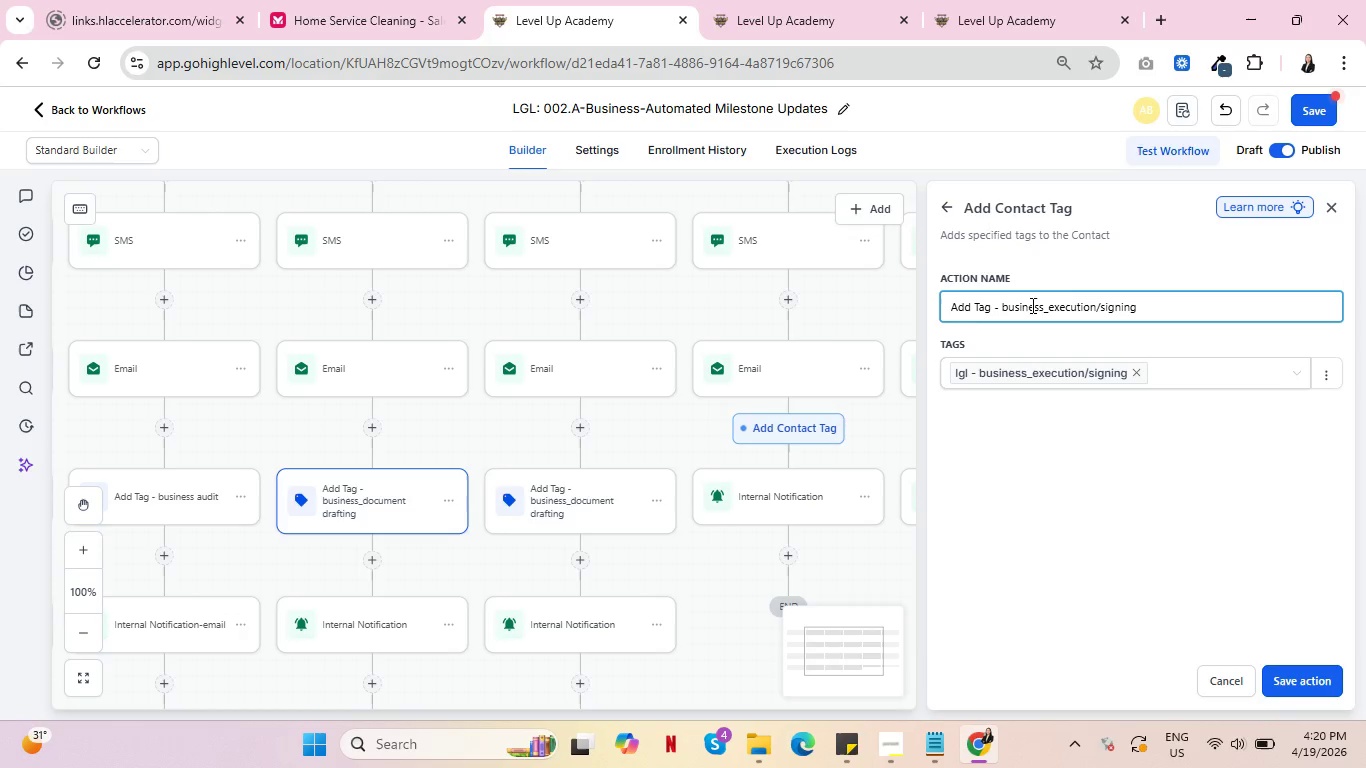 
left_click([1300, 678])
 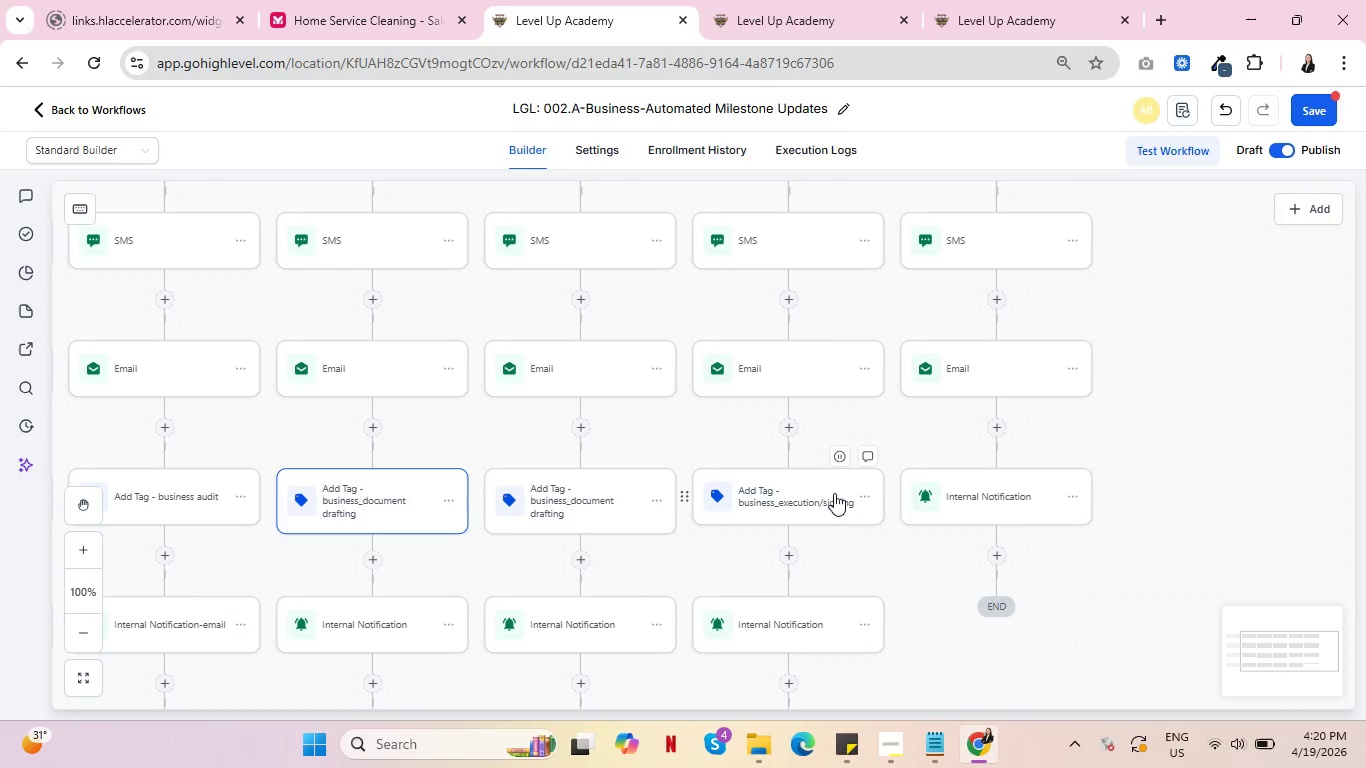 
left_click([868, 491])
 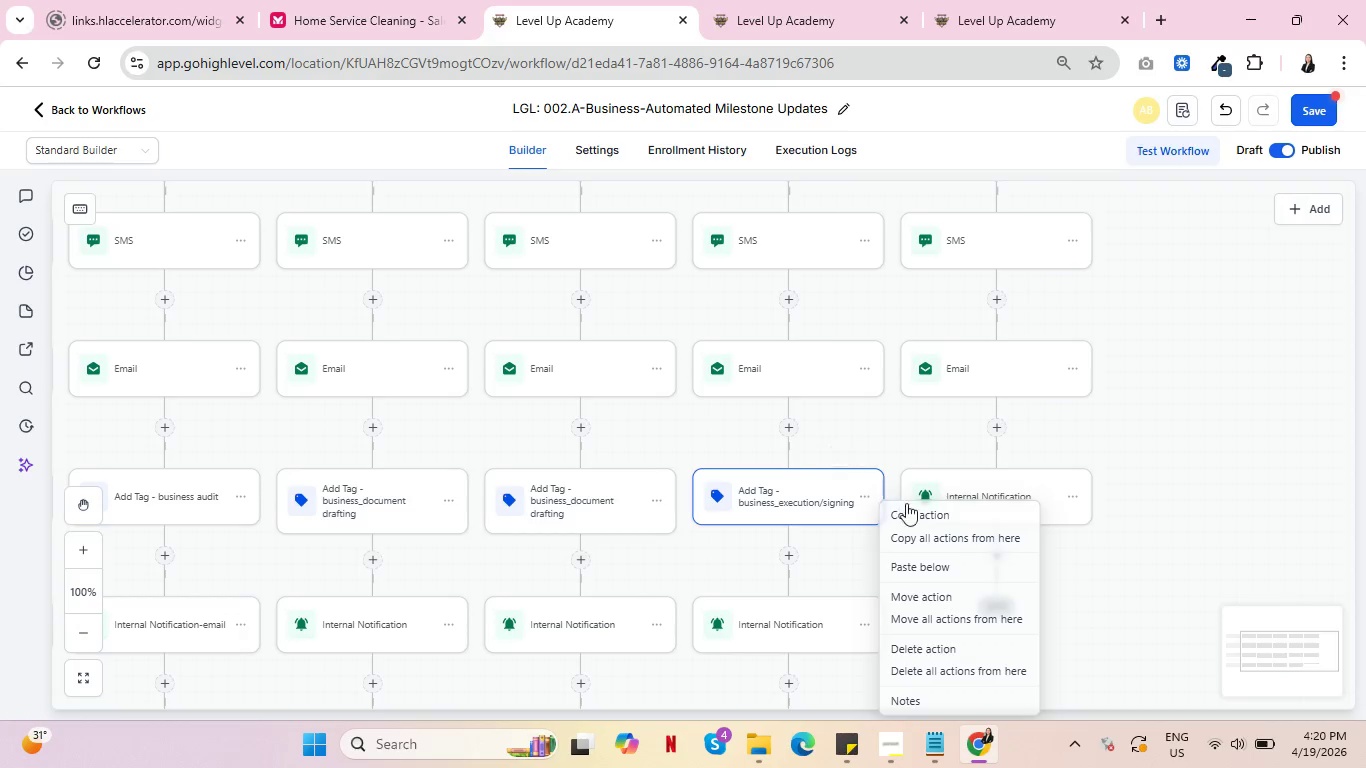 
left_click([927, 510])
 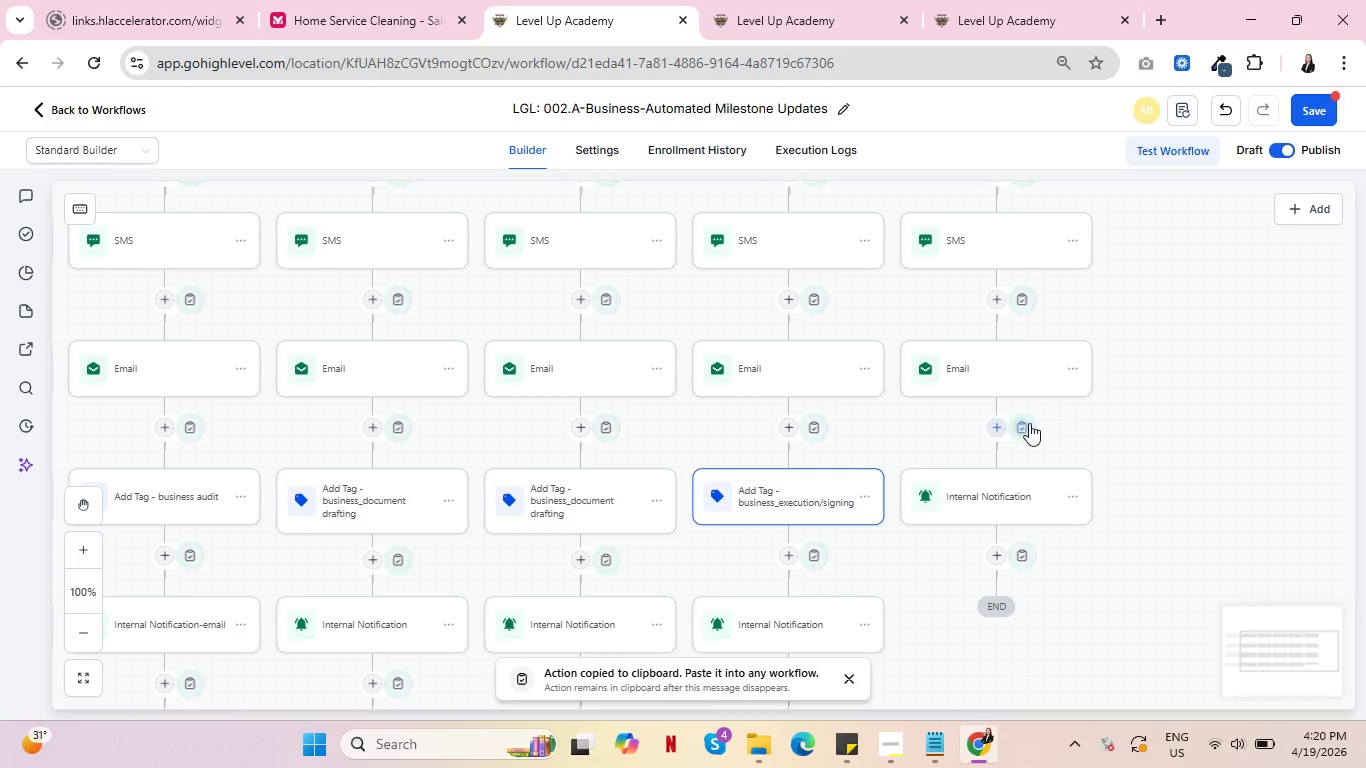 
left_click([1018, 420])
 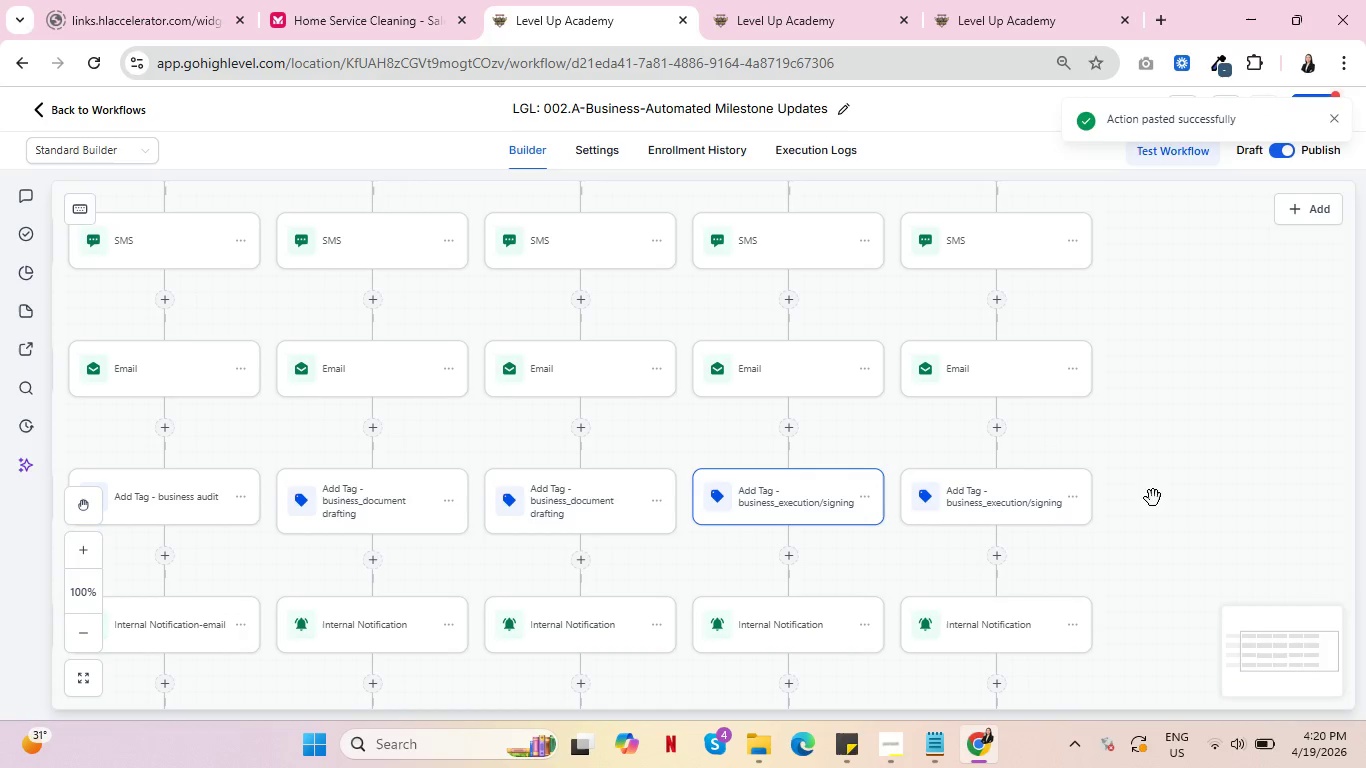 
scroll: coordinate [1223, 504], scroll_direction: down, amount: 2.0
 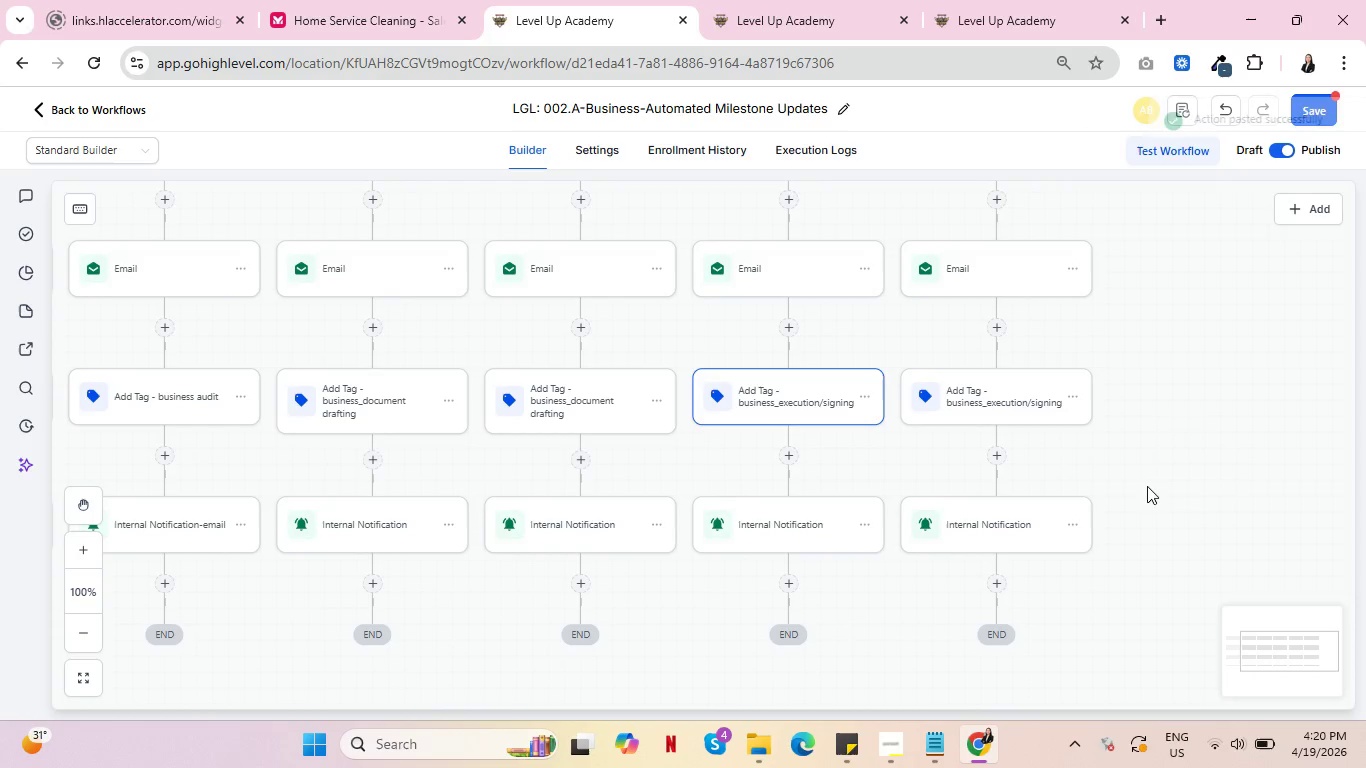 
left_click_drag(start_coordinate=[1147, 470], to_coordinate=[1262, 553])
 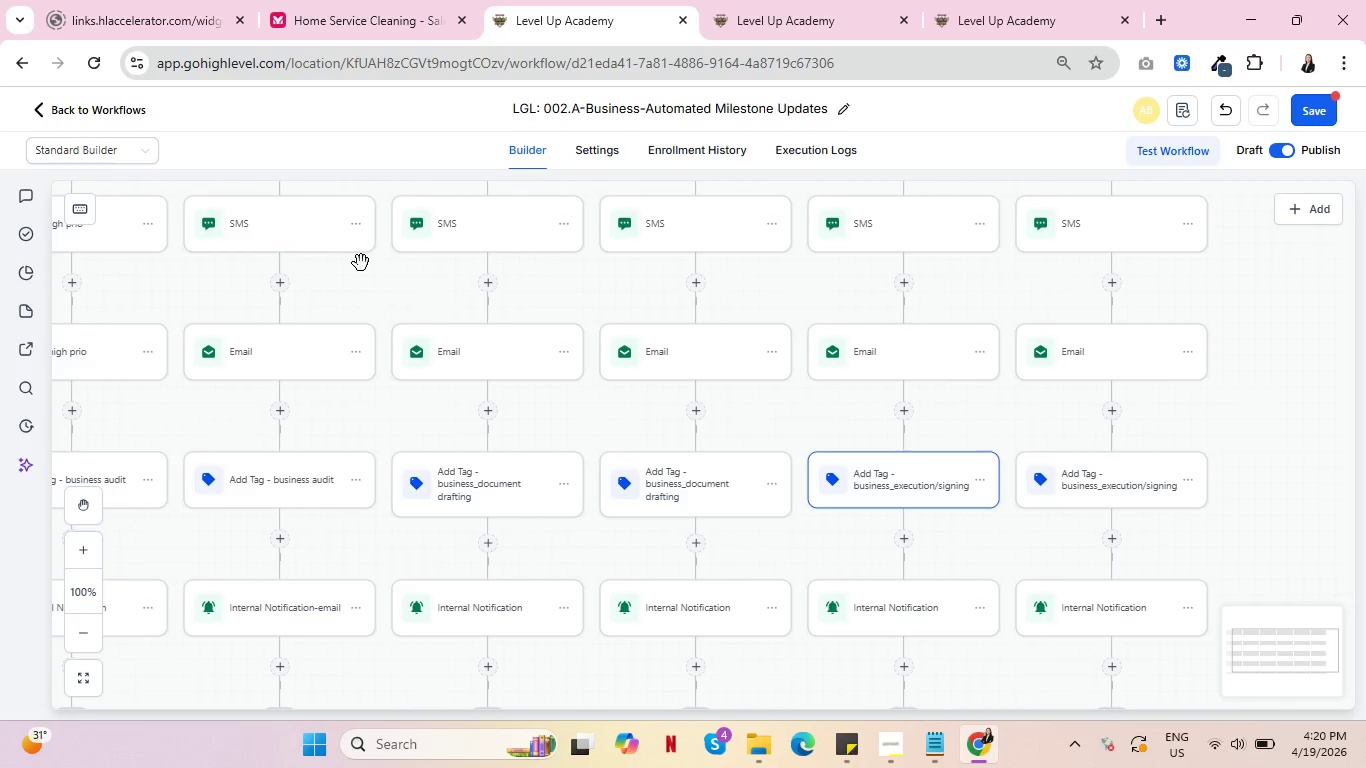 
left_click_drag(start_coordinate=[343, 273], to_coordinate=[622, 379])
 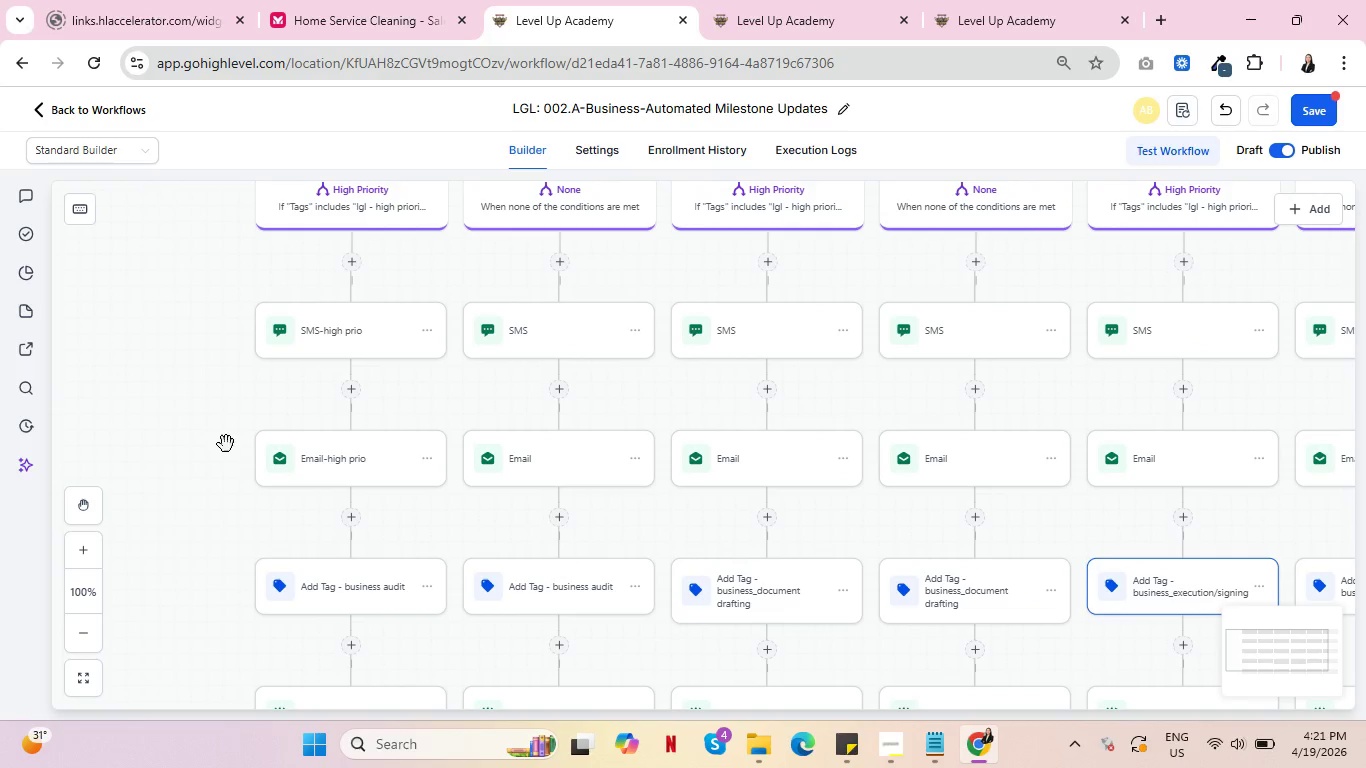 
left_click_drag(start_coordinate=[219, 437], to_coordinate=[157, 427])
 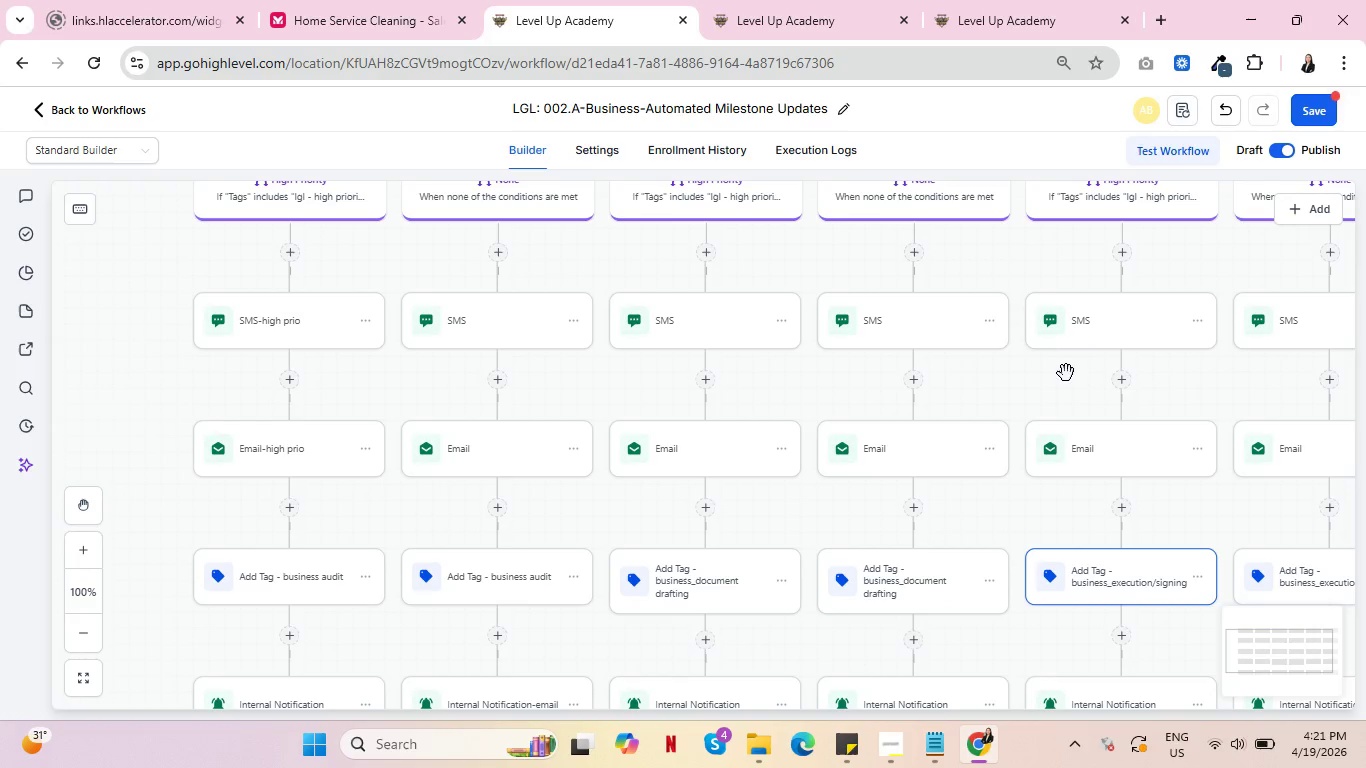 
left_click_drag(start_coordinate=[1063, 377], to_coordinate=[662, 498])
 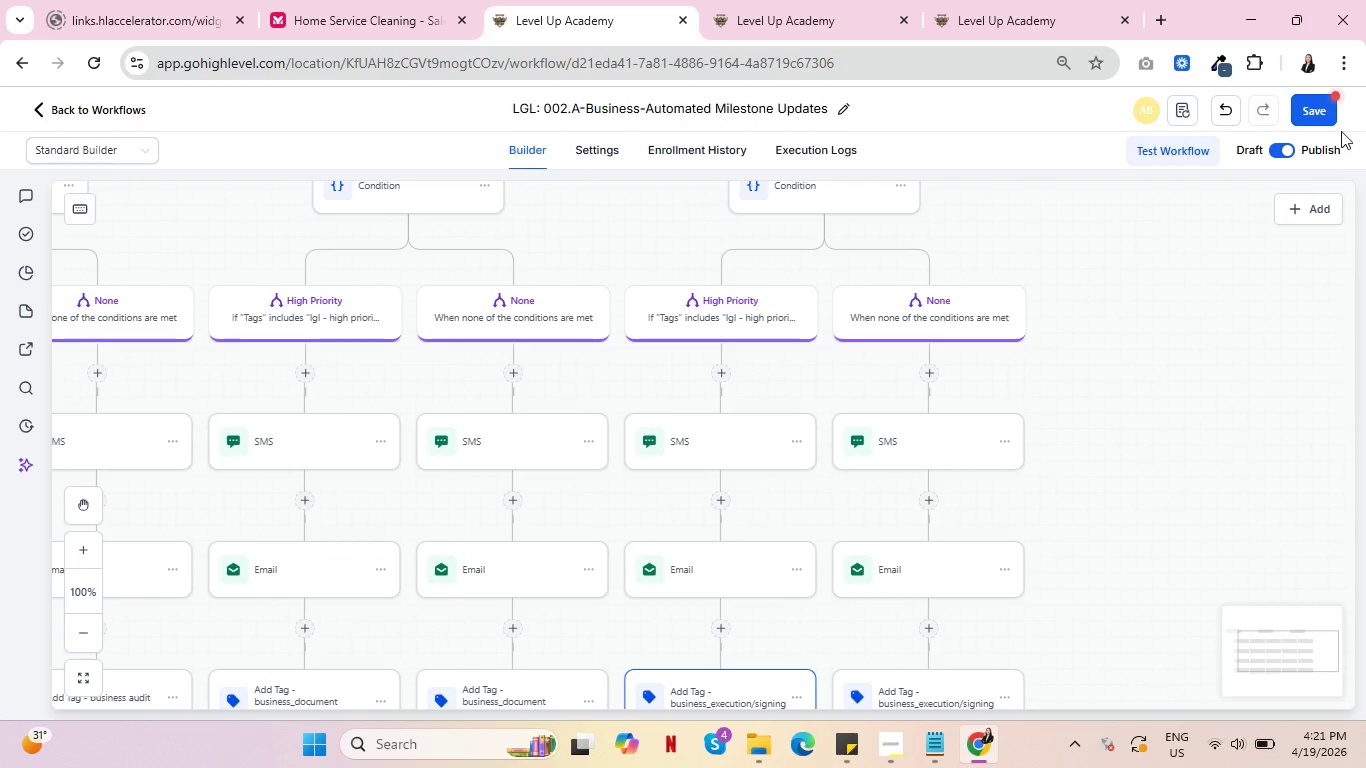 
left_click([1324, 105])
 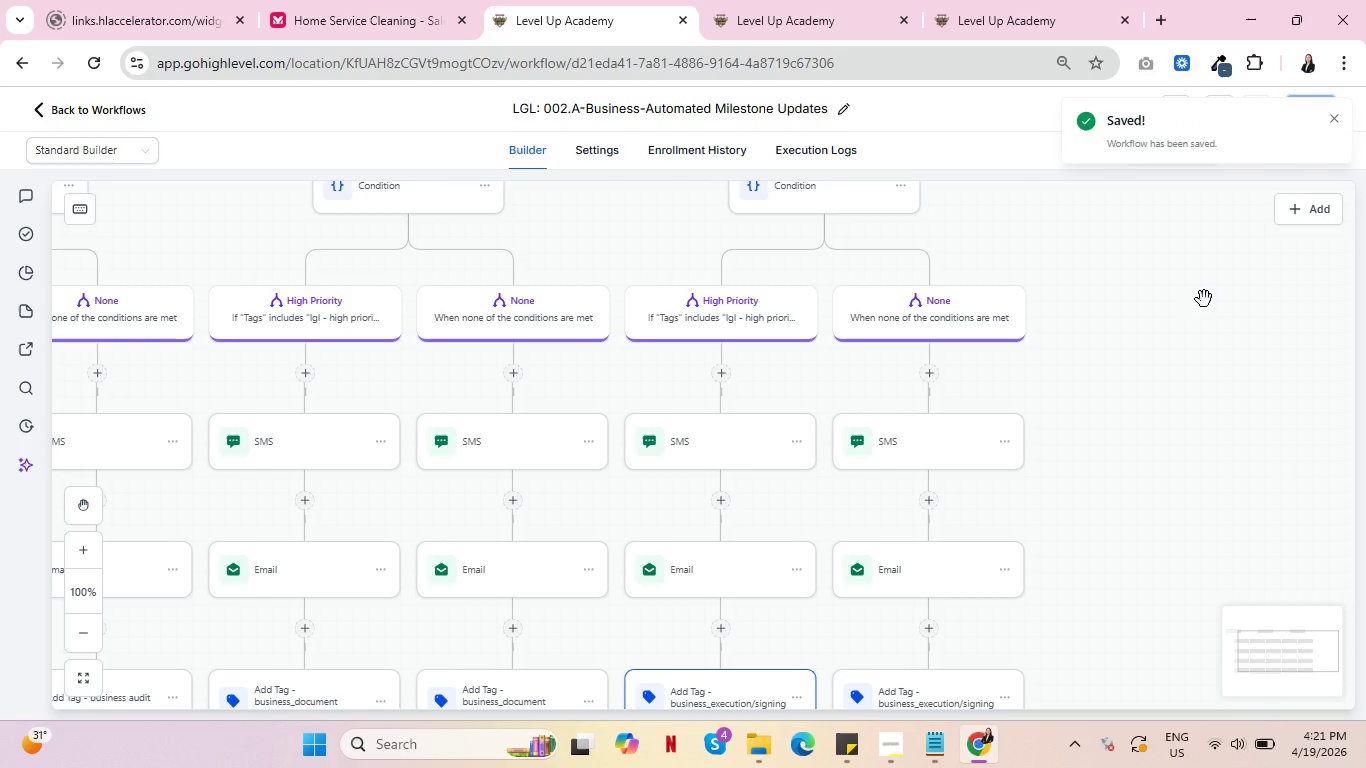 
left_click_drag(start_coordinate=[1105, 417], to_coordinate=[1237, 353])
 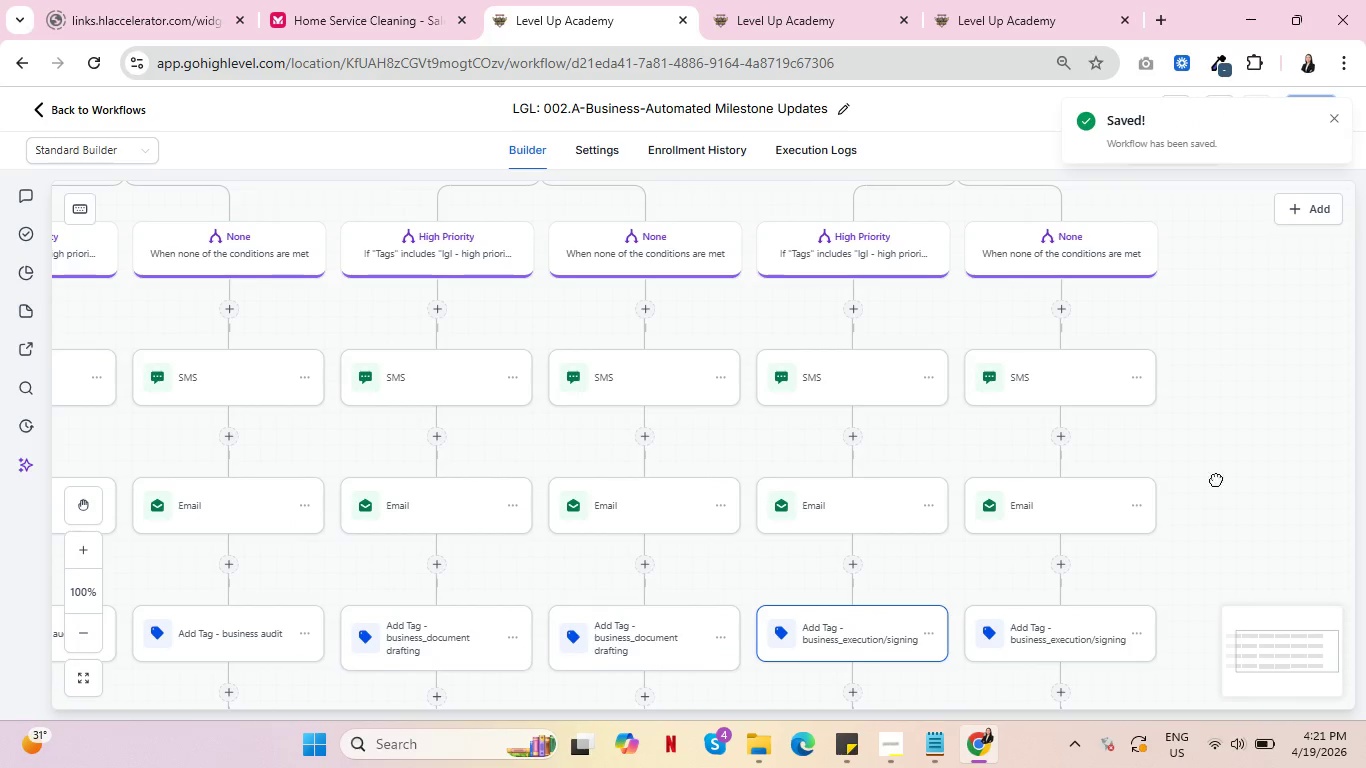 
left_click_drag(start_coordinate=[1218, 509], to_coordinate=[1252, 369])
 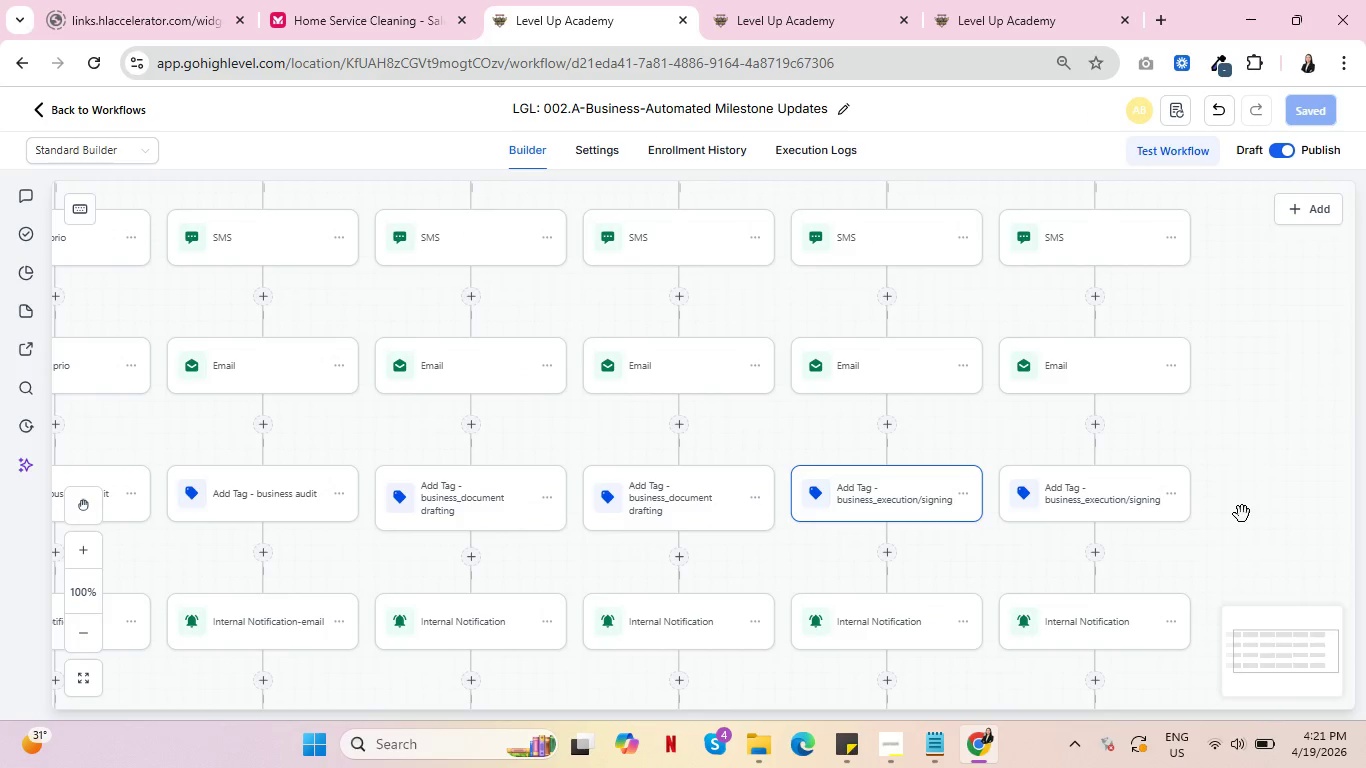 
left_click_drag(start_coordinate=[1242, 514], to_coordinate=[1248, 372])
 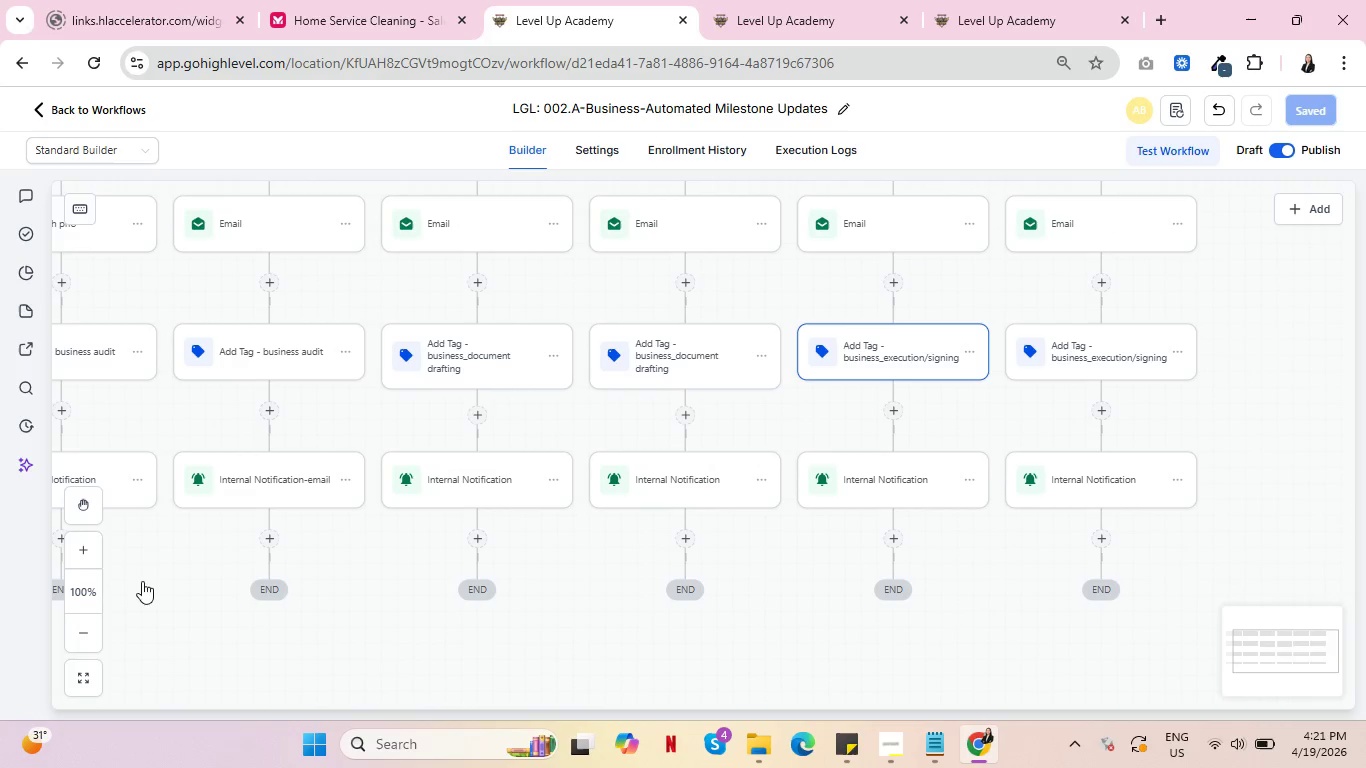 
left_click_drag(start_coordinate=[149, 567], to_coordinate=[560, 674])
 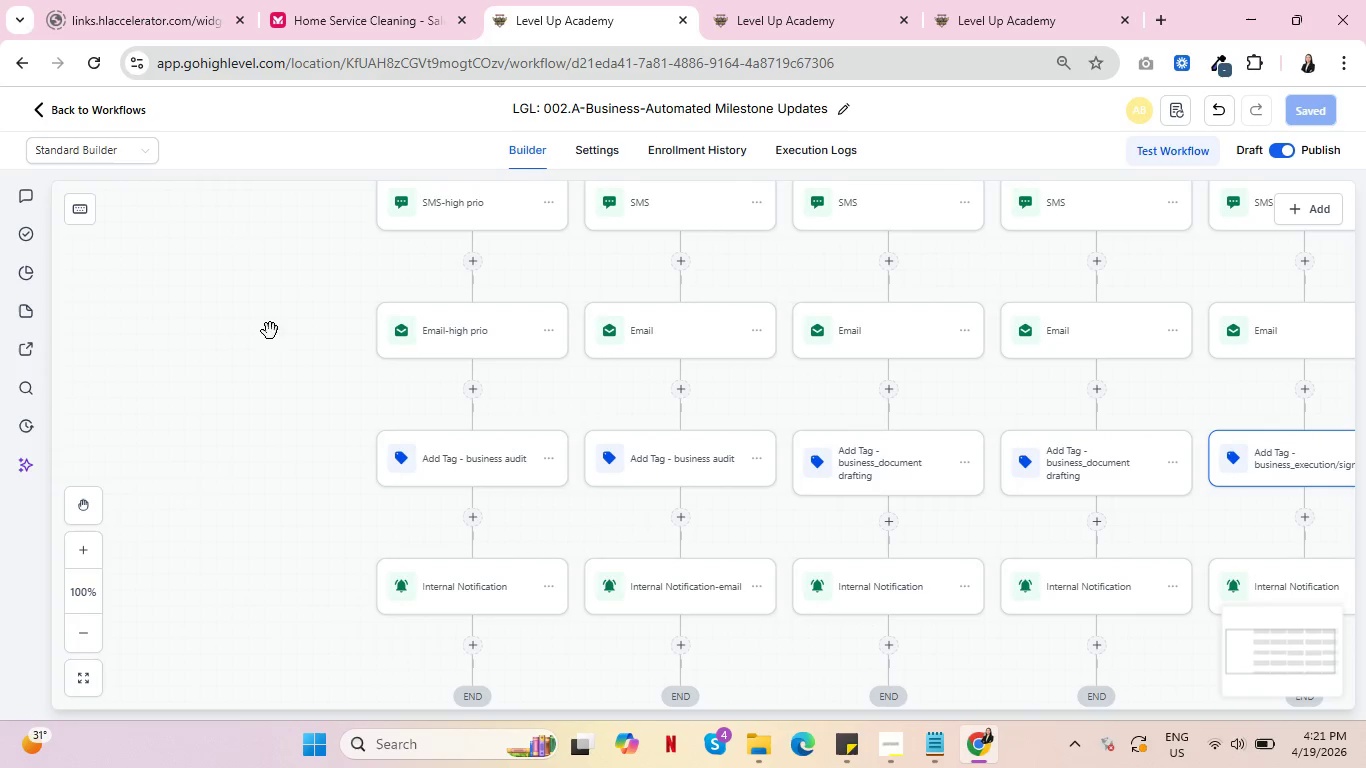 
left_click_drag(start_coordinate=[270, 331], to_coordinate=[213, 595])
 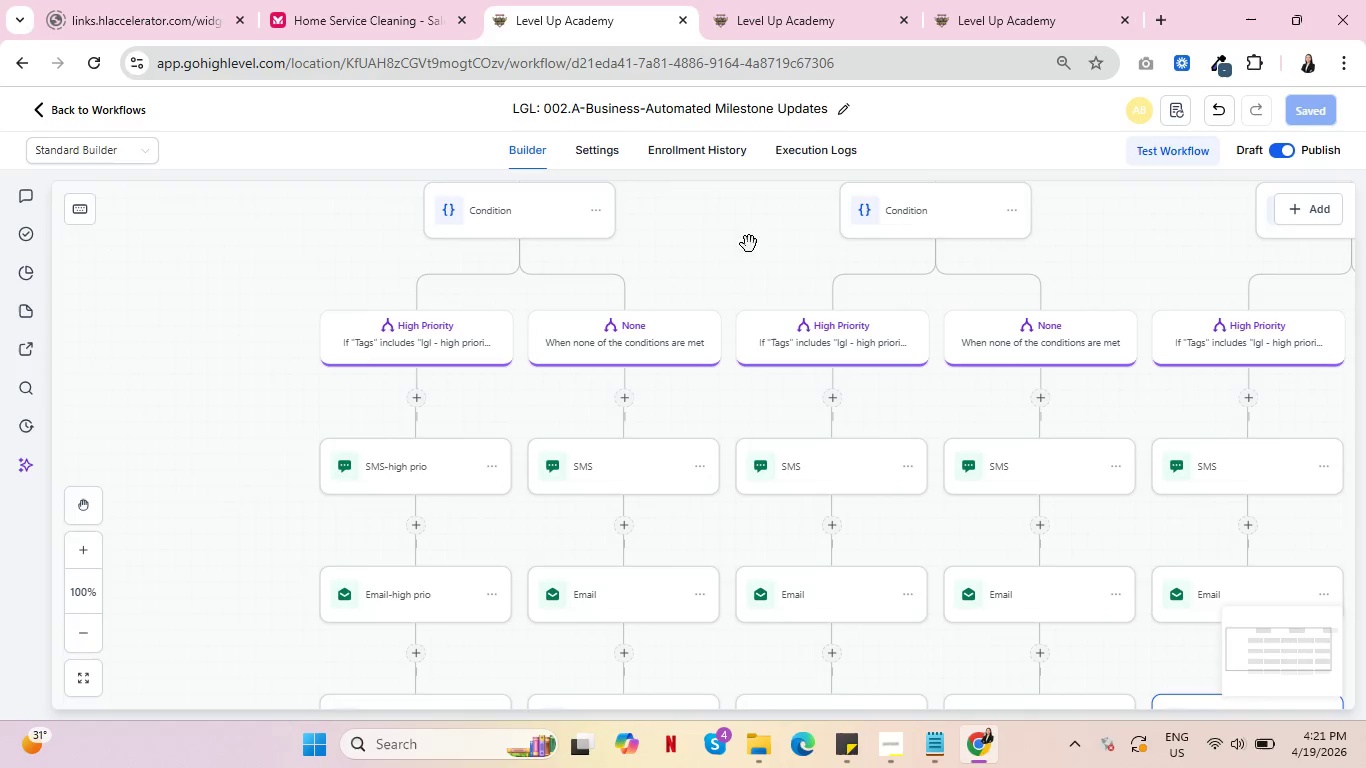 
left_click_drag(start_coordinate=[749, 244], to_coordinate=[591, 497])
 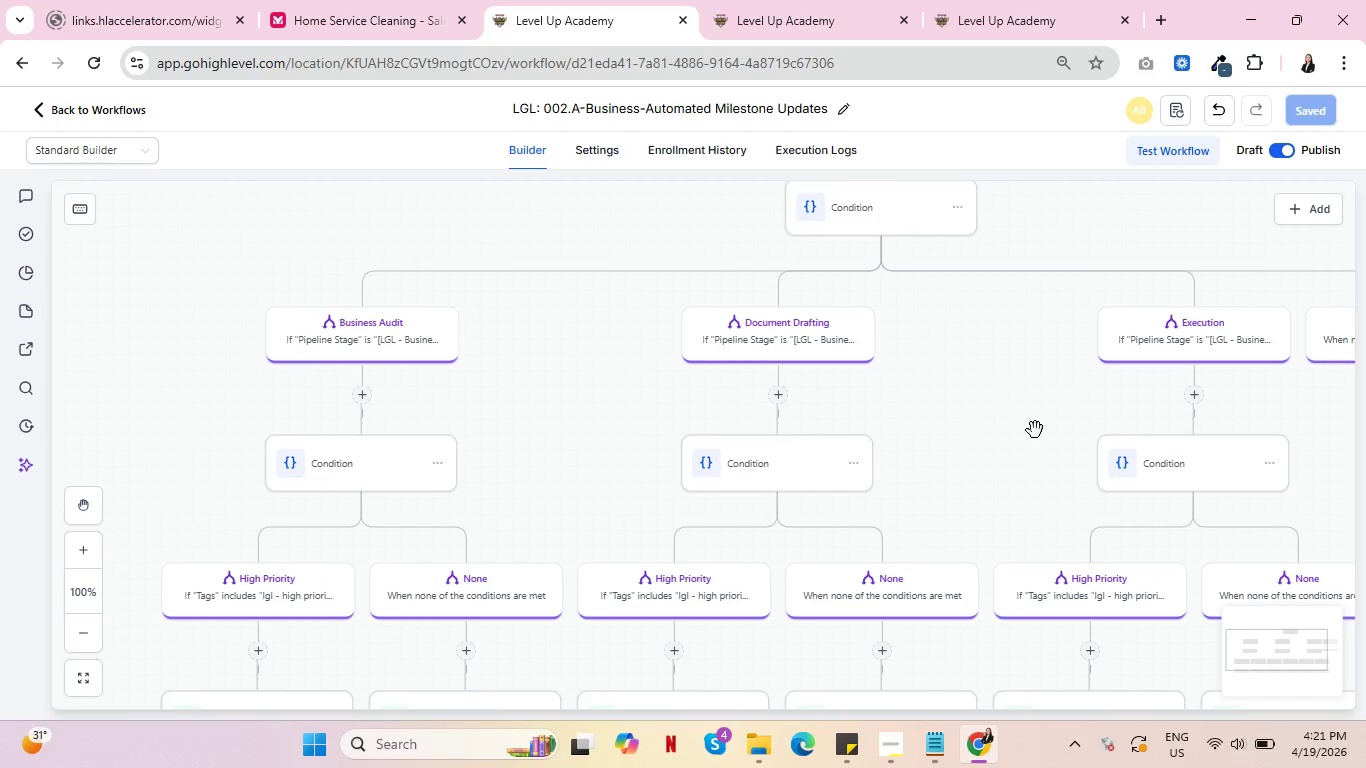 
left_click_drag(start_coordinate=[1039, 466], to_coordinate=[945, 291])
 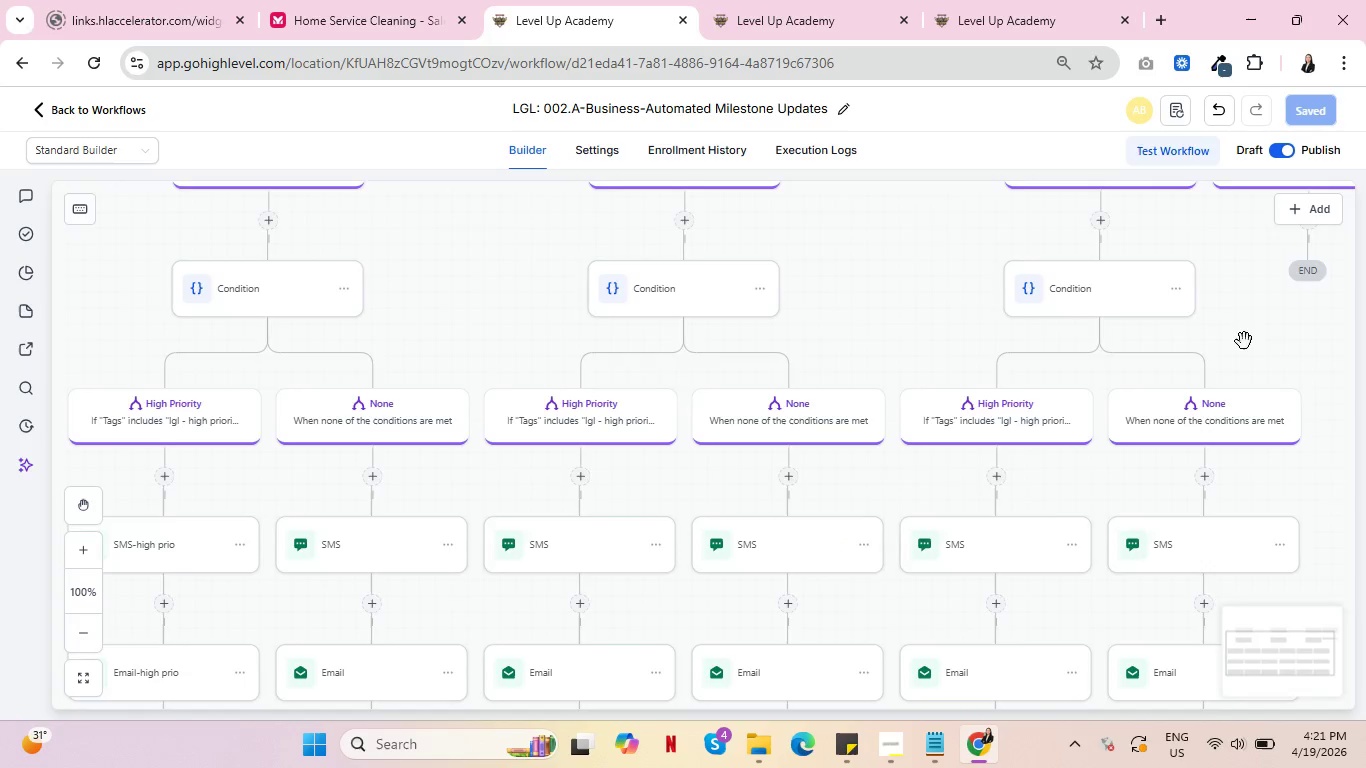 
left_click_drag(start_coordinate=[1244, 341], to_coordinate=[928, 276])
 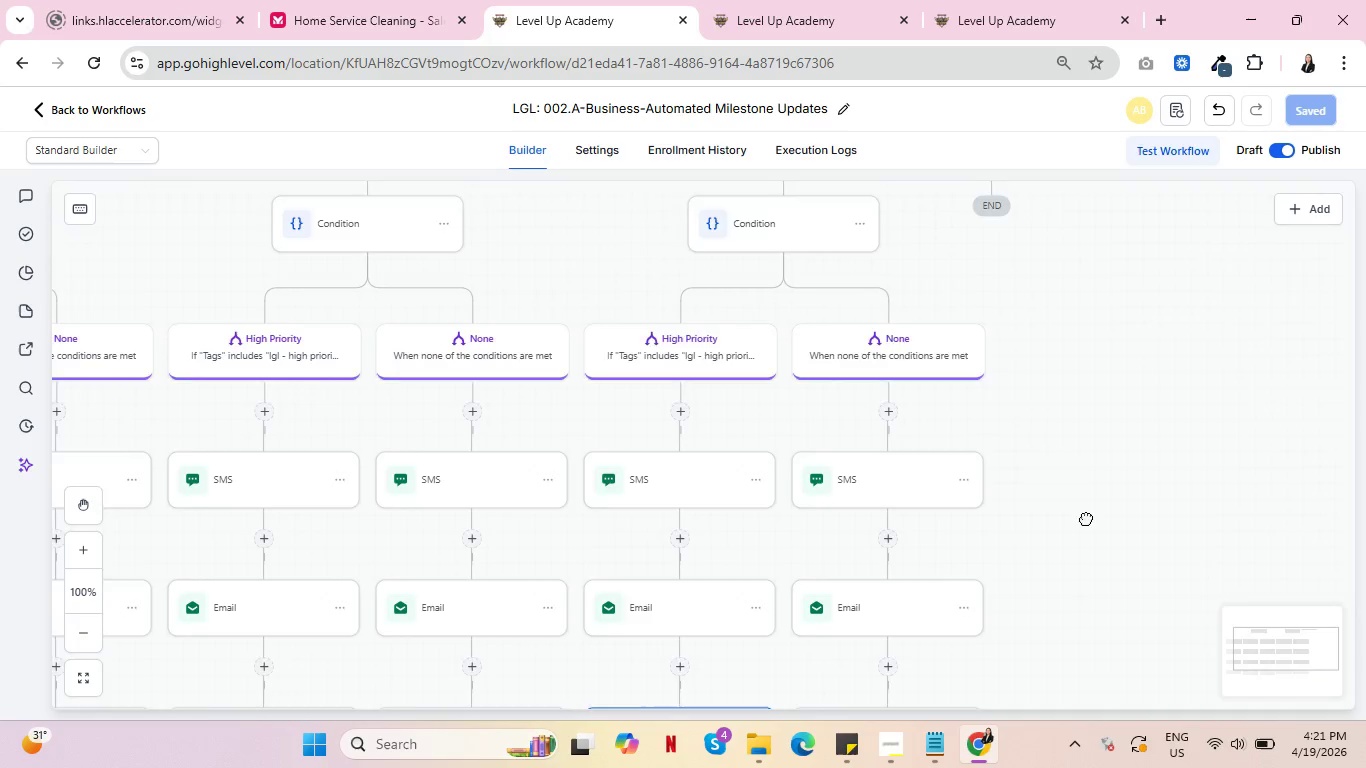 
left_click_drag(start_coordinate=[1084, 553], to_coordinate=[1147, 365])
 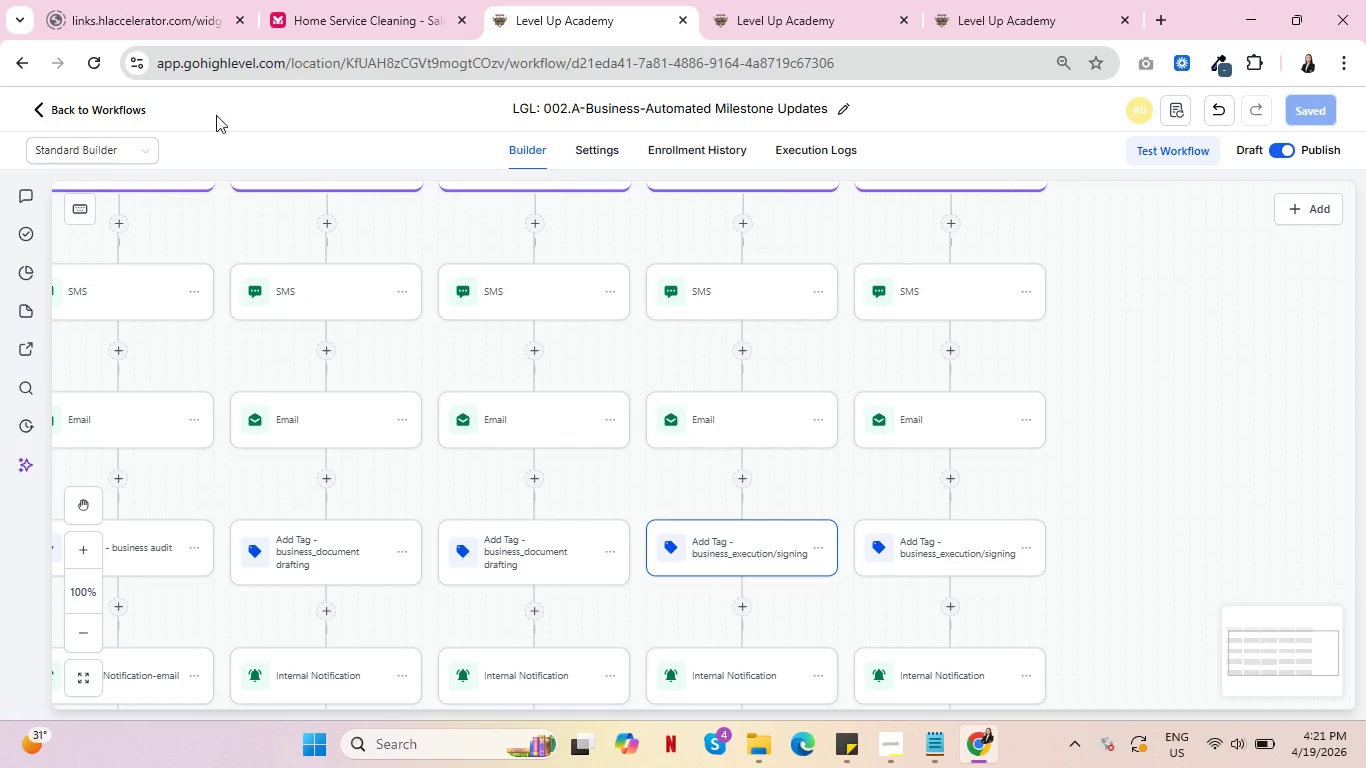 
left_click([130, 109])
 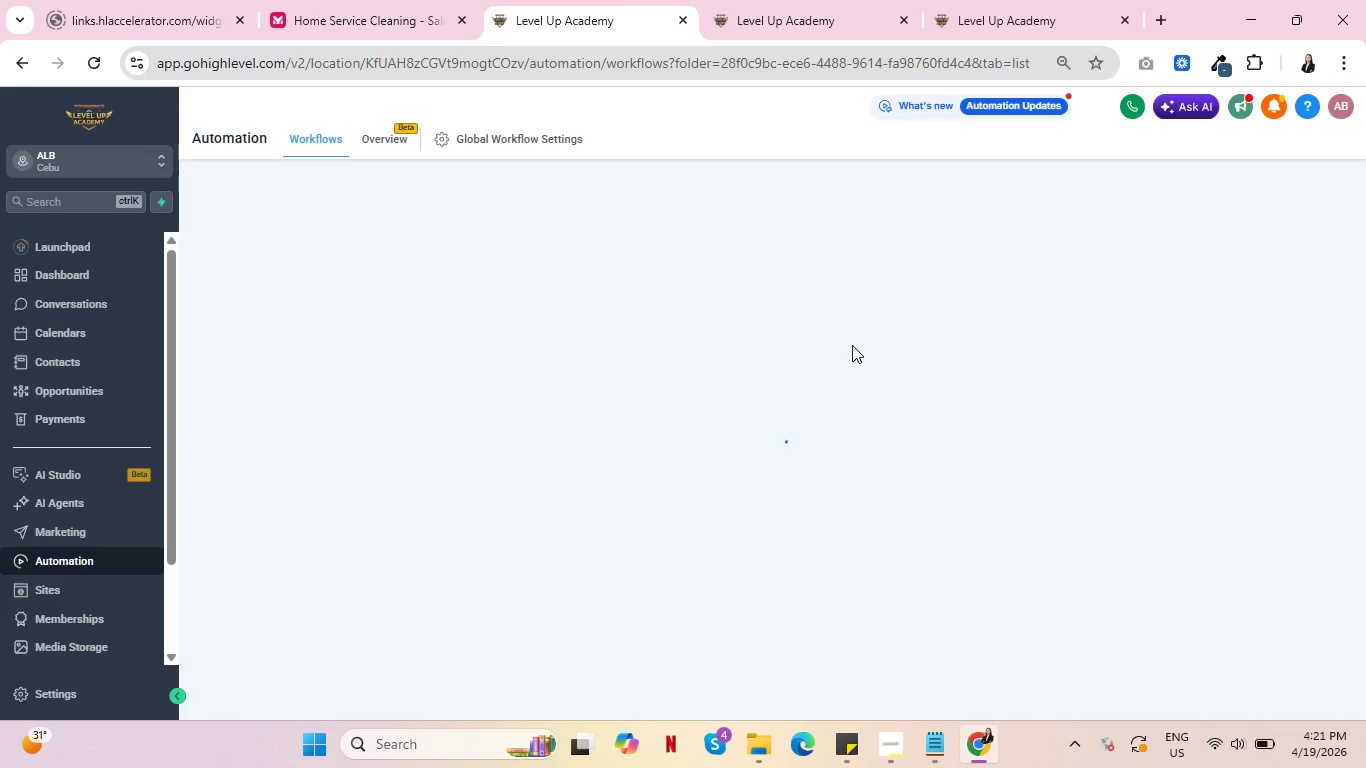 
wait(8.12)
 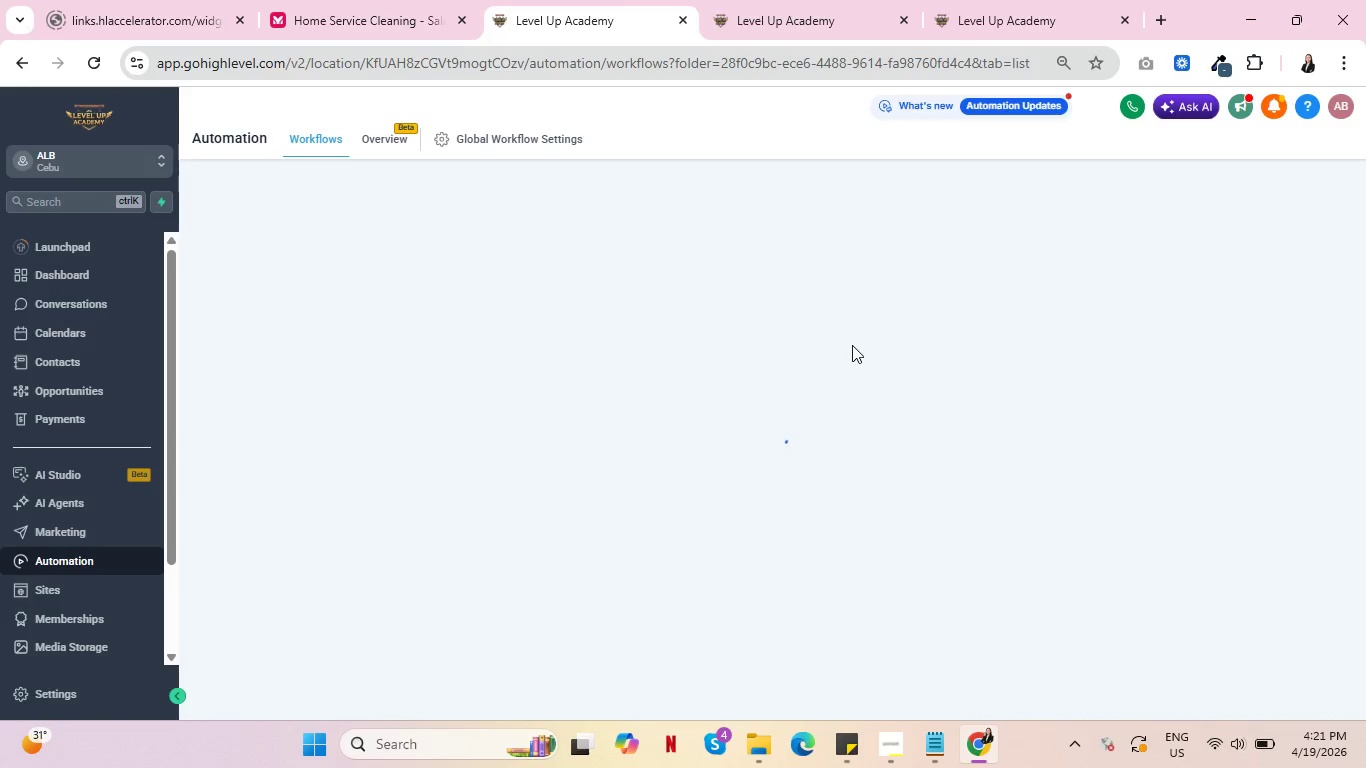 
left_click([435, 499])
 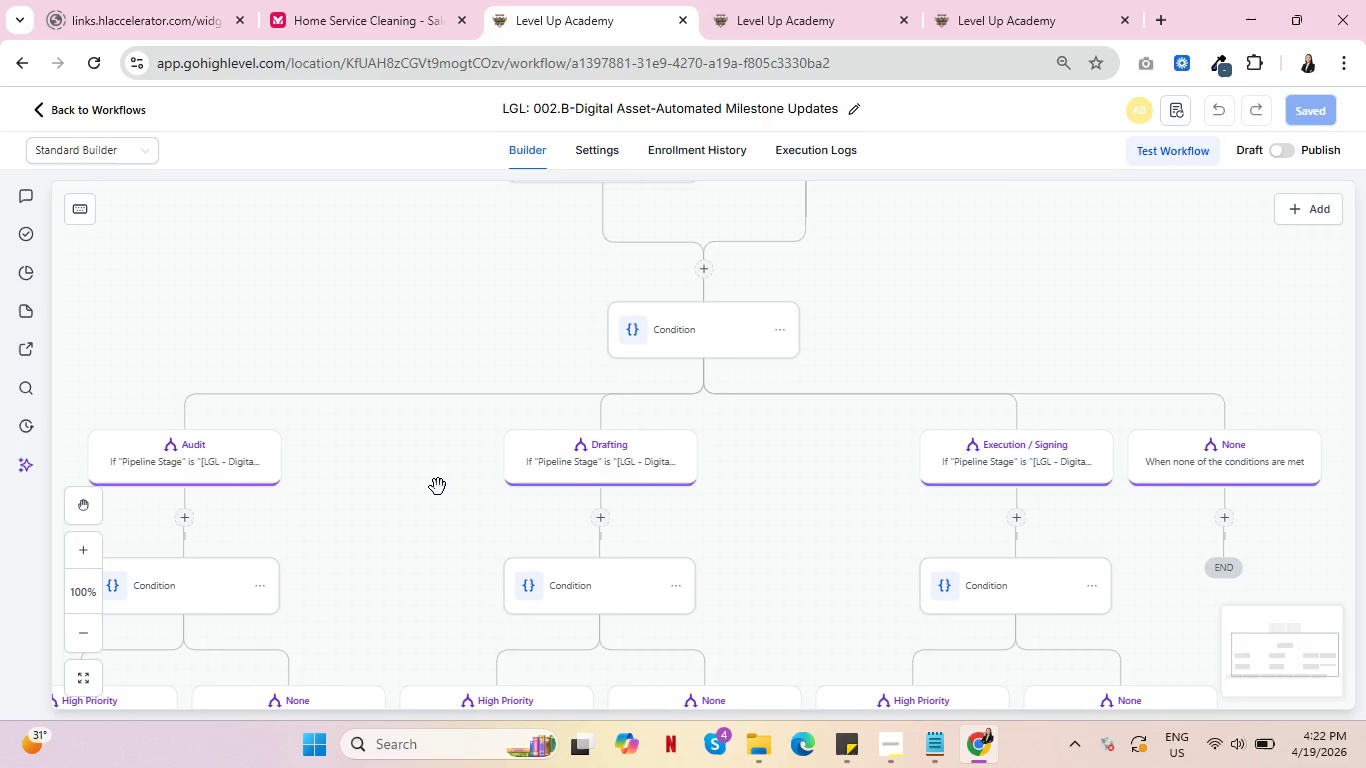 
wait(66.75)
 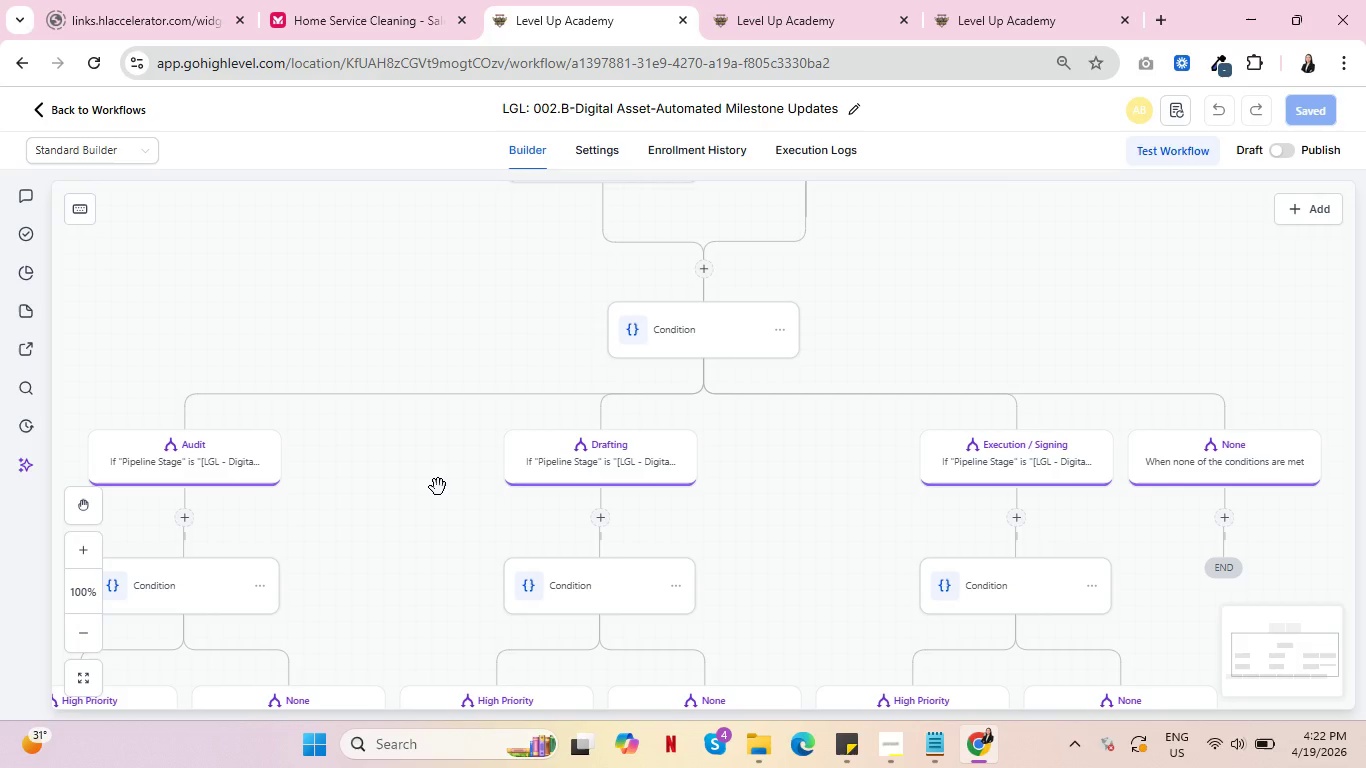 
left_click_drag(start_coordinate=[352, 517], to_coordinate=[622, 326])
 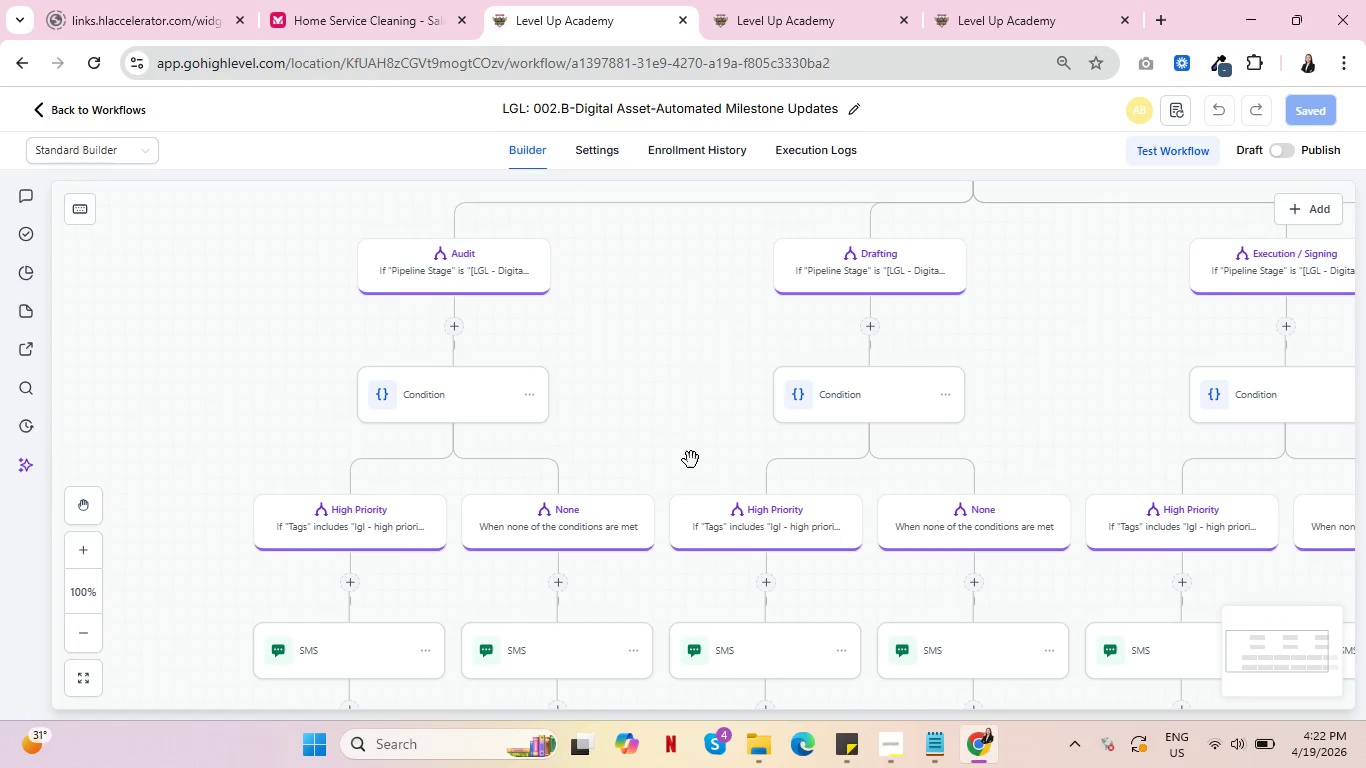 
left_click_drag(start_coordinate=[691, 461], to_coordinate=[697, 320])
 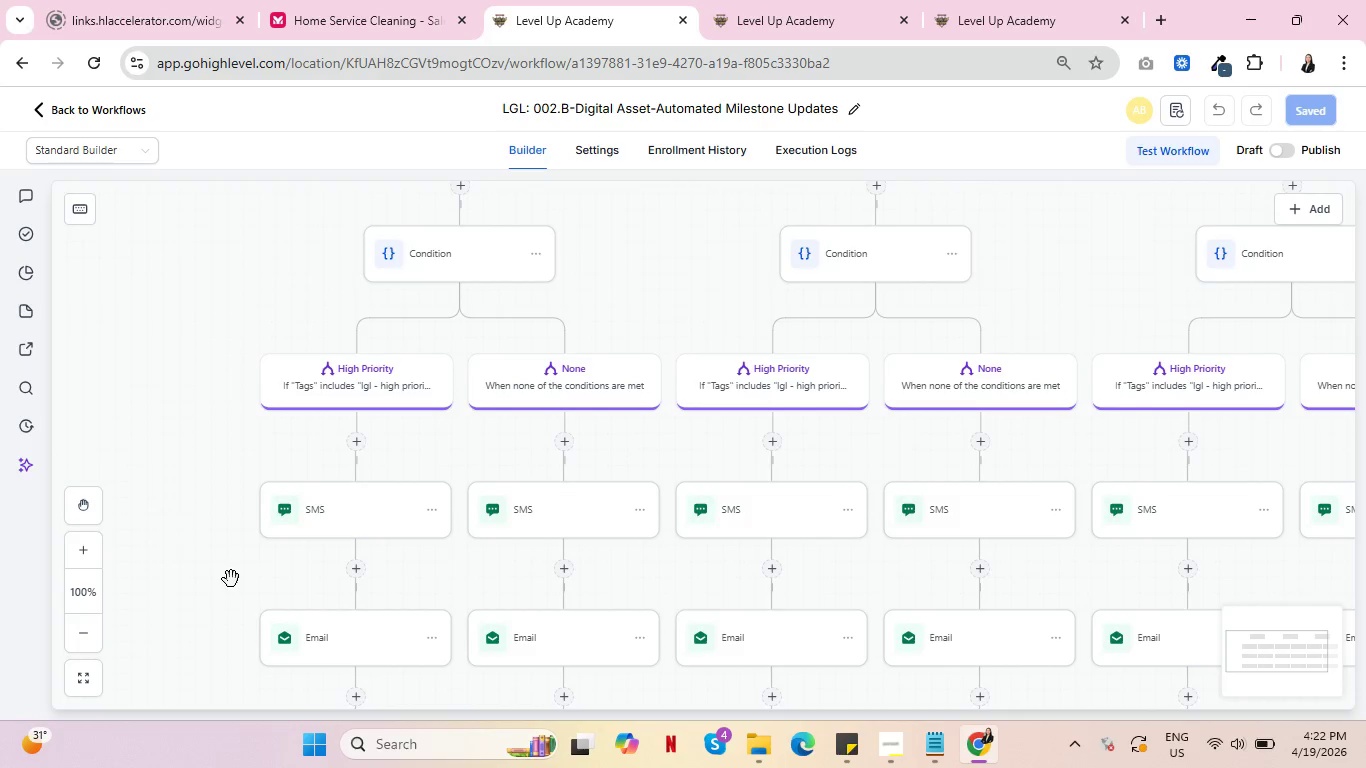 
left_click_drag(start_coordinate=[231, 579], to_coordinate=[271, 405])
 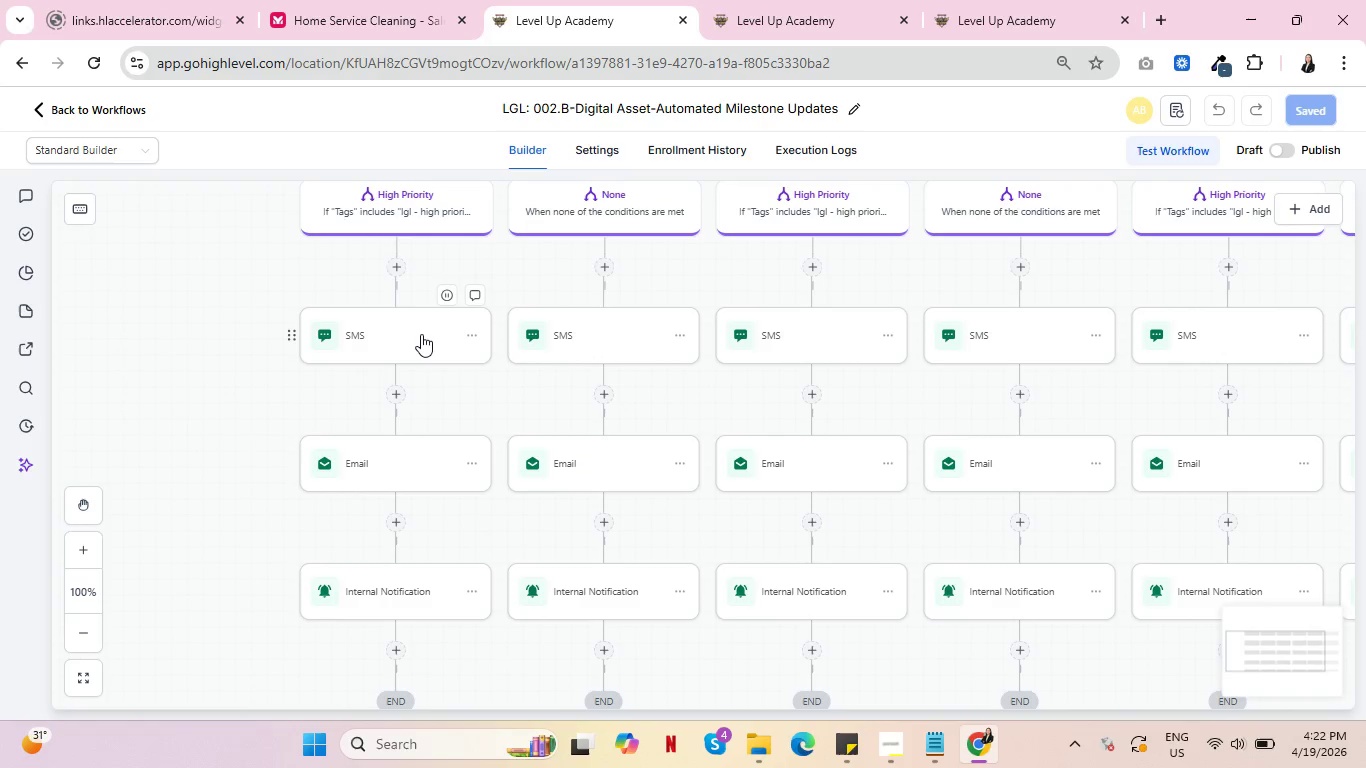 
left_click([421, 334])
 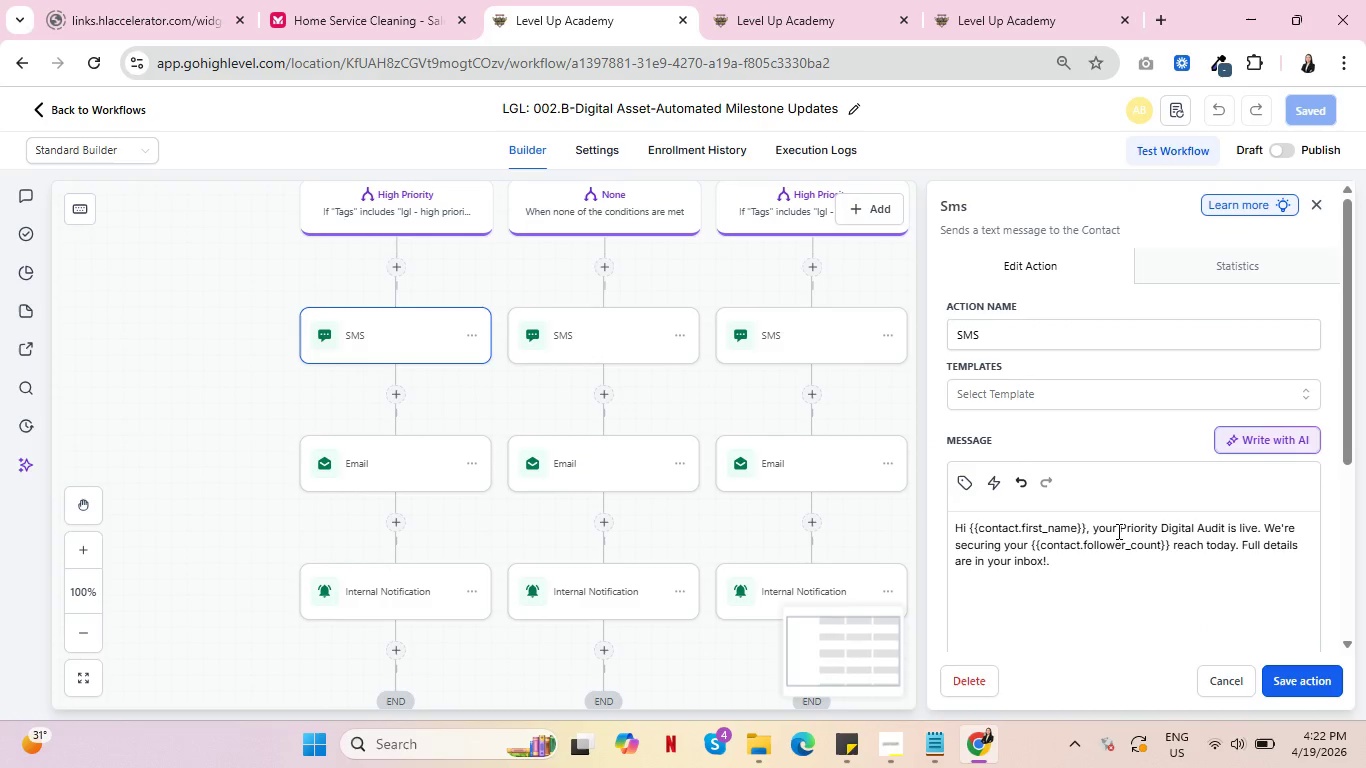 
wait(5.73)
 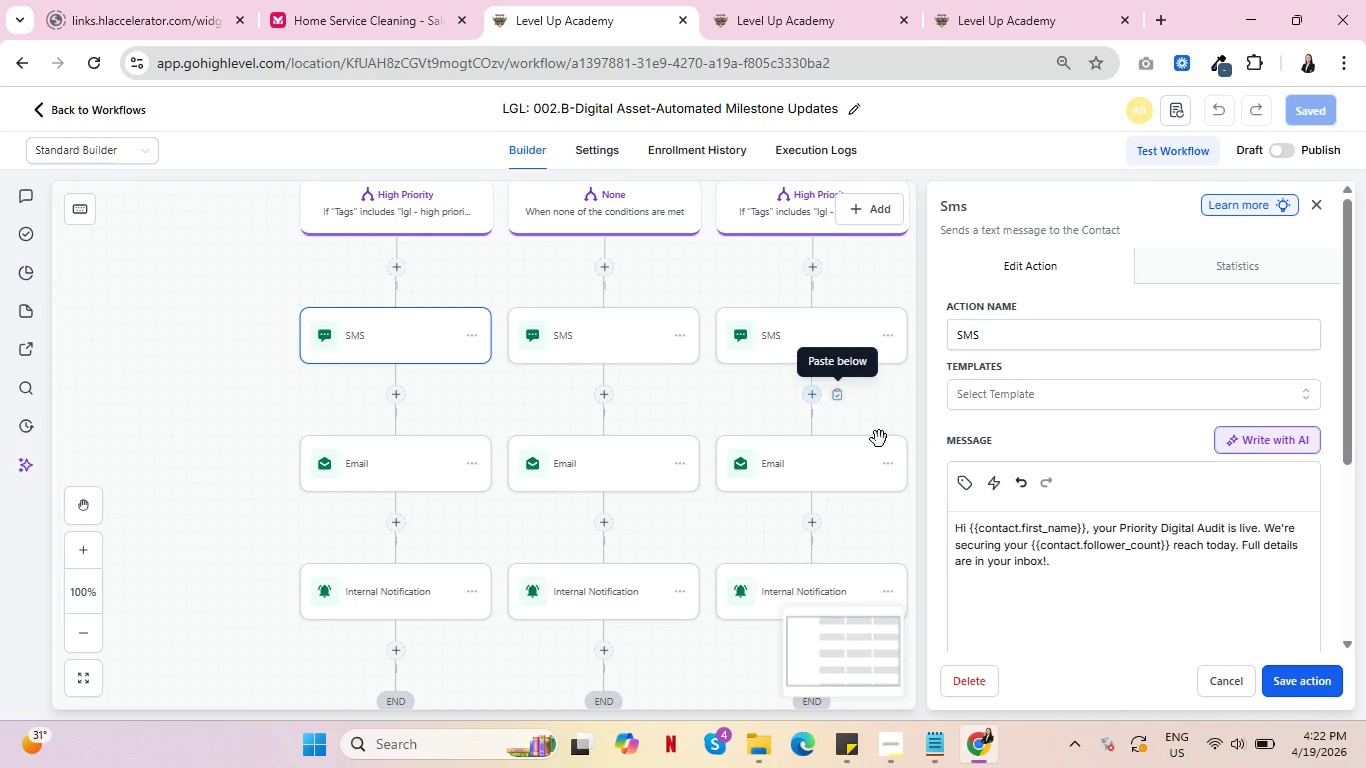 
left_click([624, 336])
 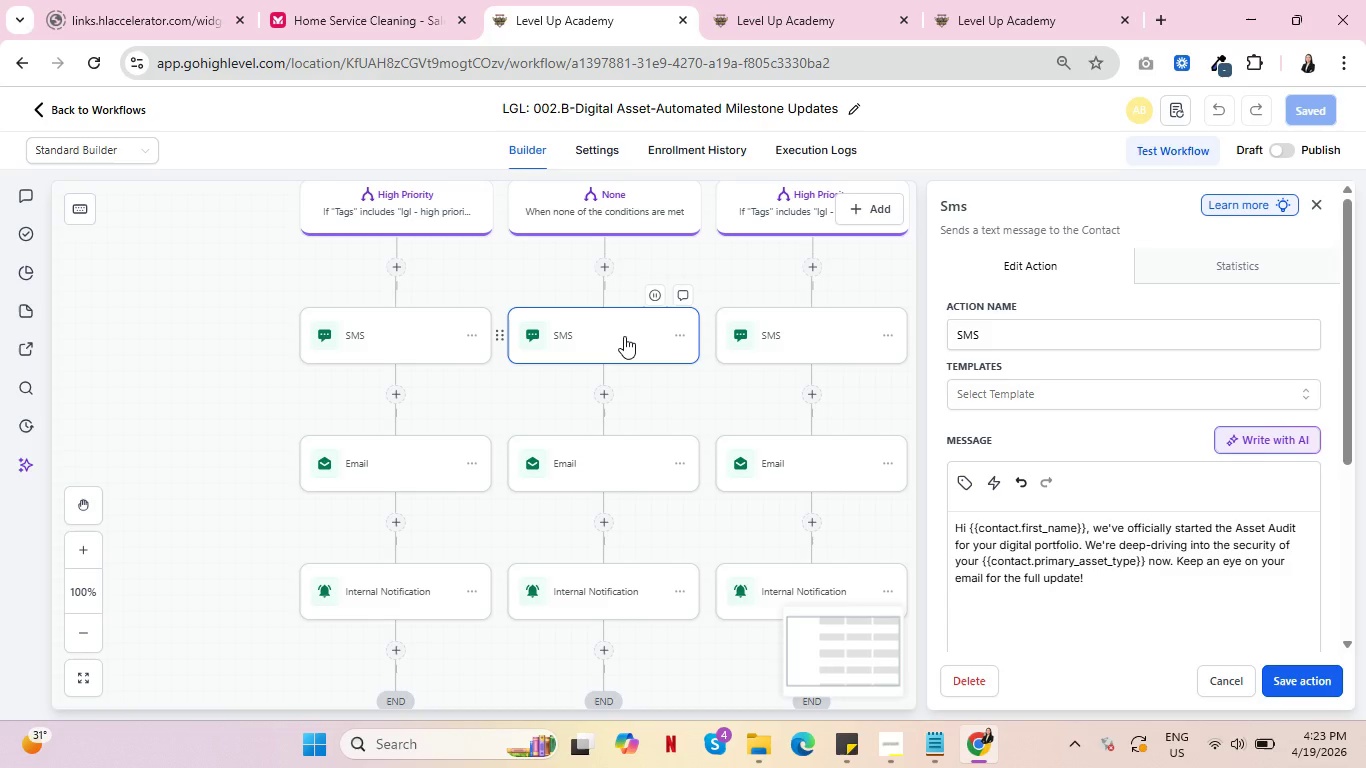 
wait(5.55)
 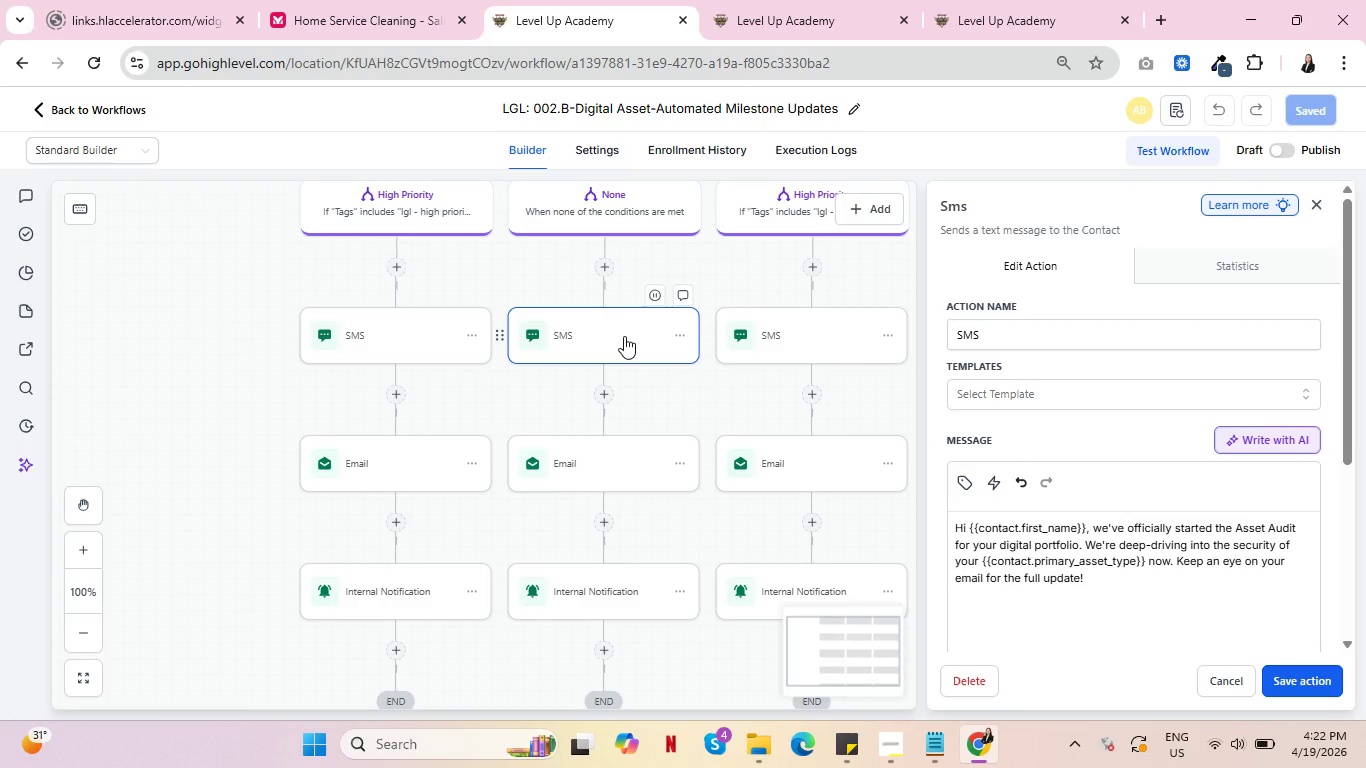 
left_click([414, 349])
 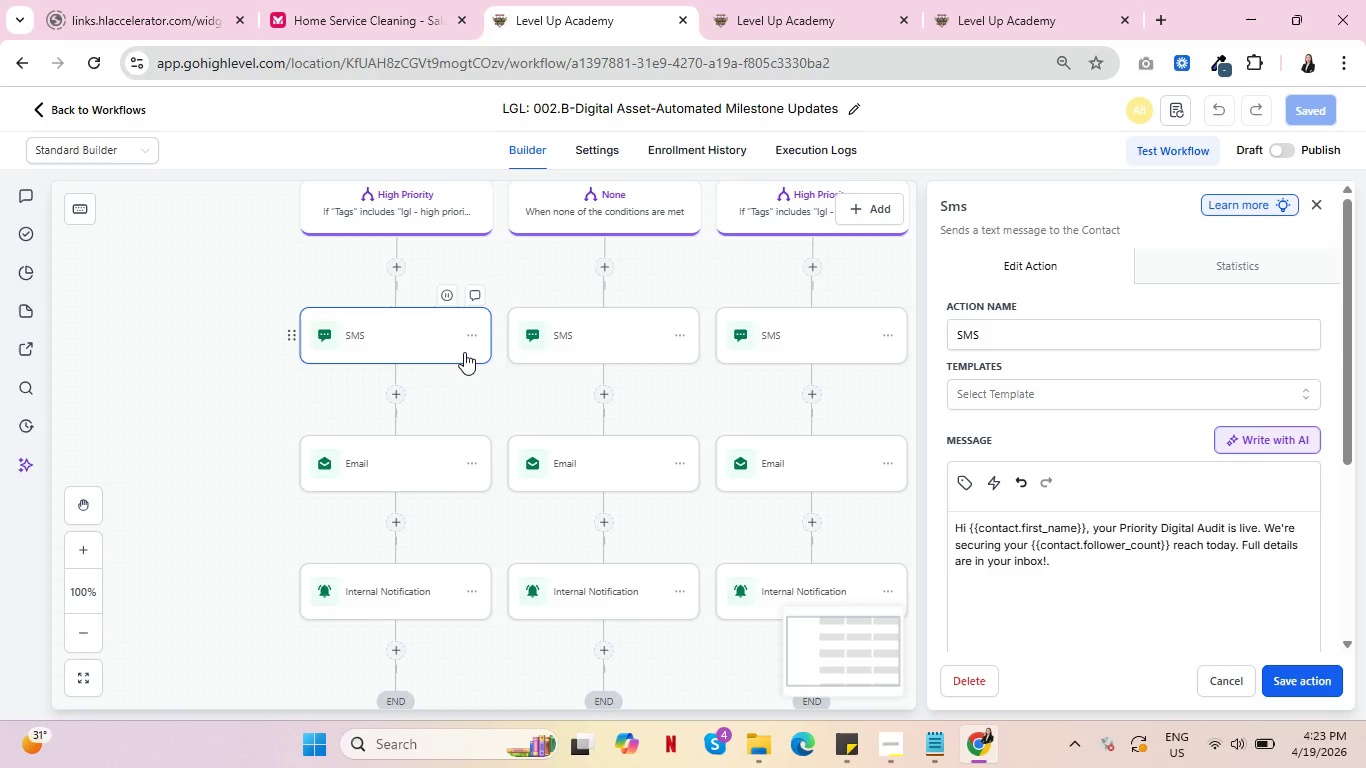 
left_click([577, 339])
 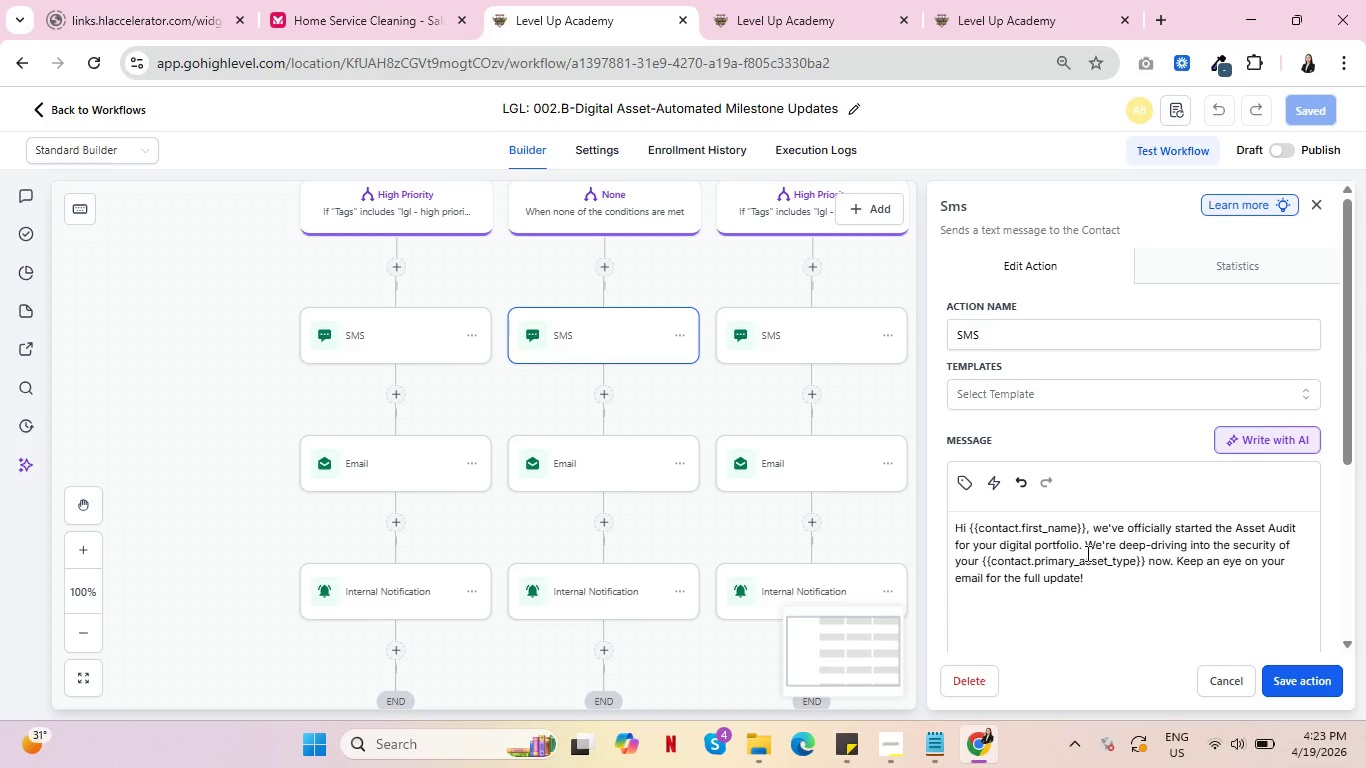 
left_click_drag(start_coordinate=[1088, 549], to_coordinate=[1112, 571])
 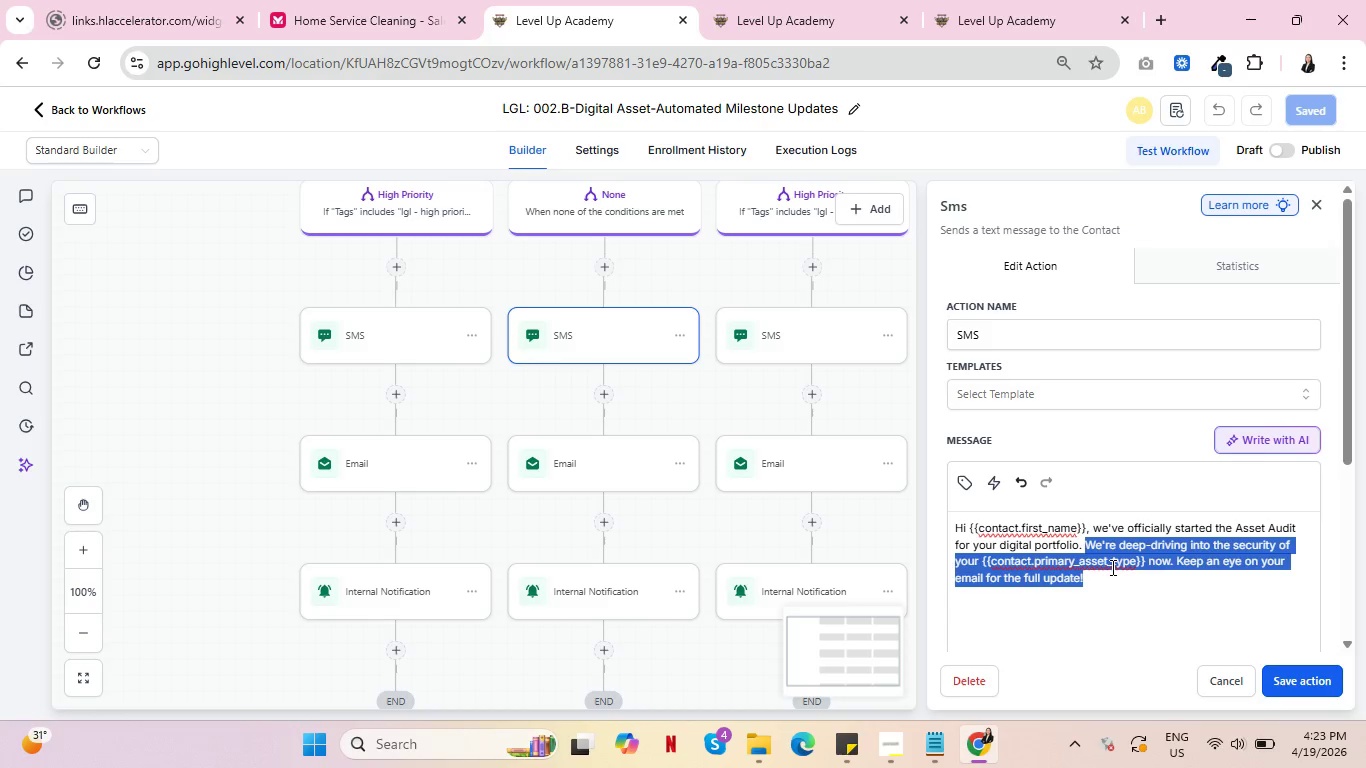 
key(Control+C)
 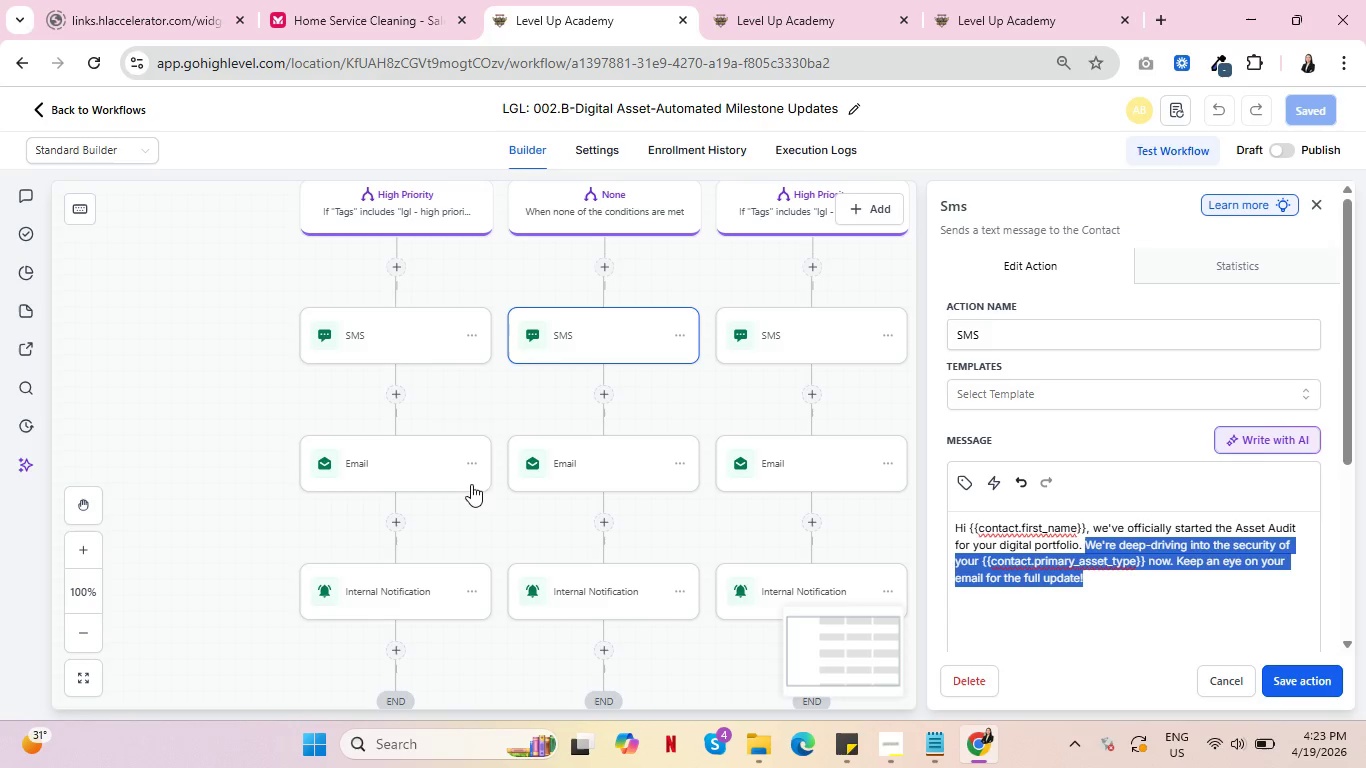 
key(Control+C)
 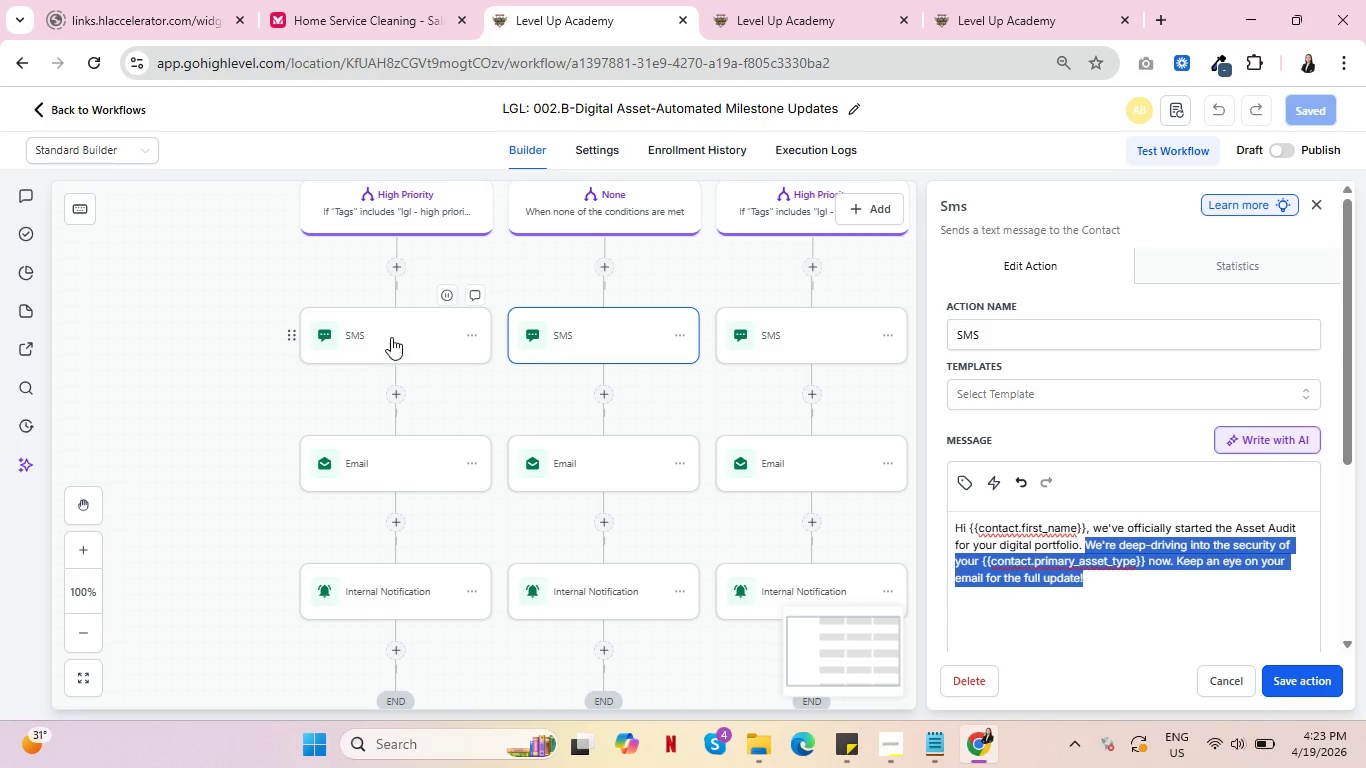 
left_click([392, 334])
 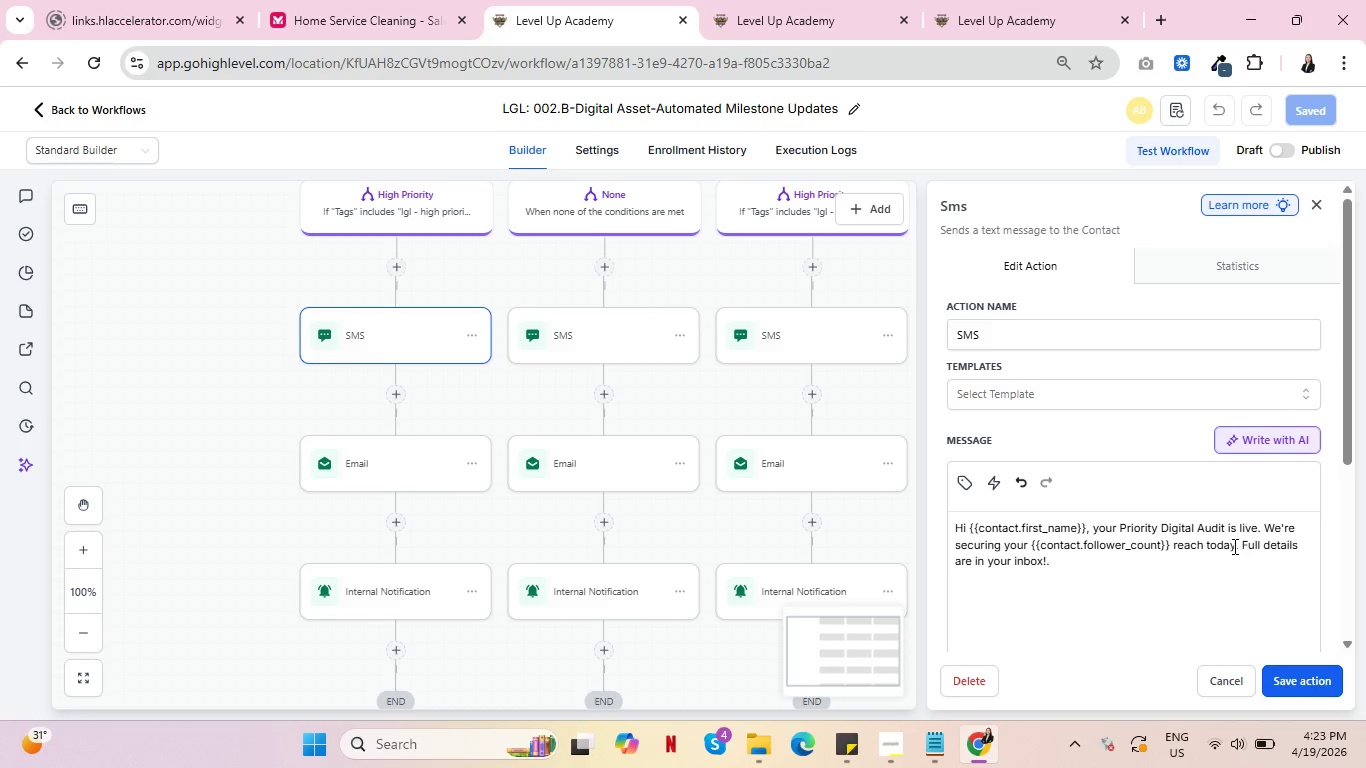 
left_click_drag(start_coordinate=[1240, 546], to_coordinate=[1249, 565])
 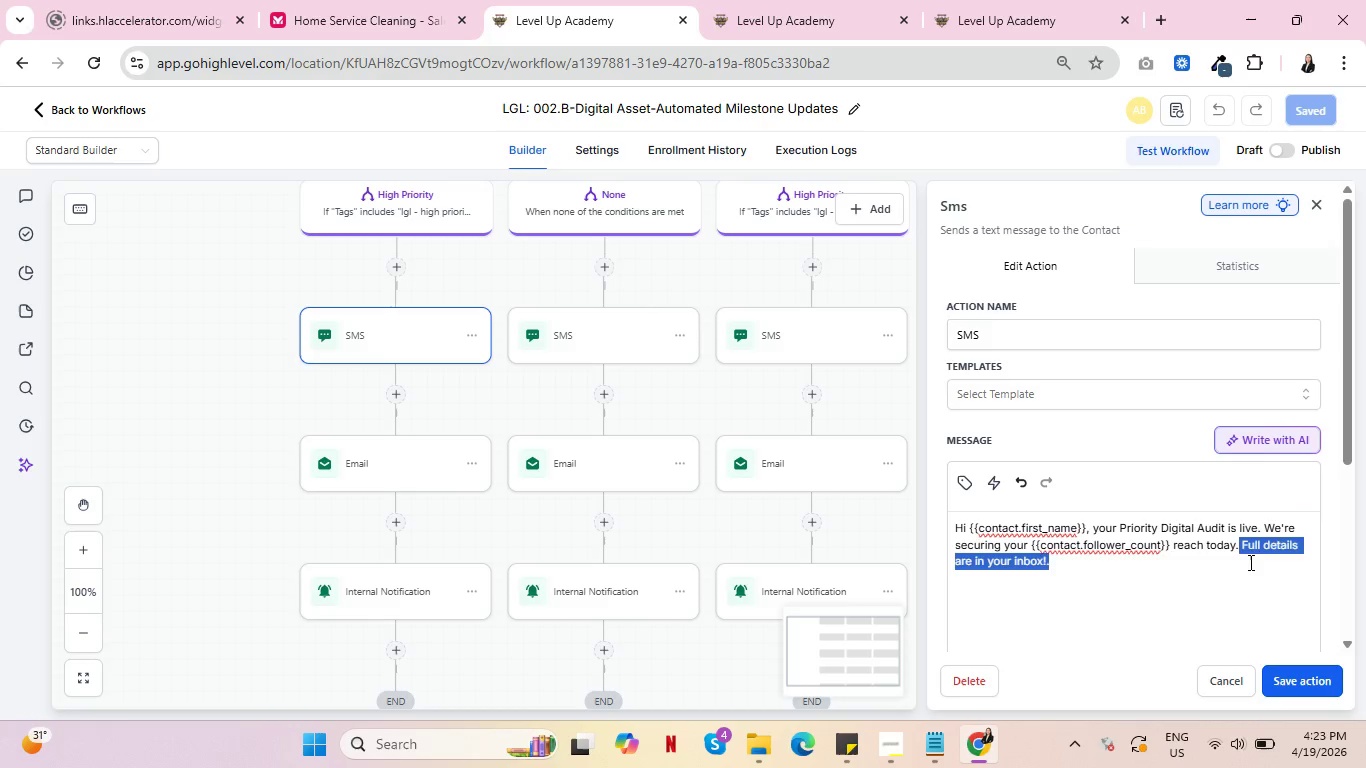 
key(Control+V)
 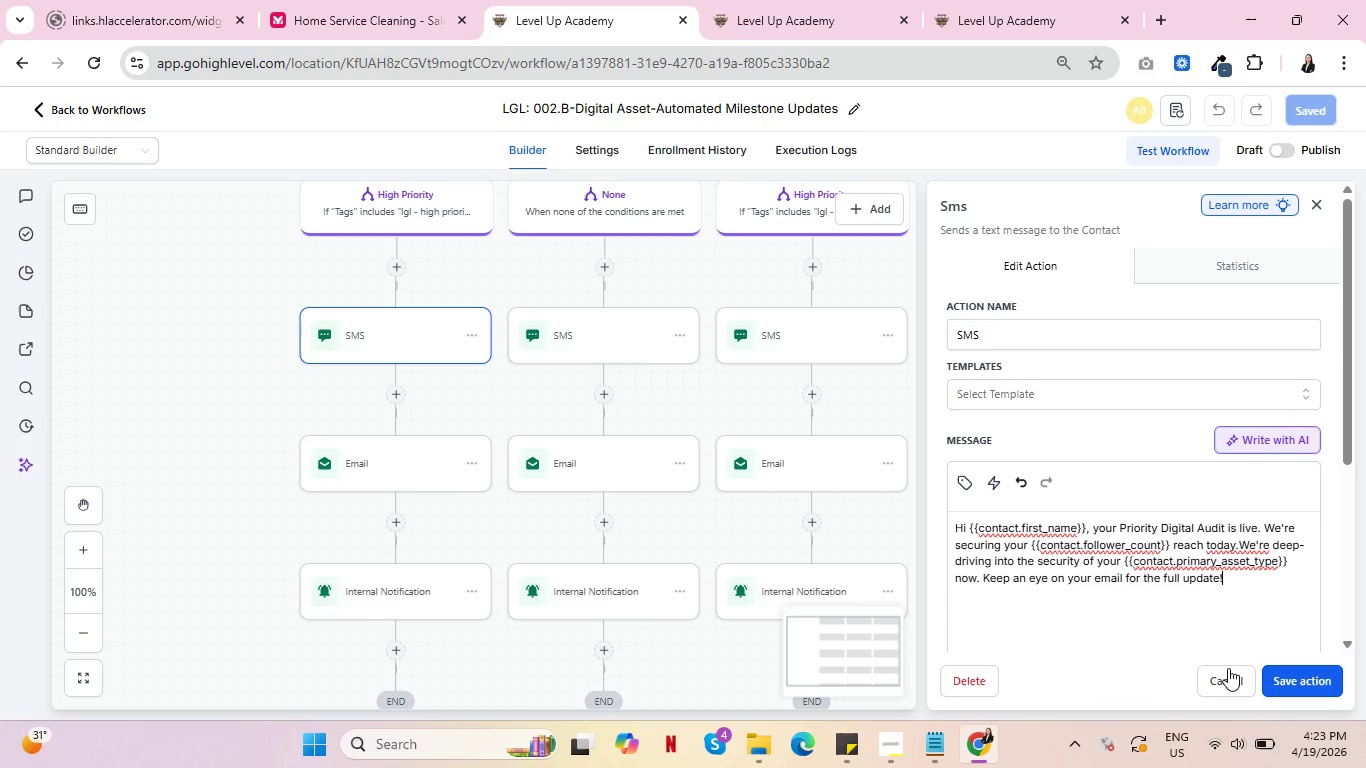 
left_click([1290, 675])
 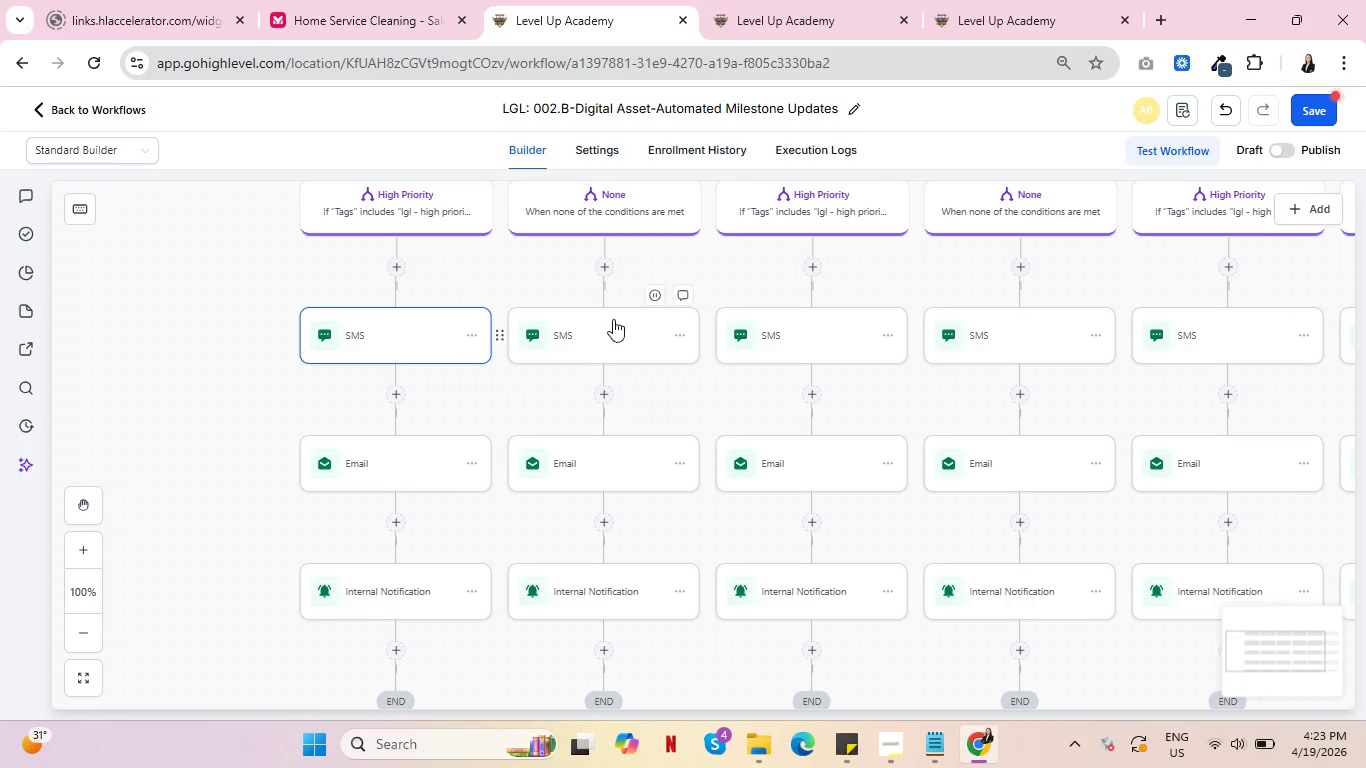 
left_click([384, 467])
 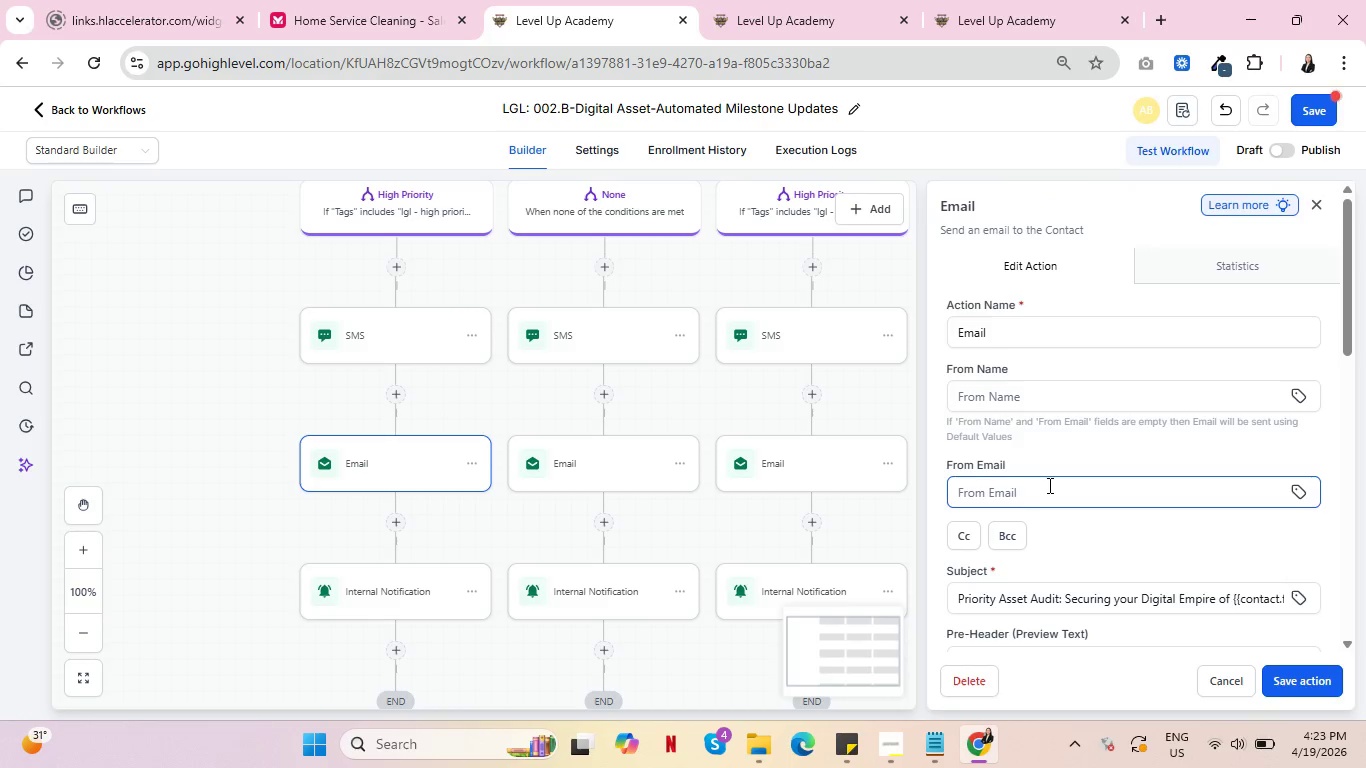 
wait(5.36)
 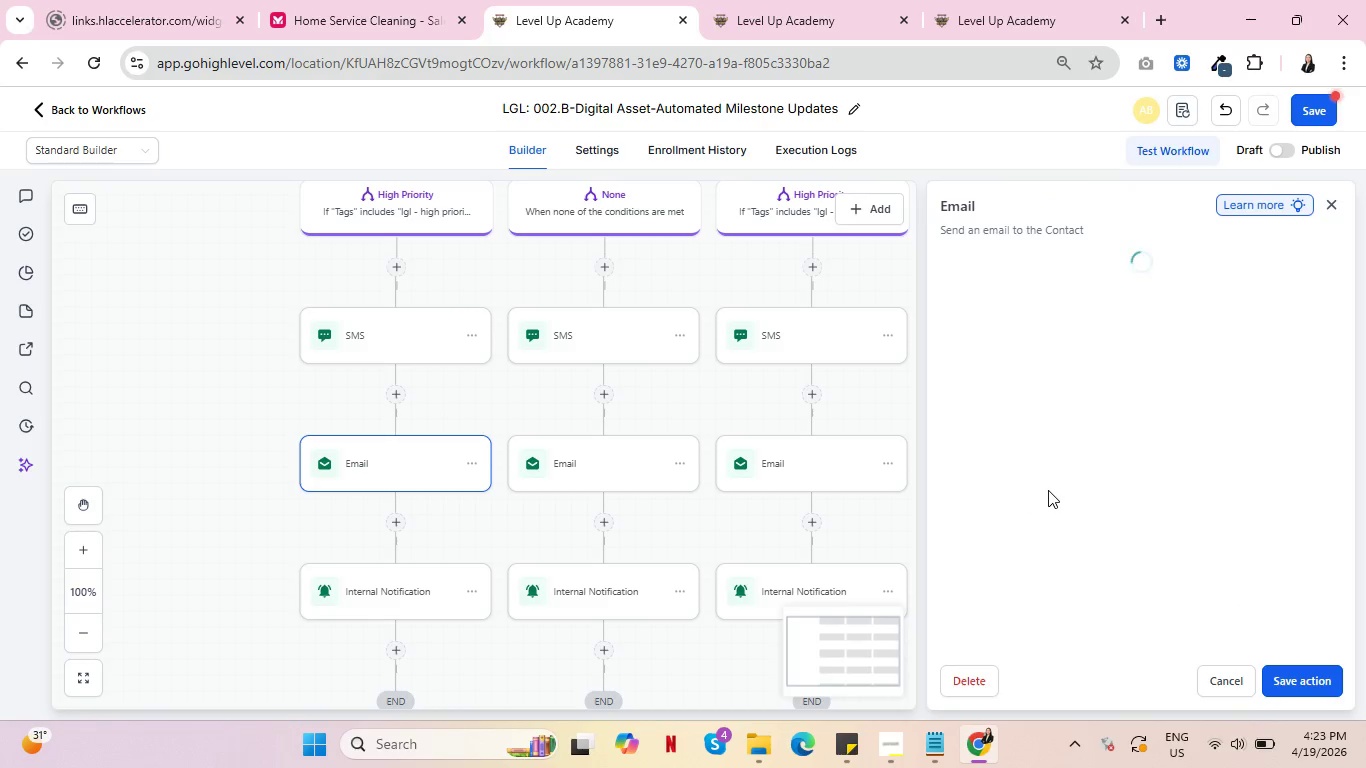 
key(Control+ControlLeft)
 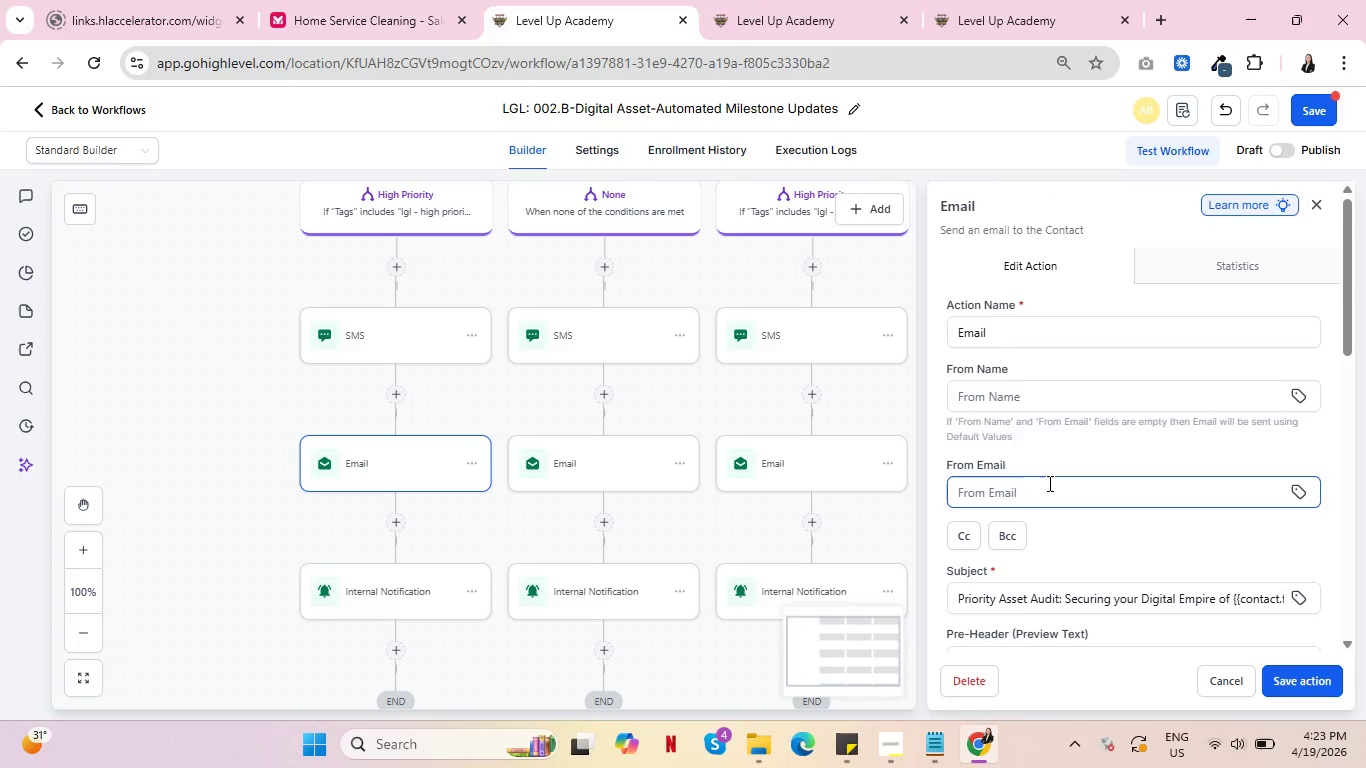 
key(Control+ControlLeft)
 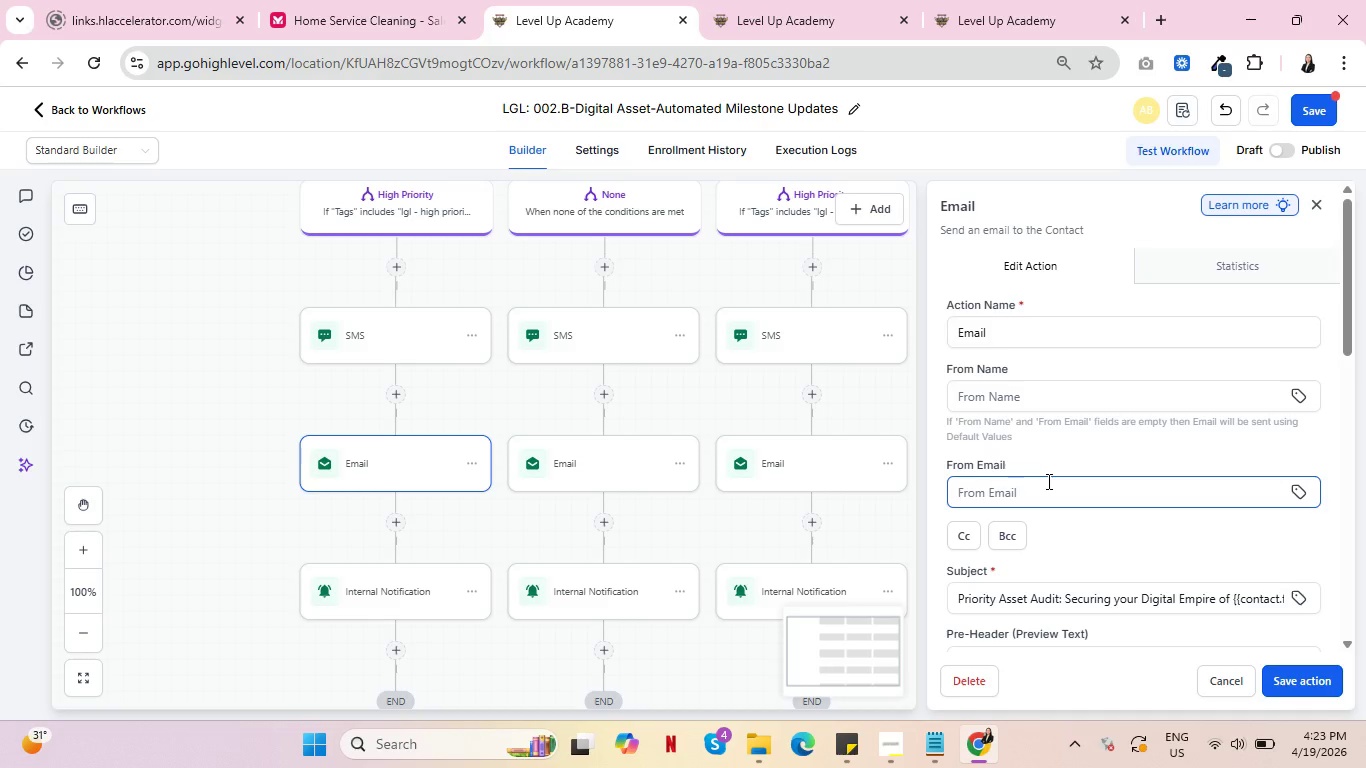 
key(Control+ControlLeft)
 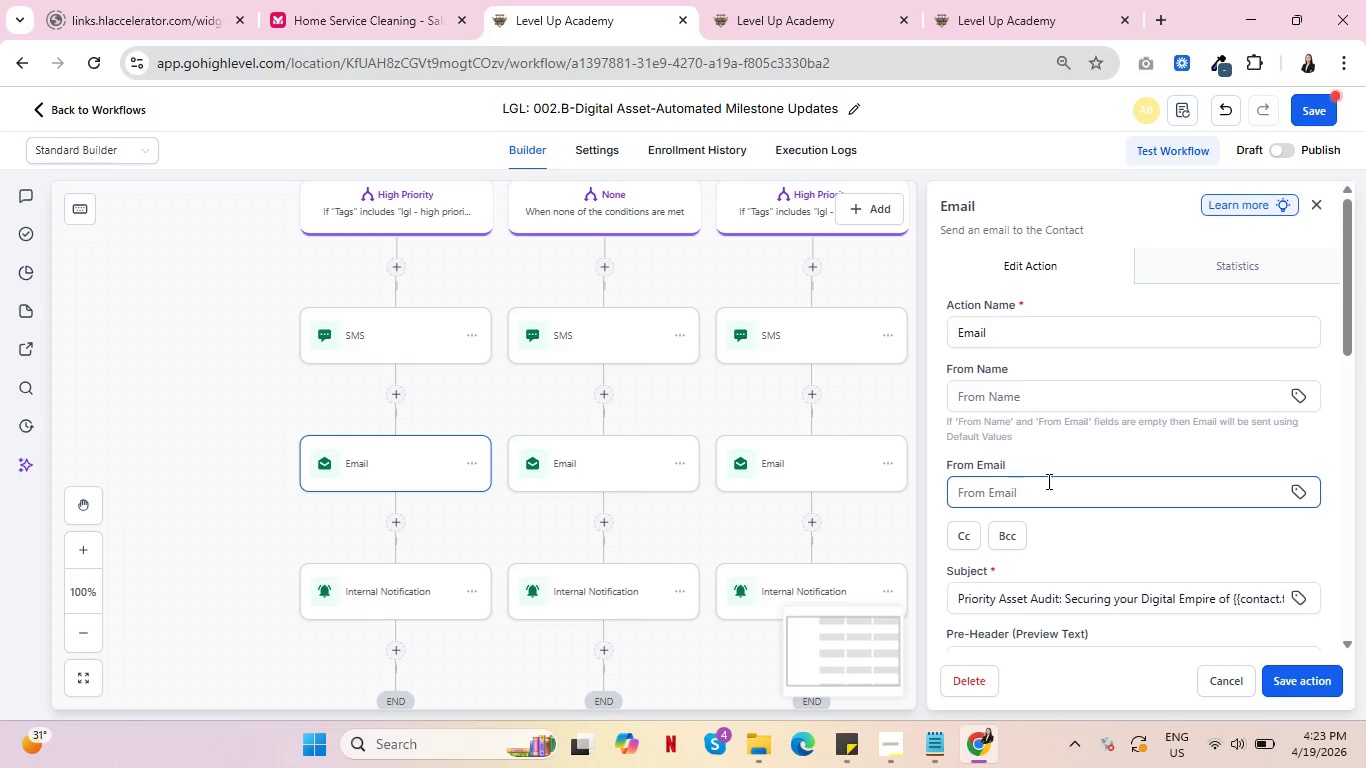 
key(Control+ControlLeft)
 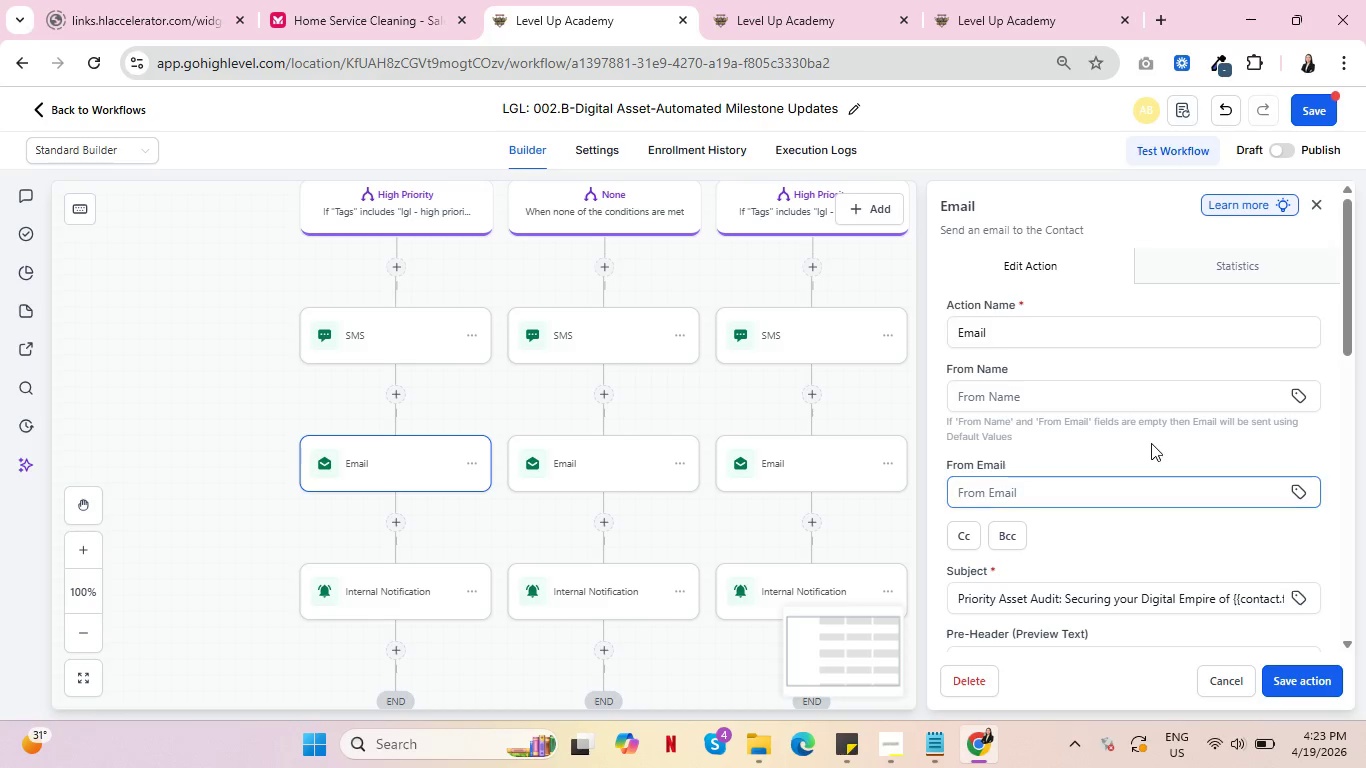 
scroll: coordinate [1131, 469], scroll_direction: down, amount: 5.0
 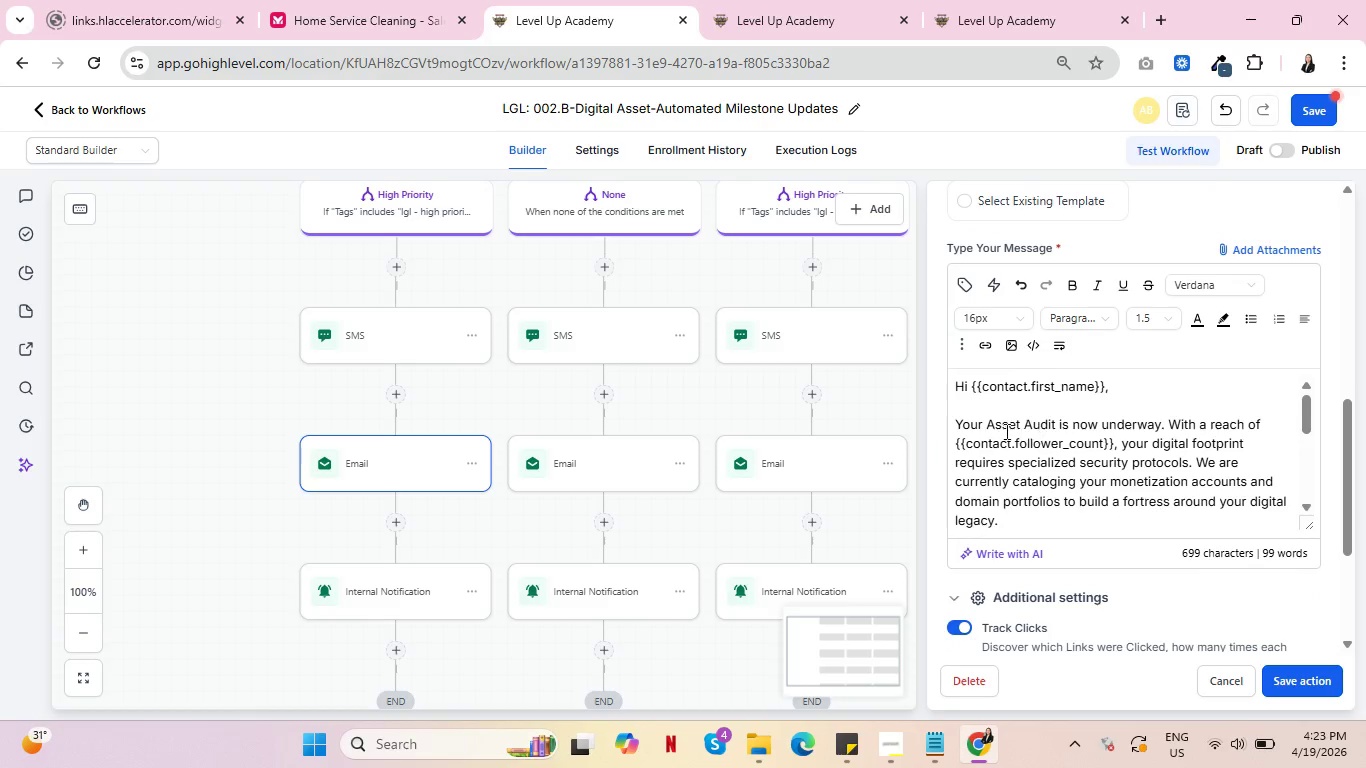 
left_click([989, 423])
 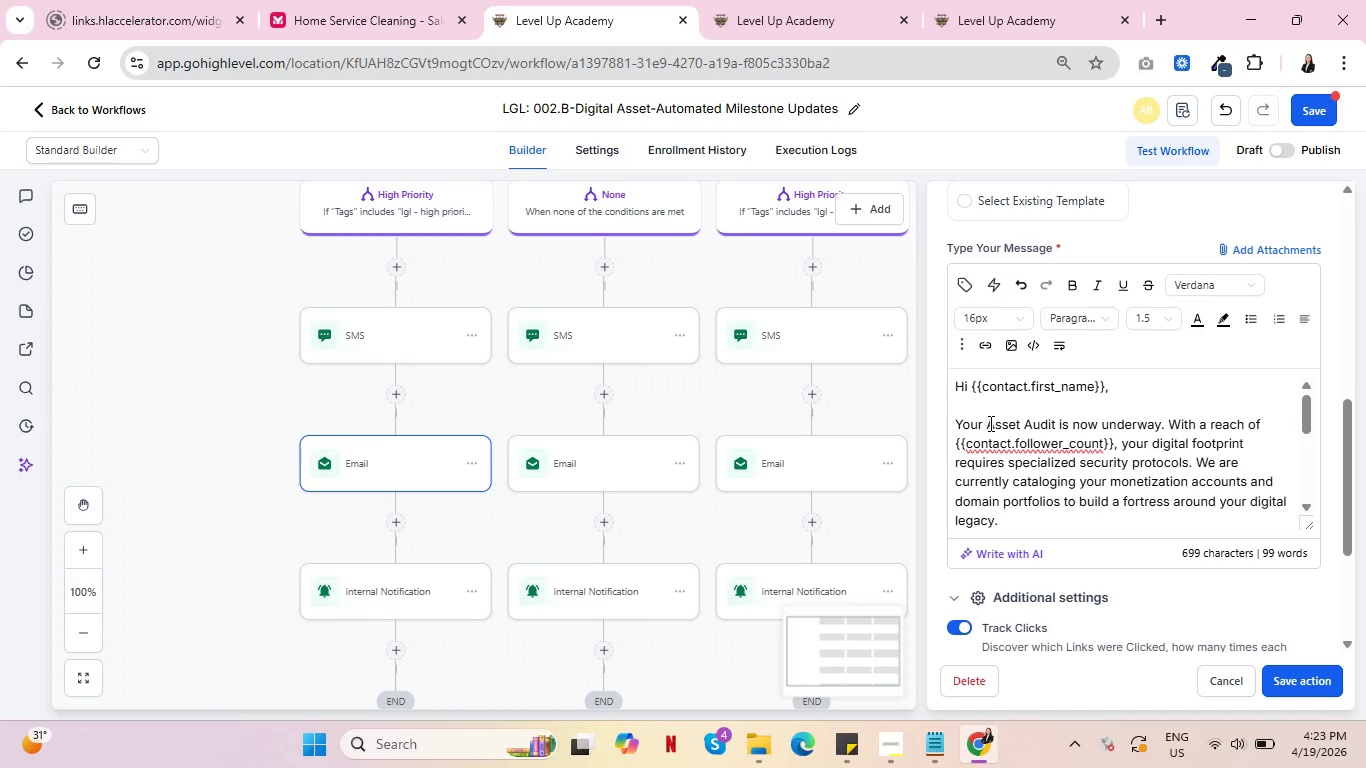 
type(Prioritt )
key(Backspace)
key(Backspace)
type(y )
 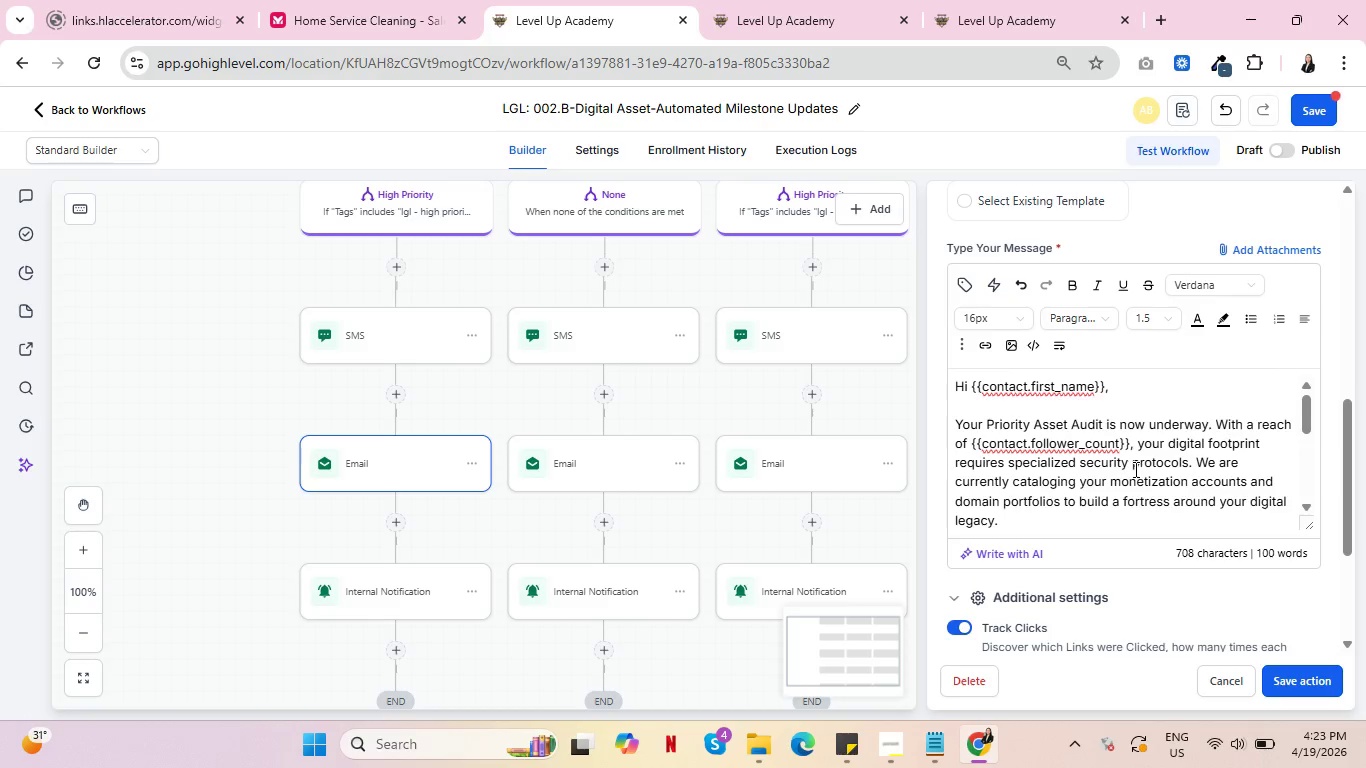 
wait(5.11)
 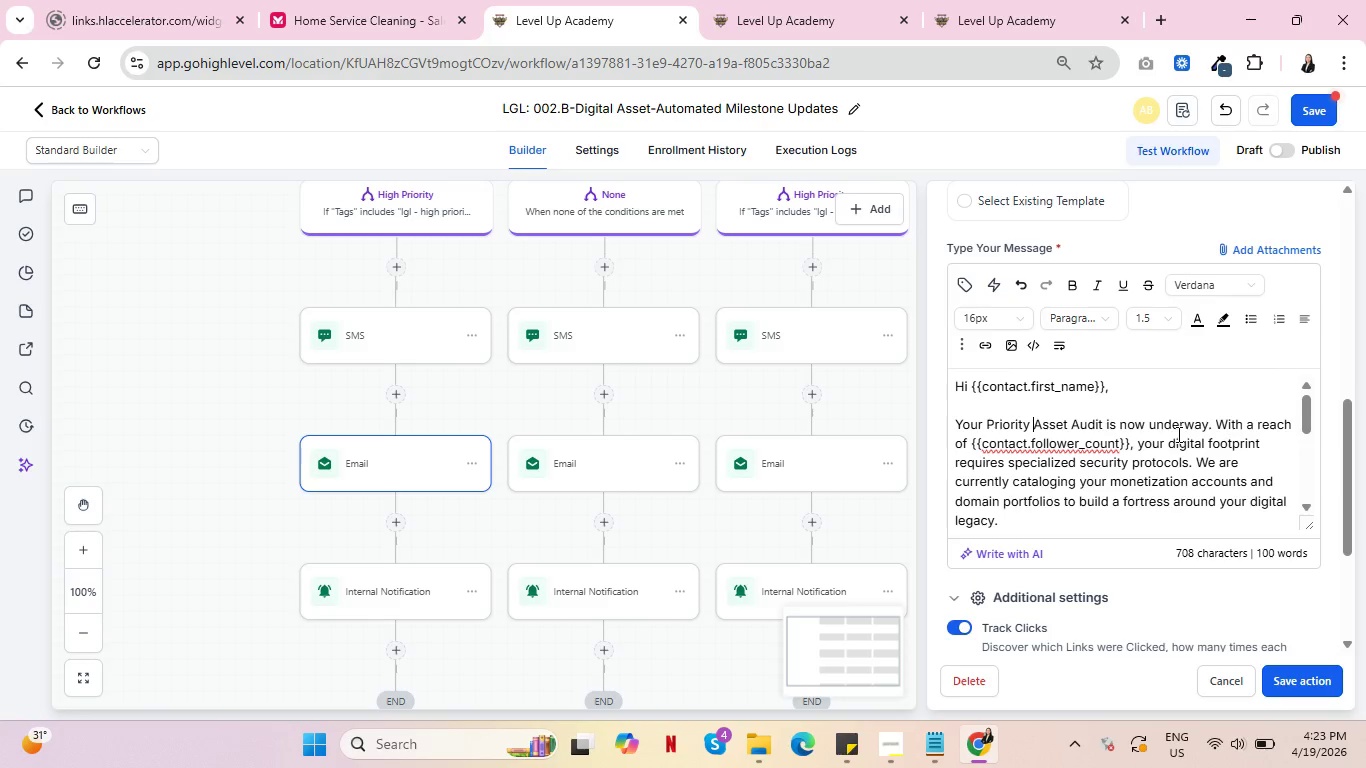 
scroll: coordinate [1198, 469], scroll_direction: down, amount: 3.0
 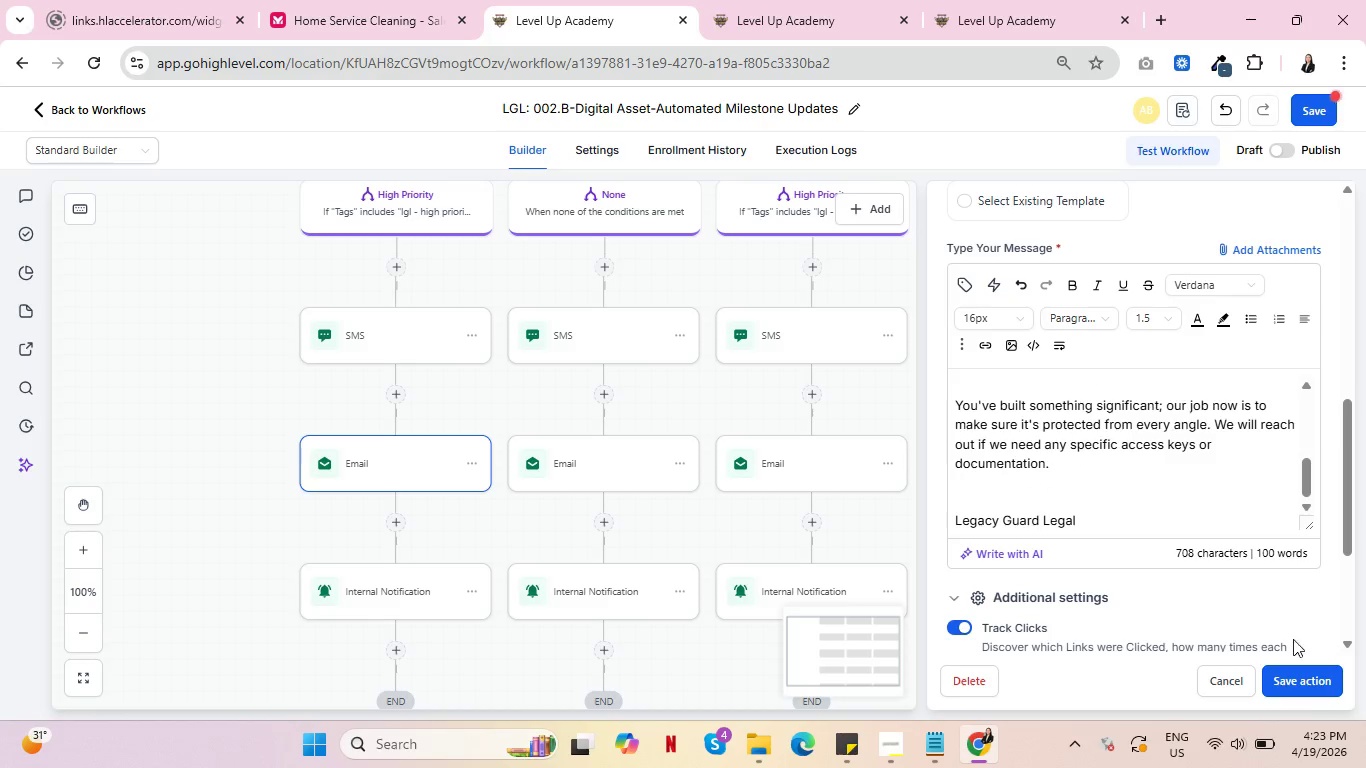 
left_click([1305, 690])
 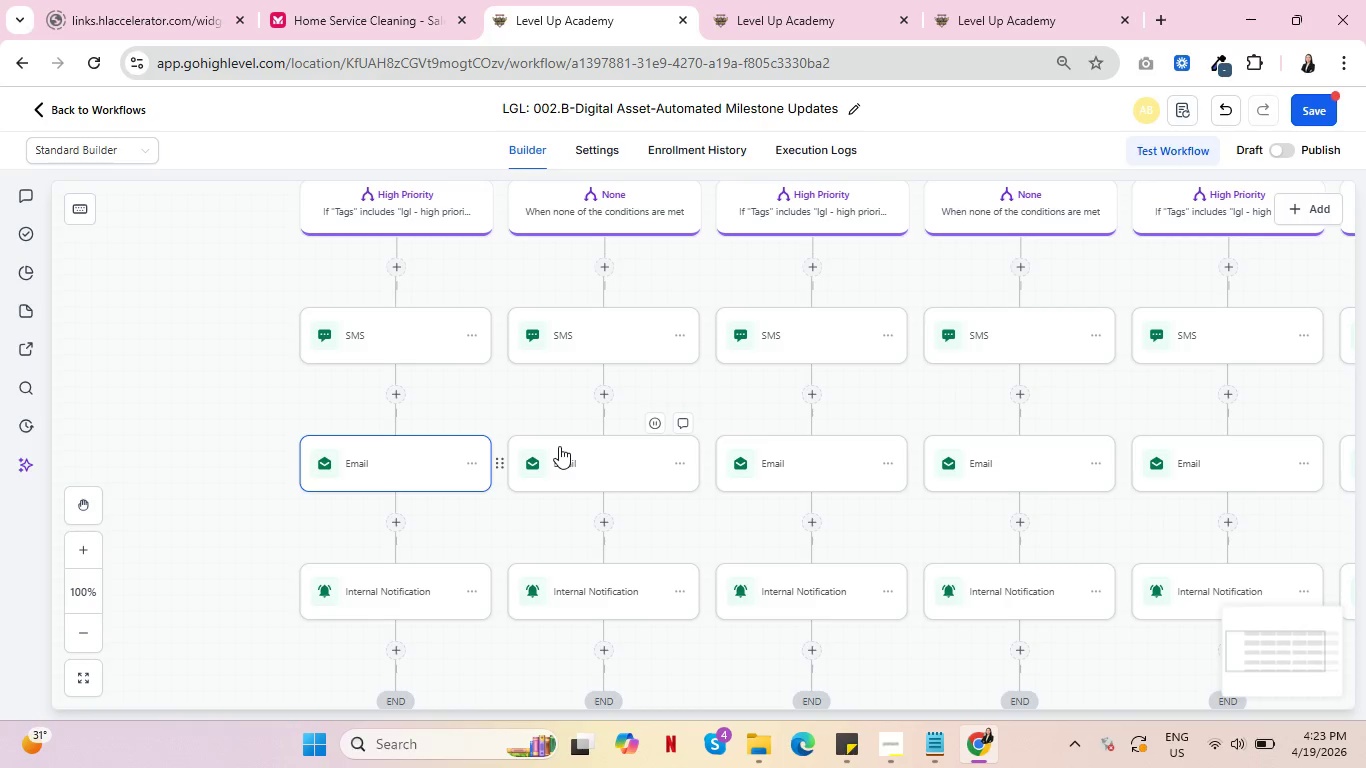 
left_click([579, 456])
 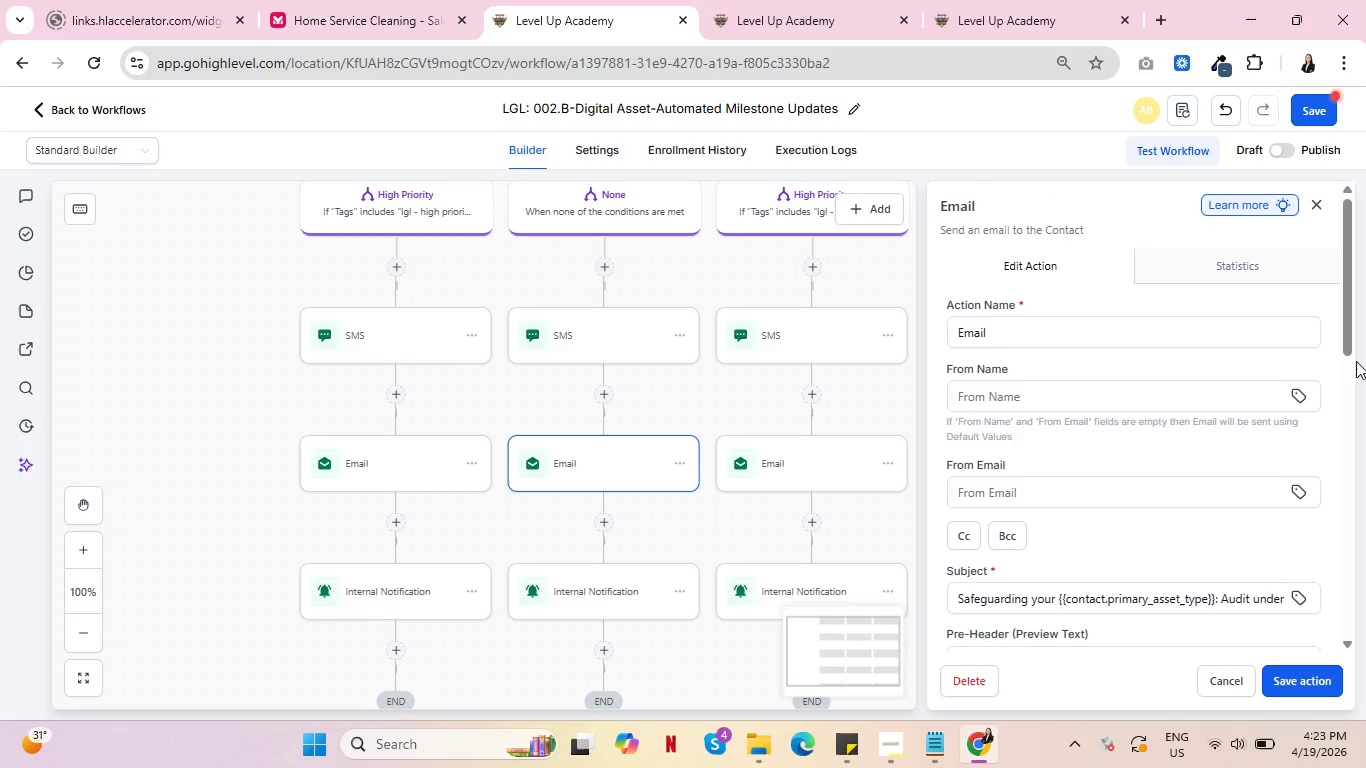 
scroll: coordinate [1294, 376], scroll_direction: down, amount: 3.0
 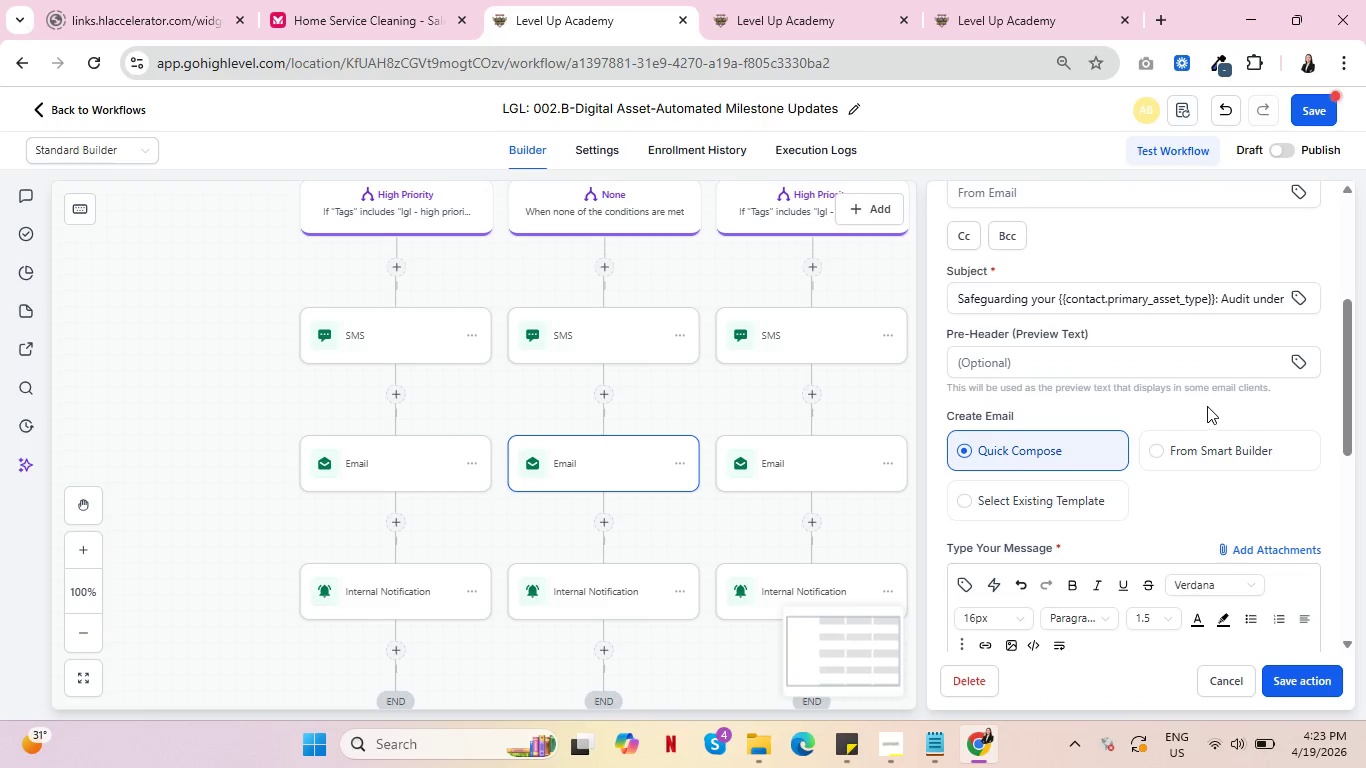 
left_click_drag(start_coordinate=[1222, 298], to_coordinate=[1292, 301])
 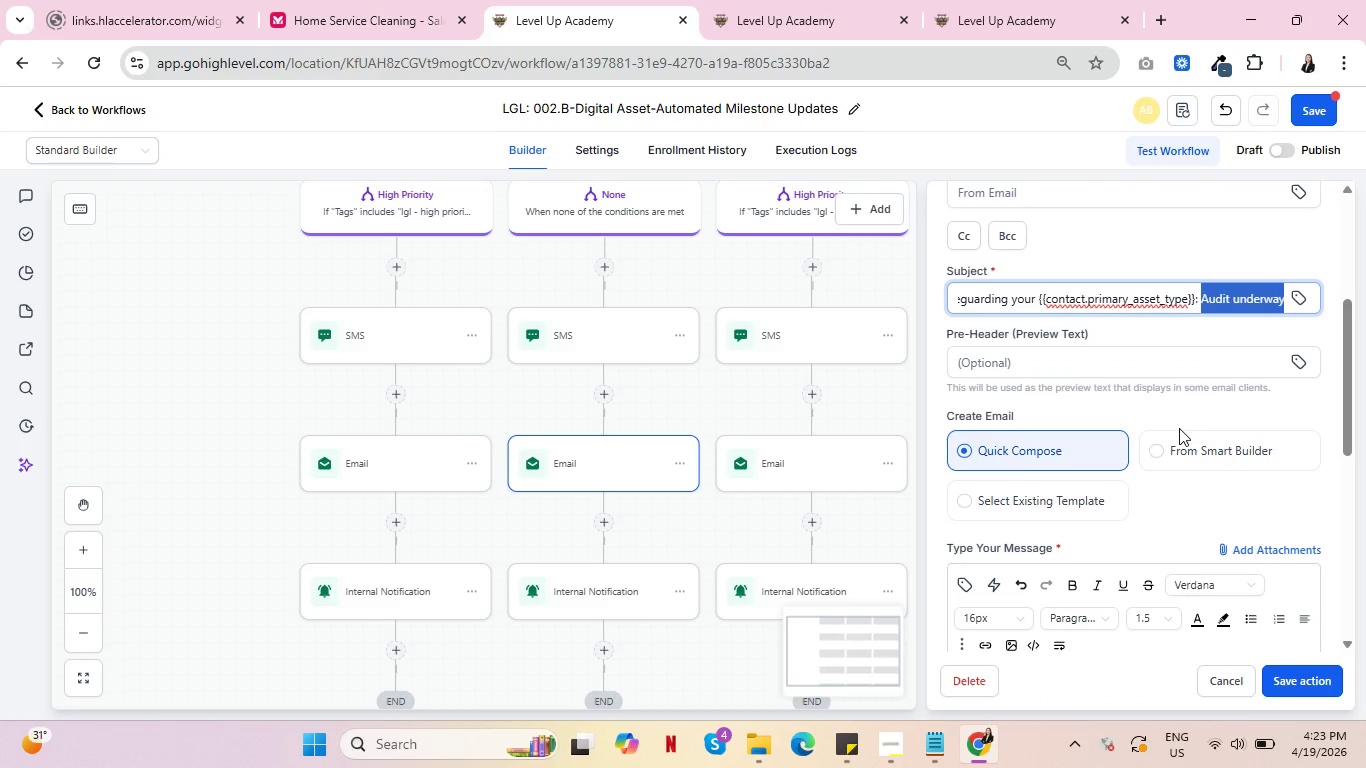 
scroll: coordinate [1179, 428], scroll_direction: down, amount: 2.0
 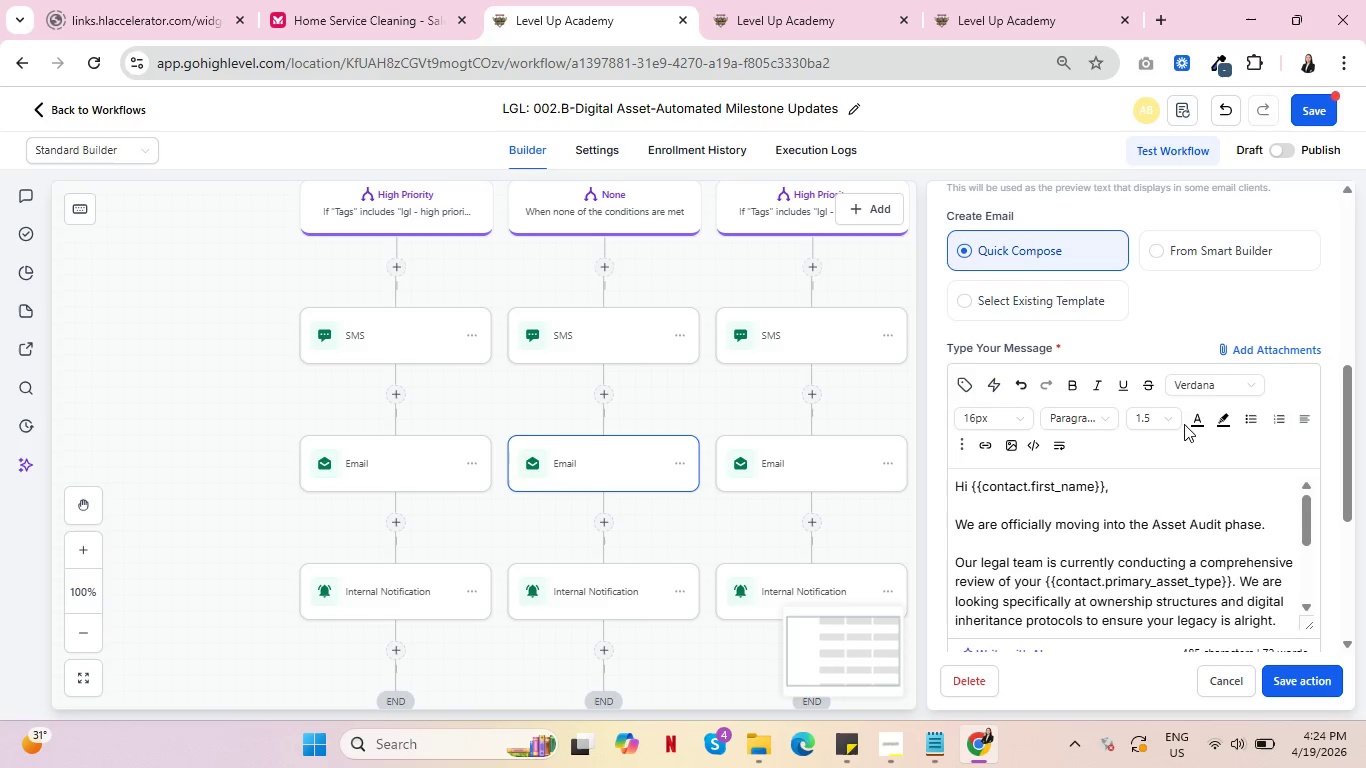 
scroll: coordinate [1181, 430], scroll_direction: up, amount: 2.0
 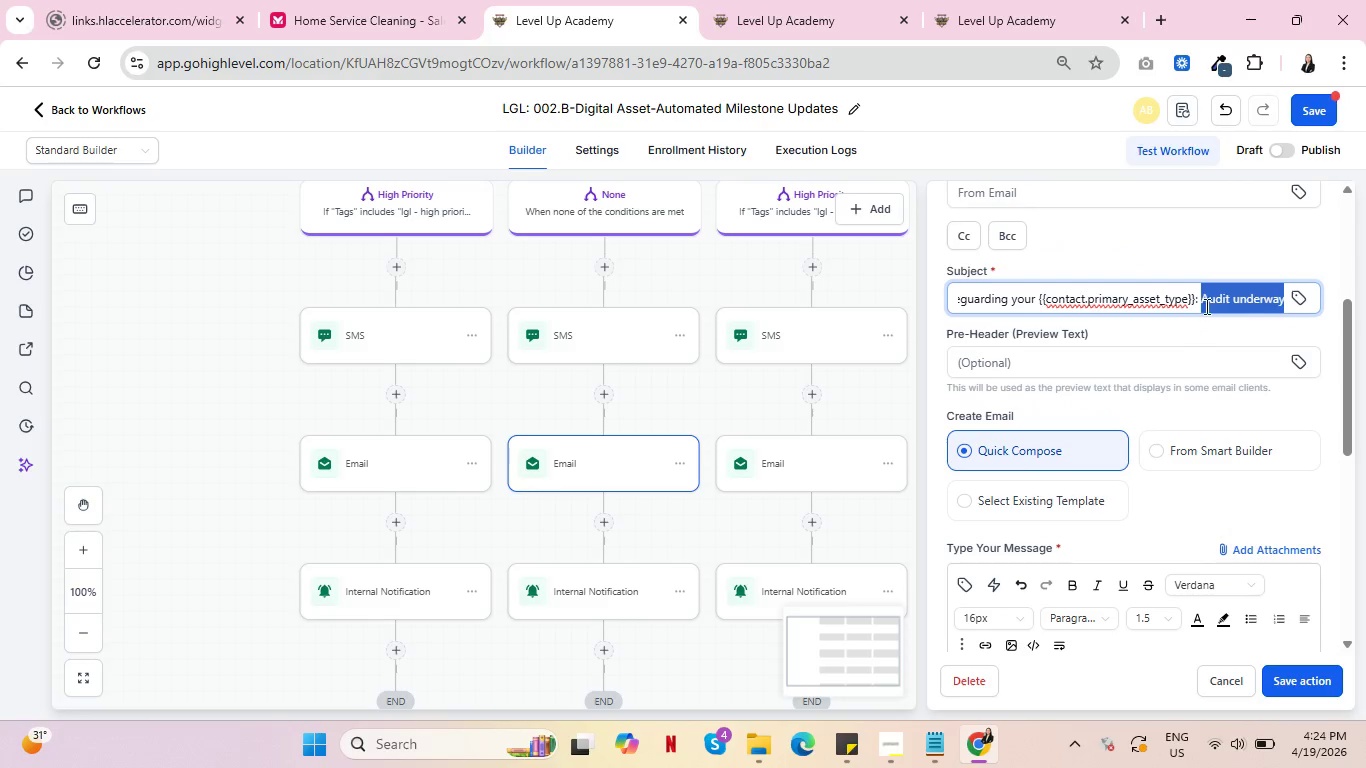 
left_click([1203, 304])
 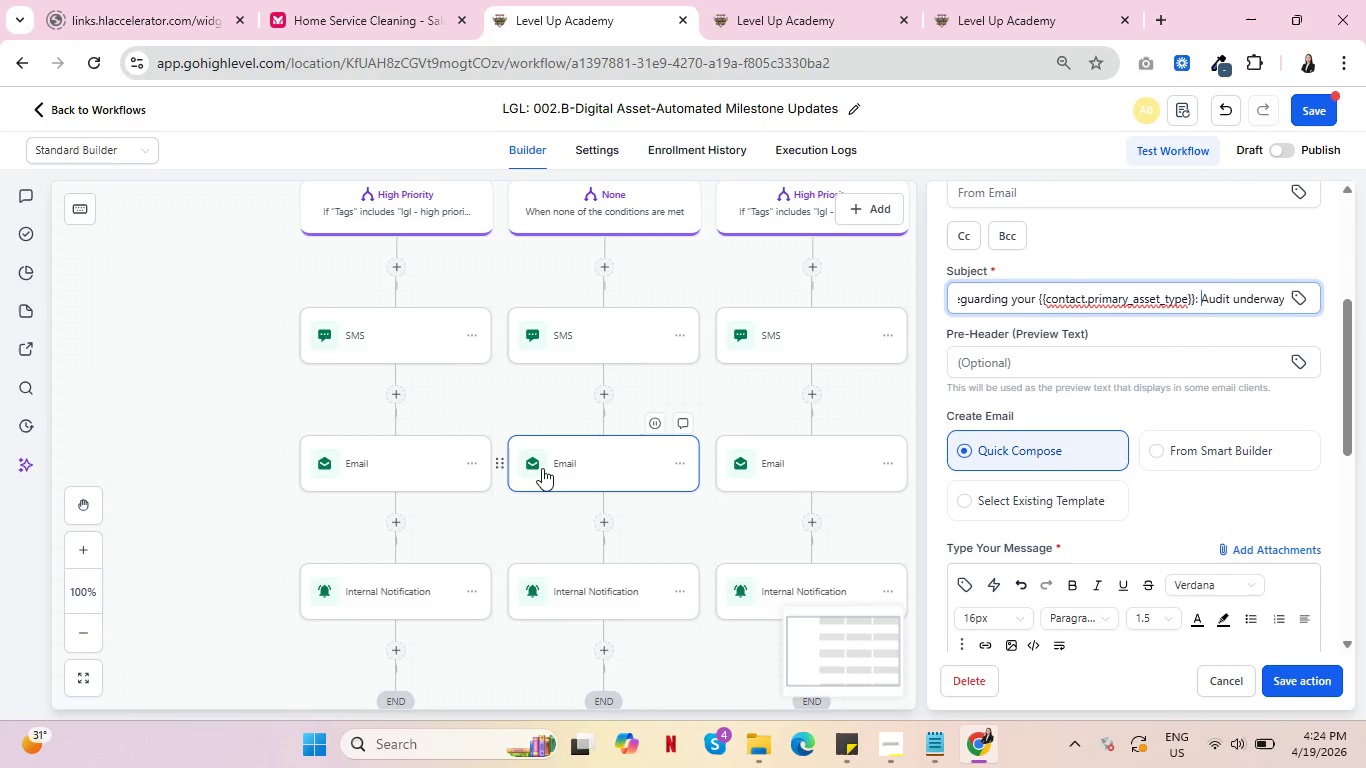 
scroll: coordinate [538, 467], scroll_direction: up, amount: 3.0
 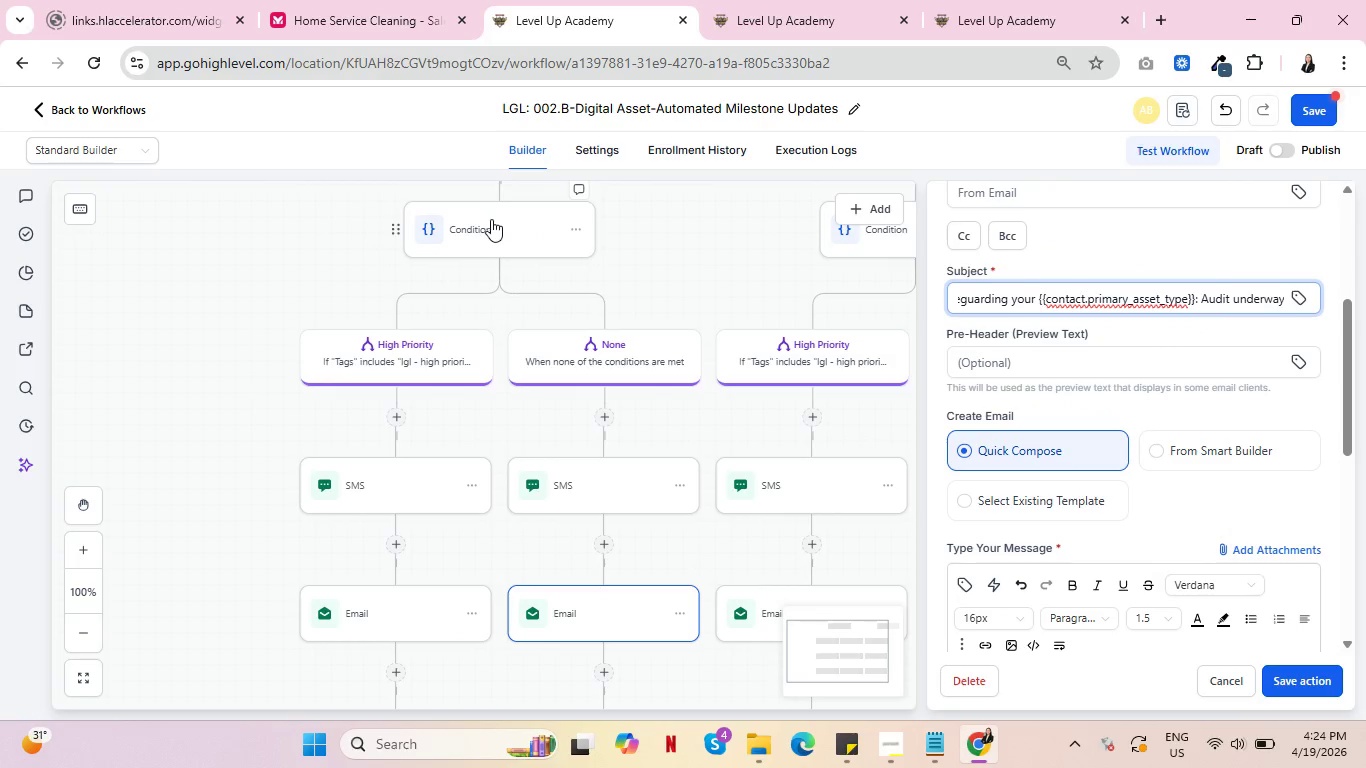 
wait(5.45)
 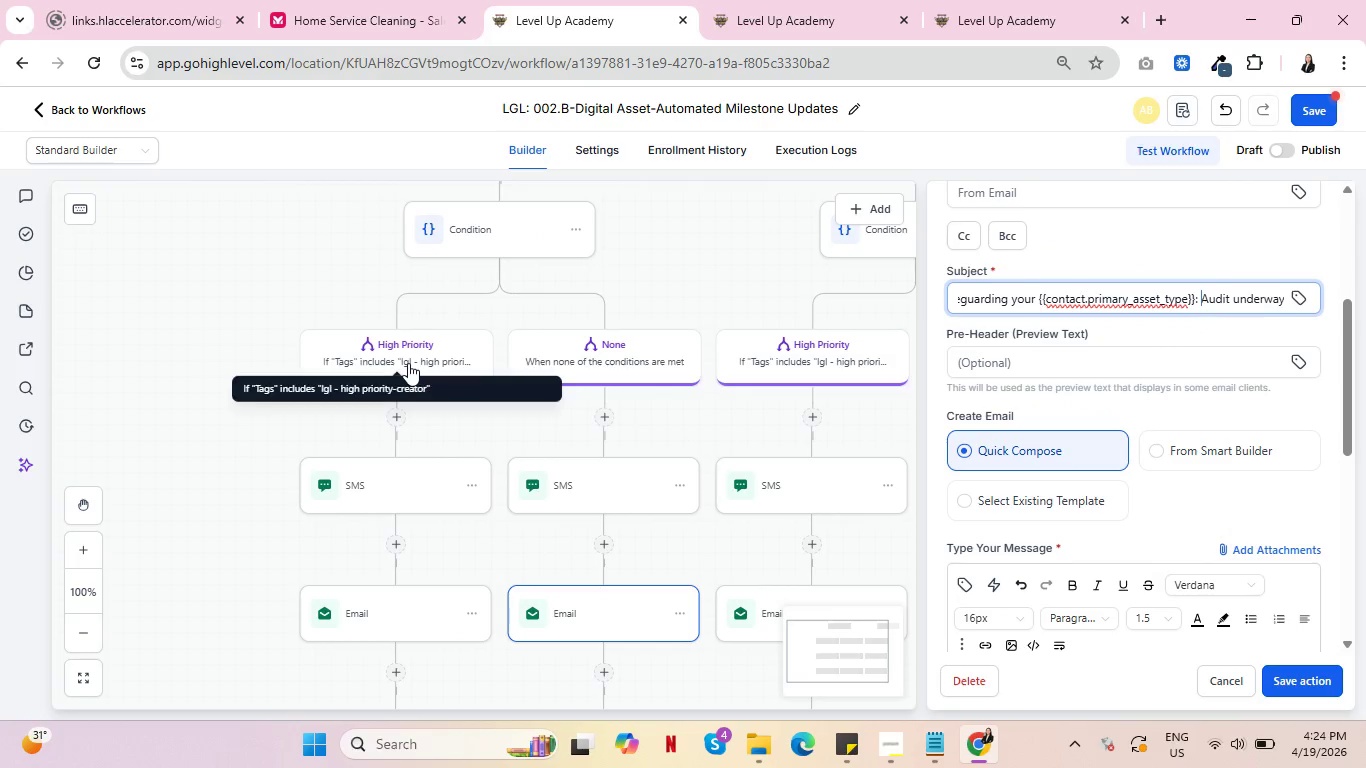 
scroll: coordinate [554, 416], scroll_direction: up, amount: 3.0
 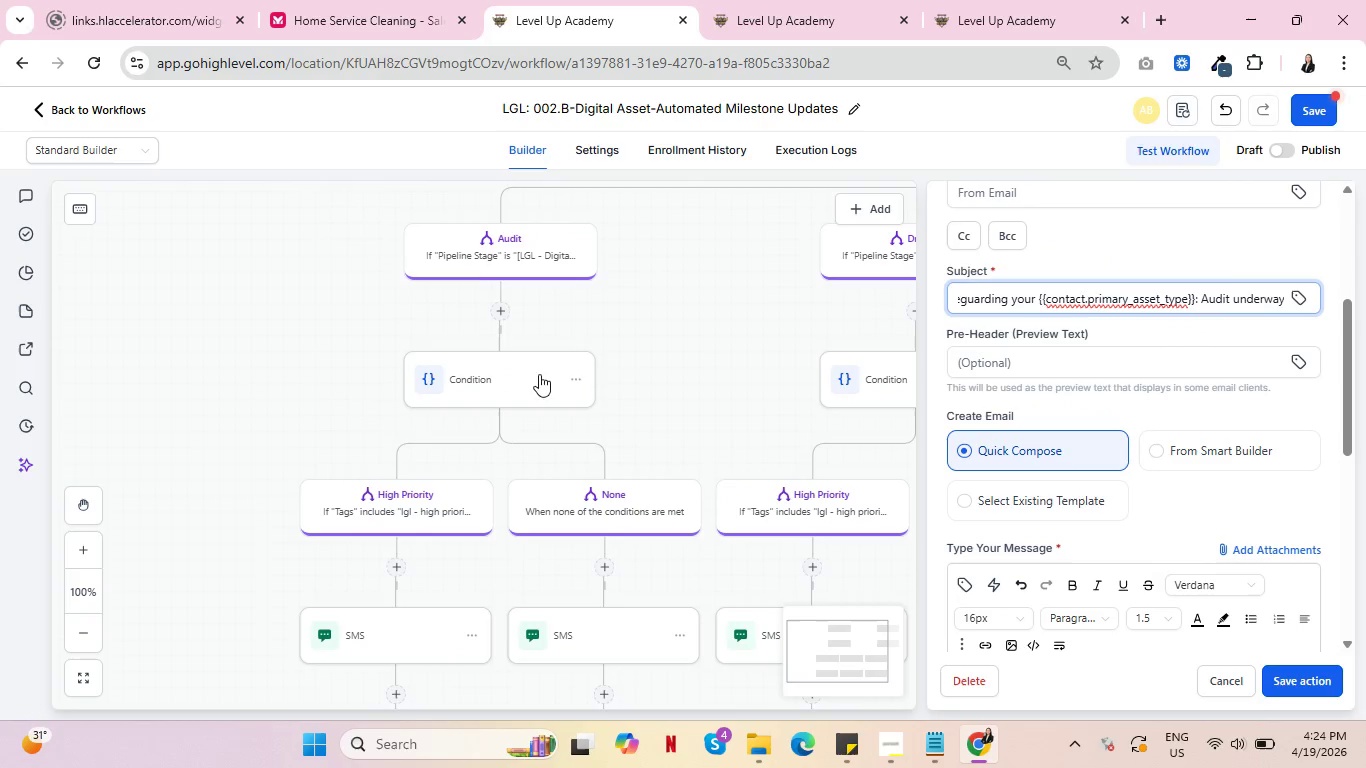 
mouse_move([507, 285])
 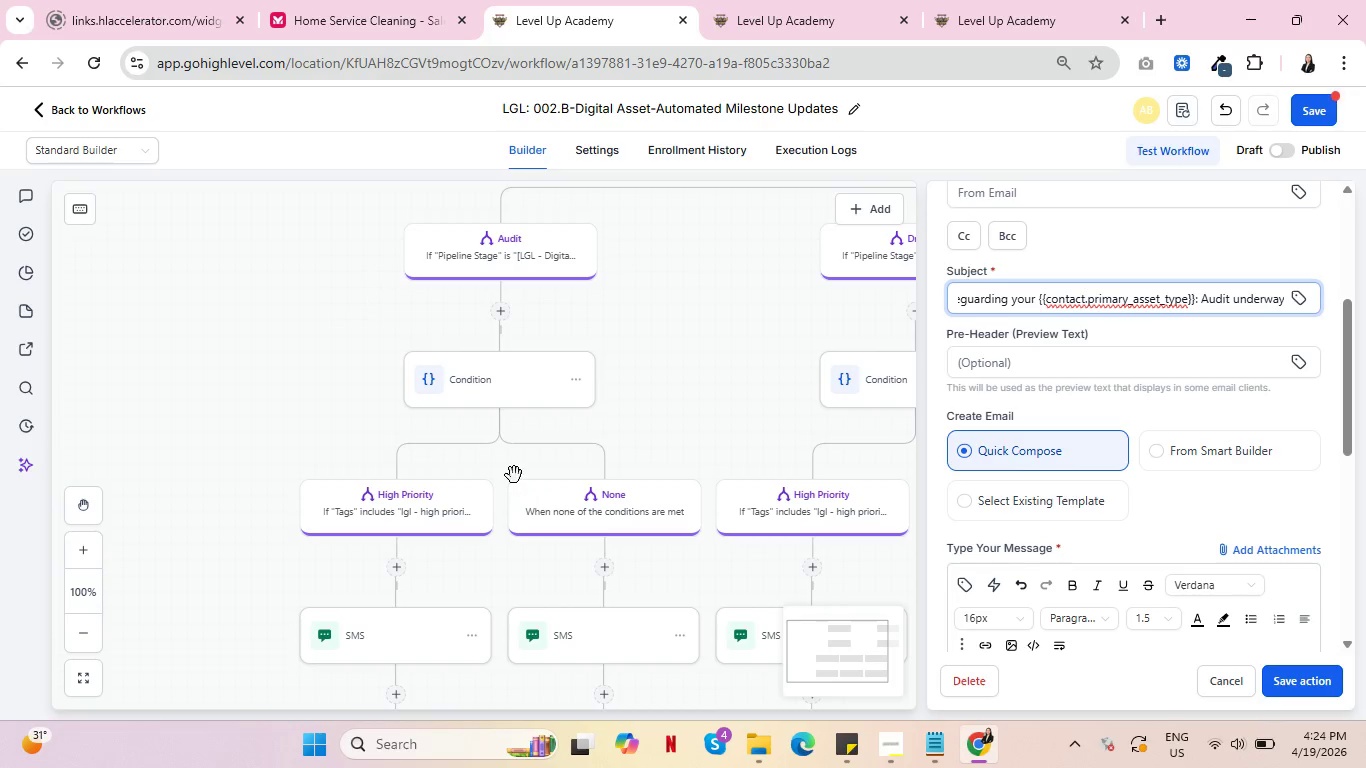 
scroll: coordinate [510, 454], scroll_direction: down, amount: 3.0
 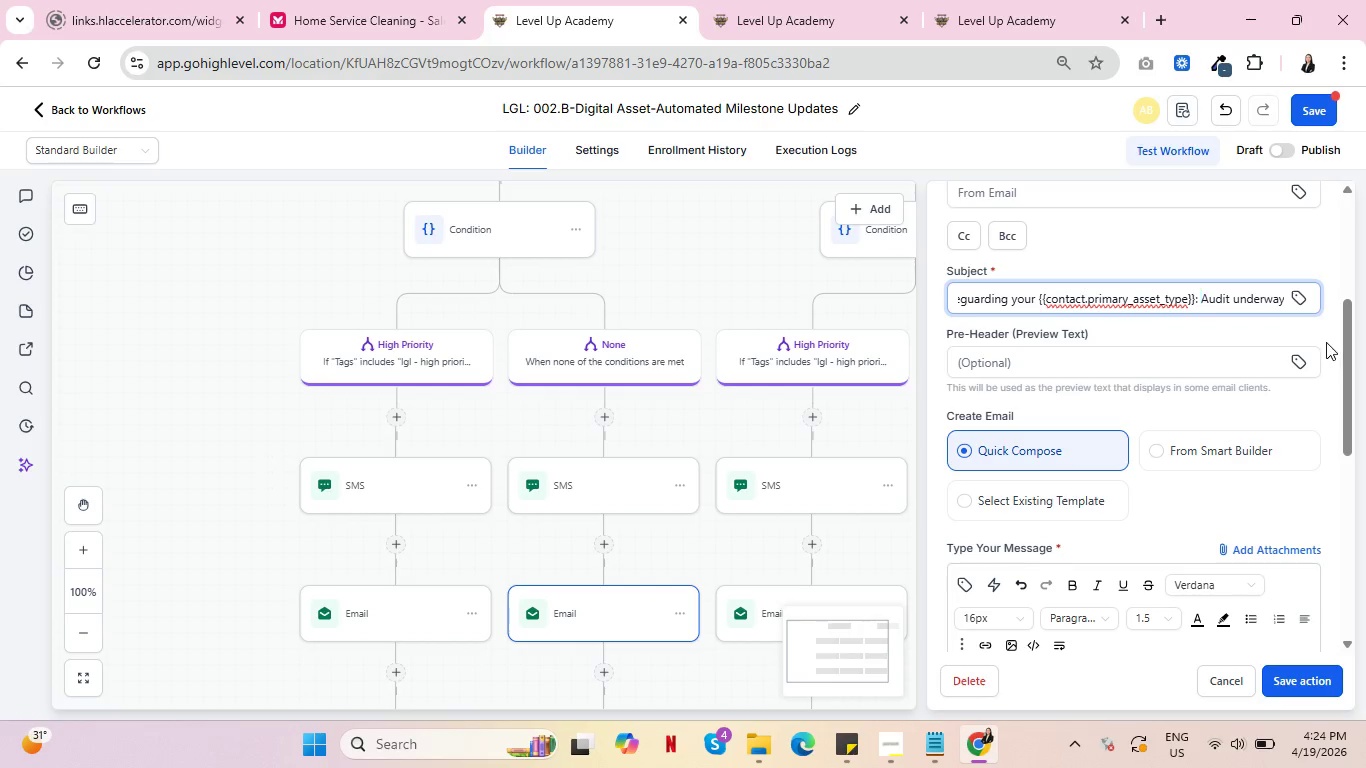 
type(Asset )
 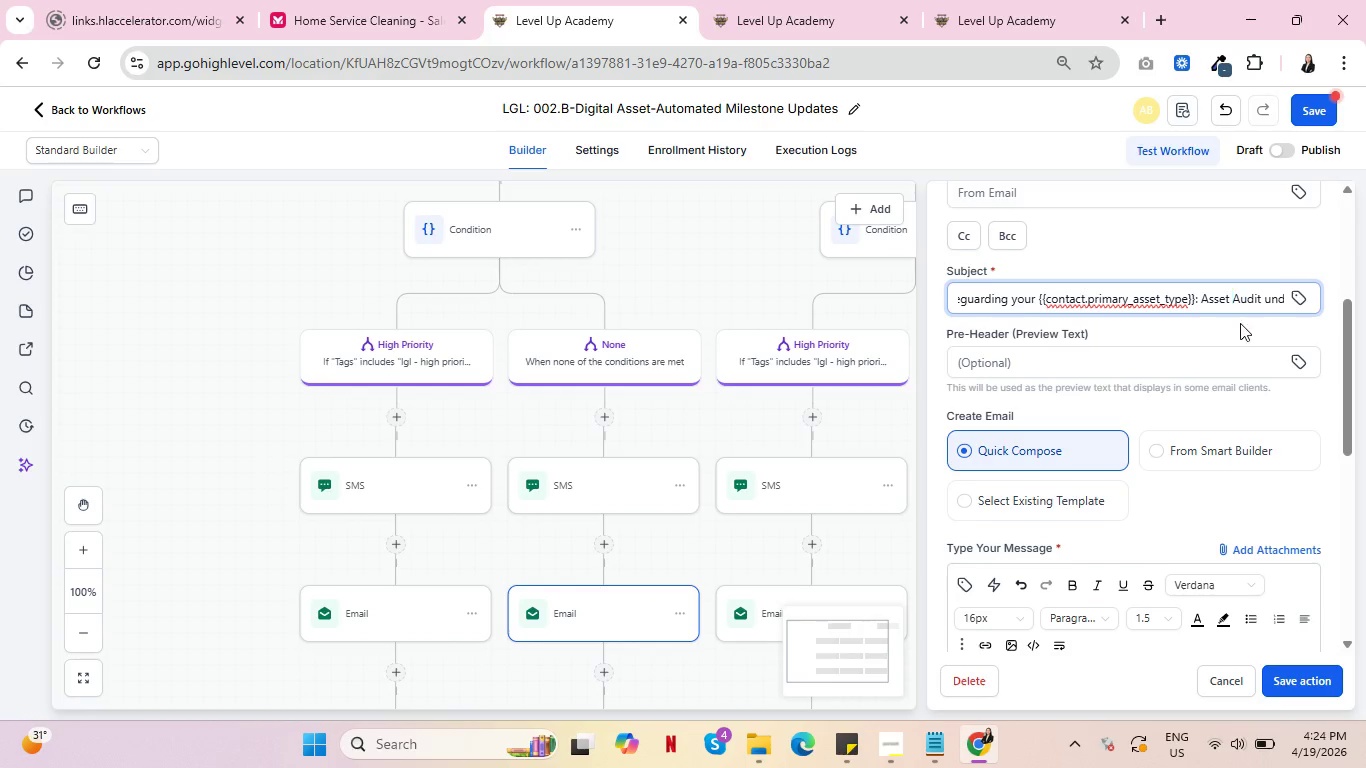 
scroll: coordinate [1182, 450], scroll_direction: down, amount: 5.0
 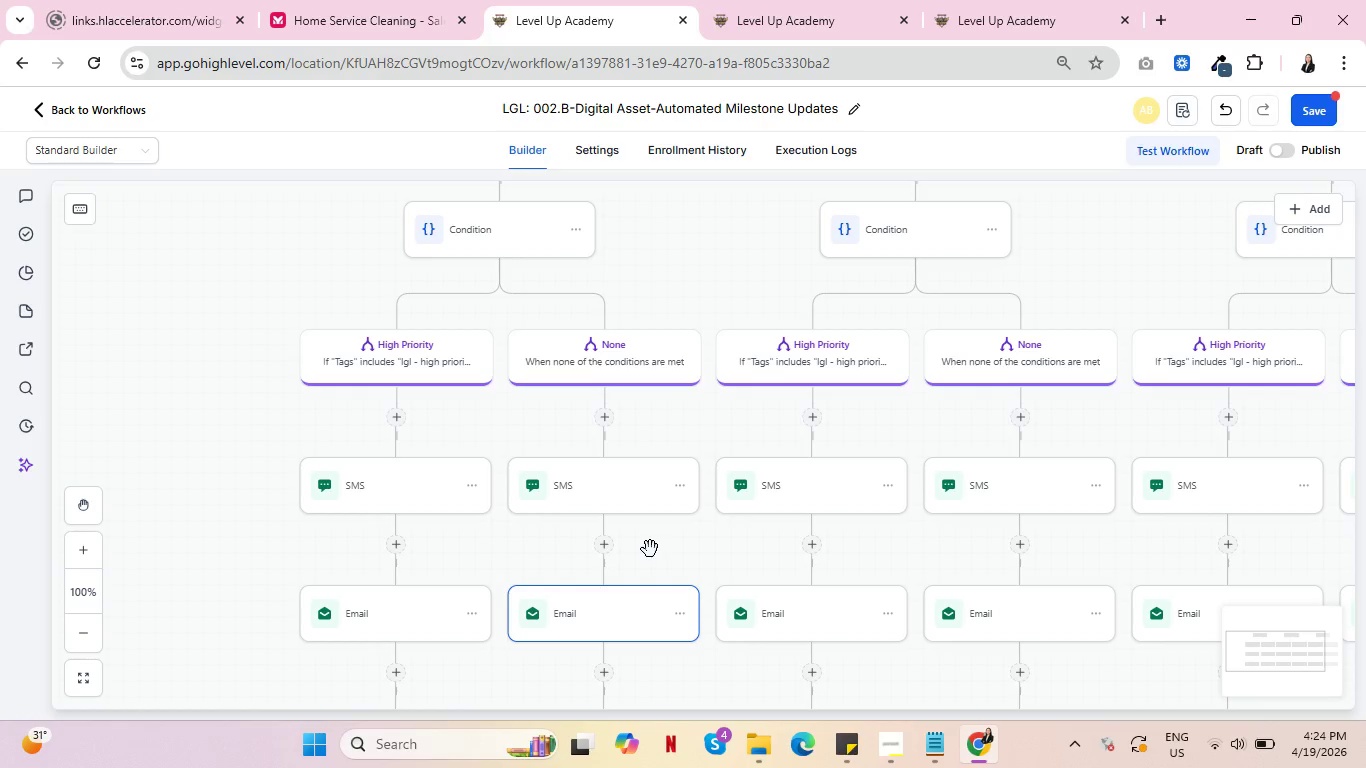 
wait(33.19)
 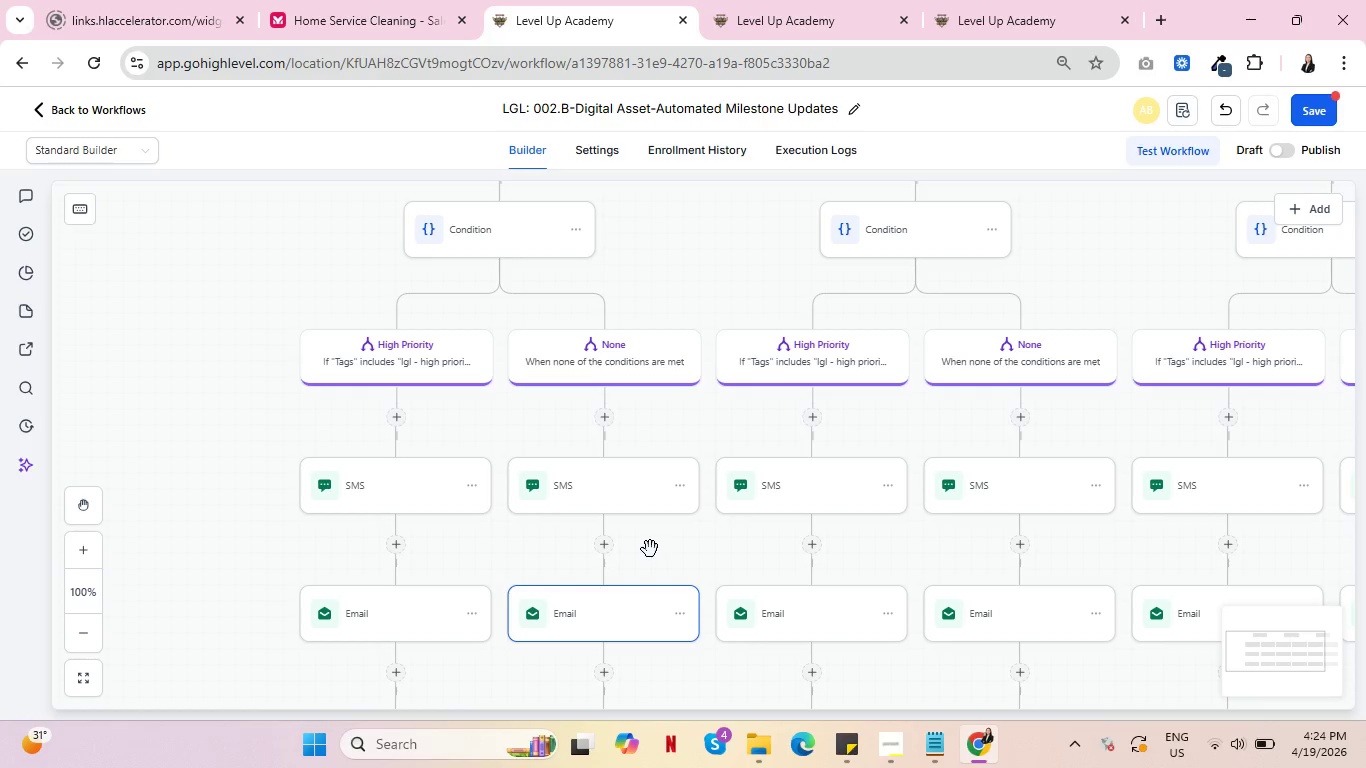 
scroll: coordinate [614, 564], scroll_direction: down, amount: 4.0
 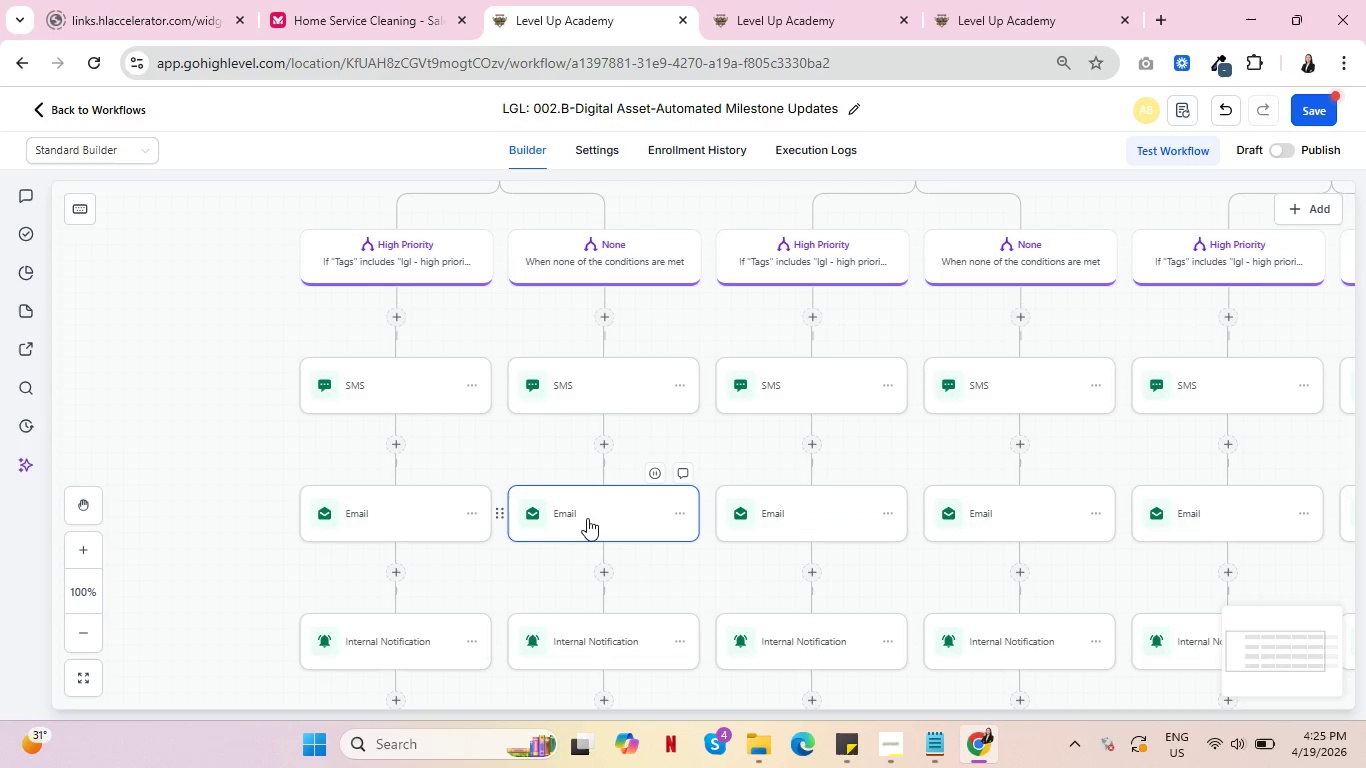 
left_click([556, 518])
 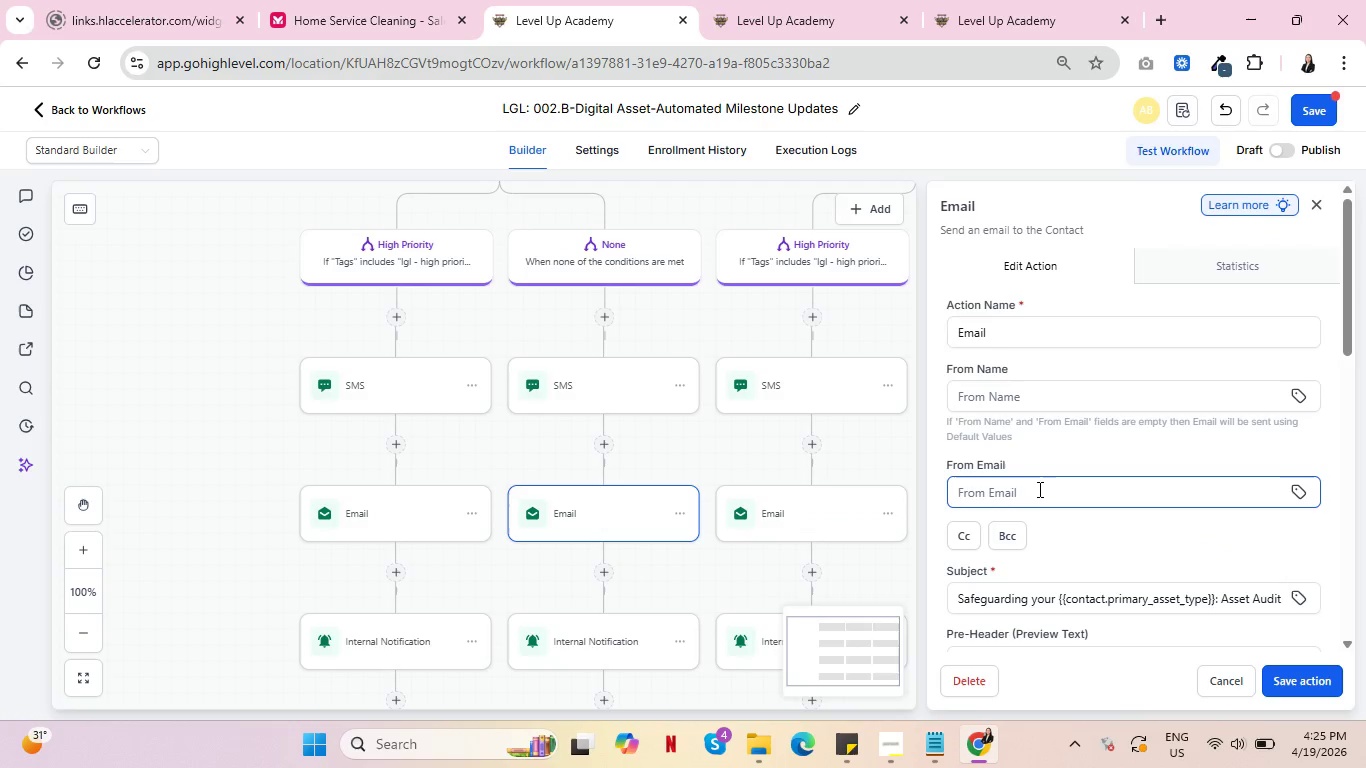 
scroll: coordinate [504, 338], scroll_direction: up, amount: 1.0
 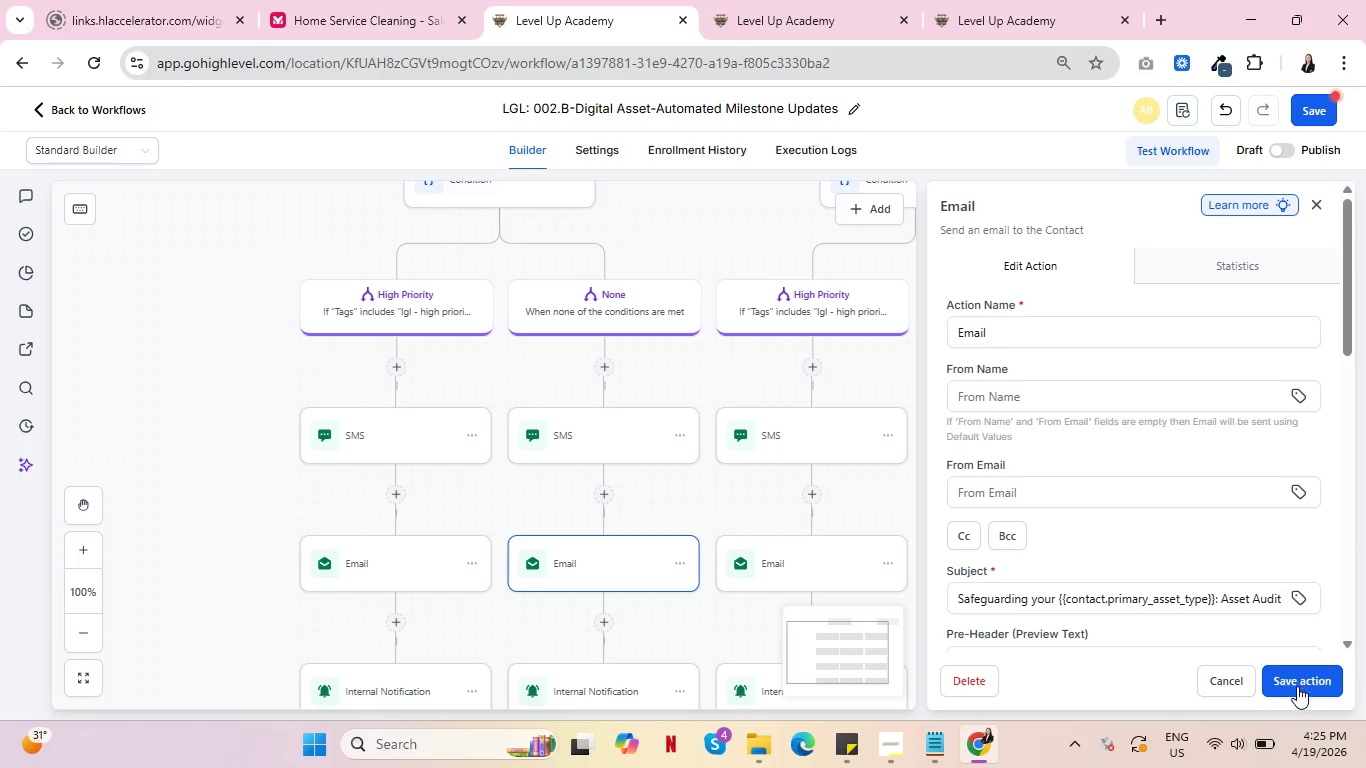 
left_click([1297, 688])
 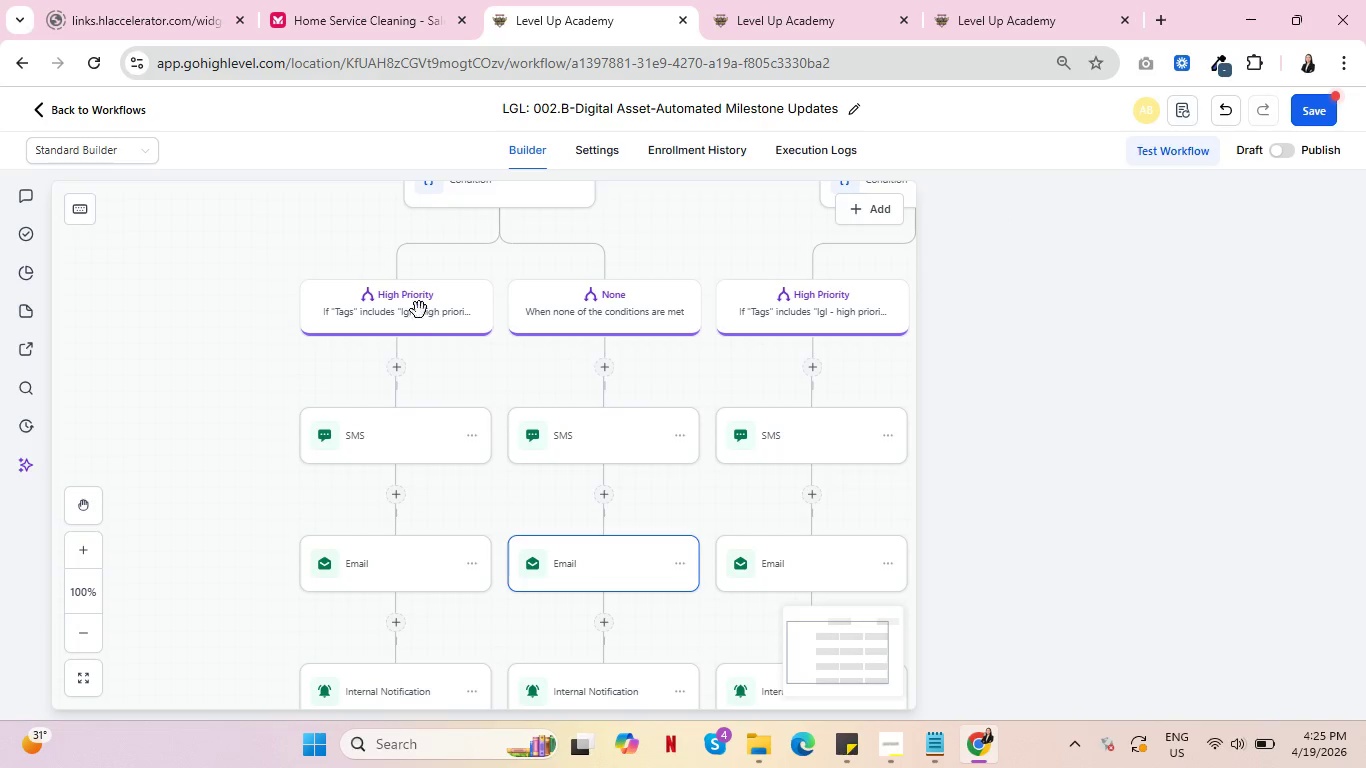 
left_click([420, 301])
 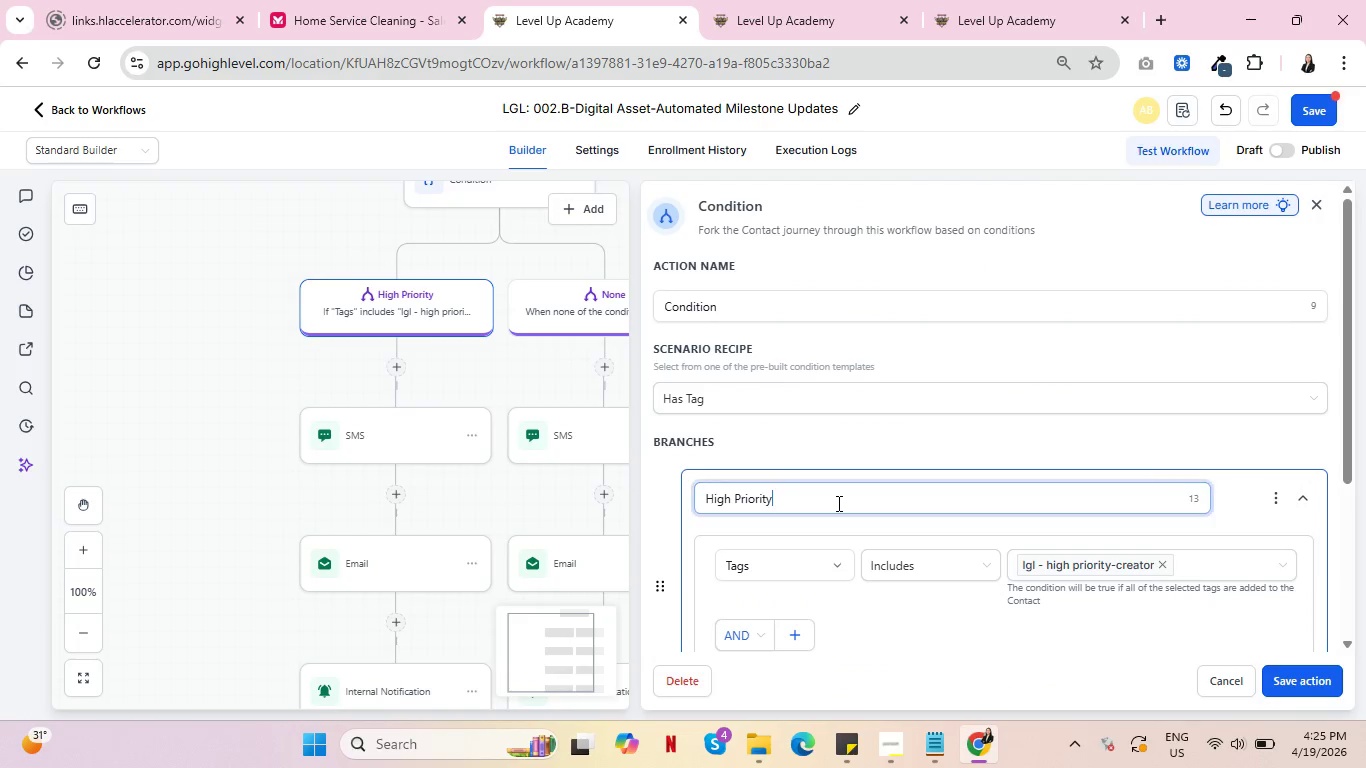 
type( - Asset Audit)
 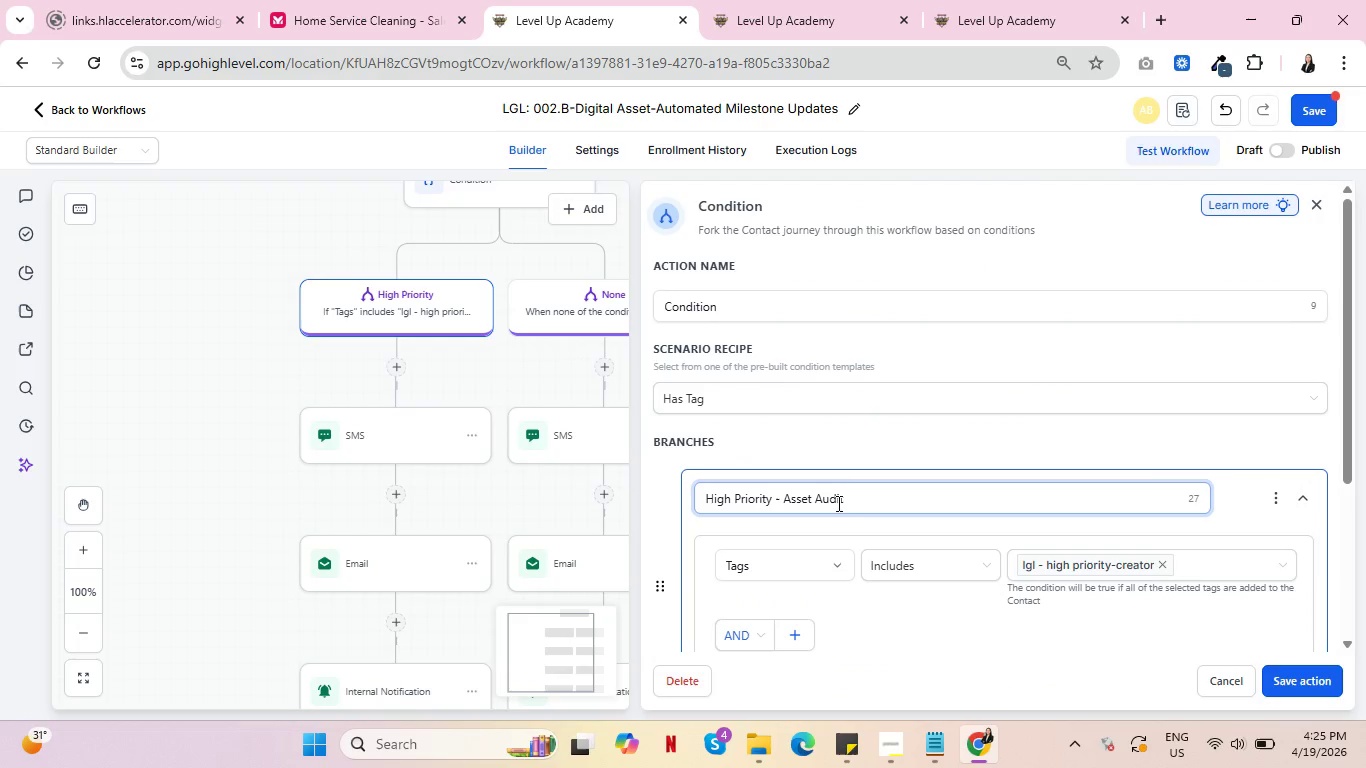 
left_click([1315, 676])
 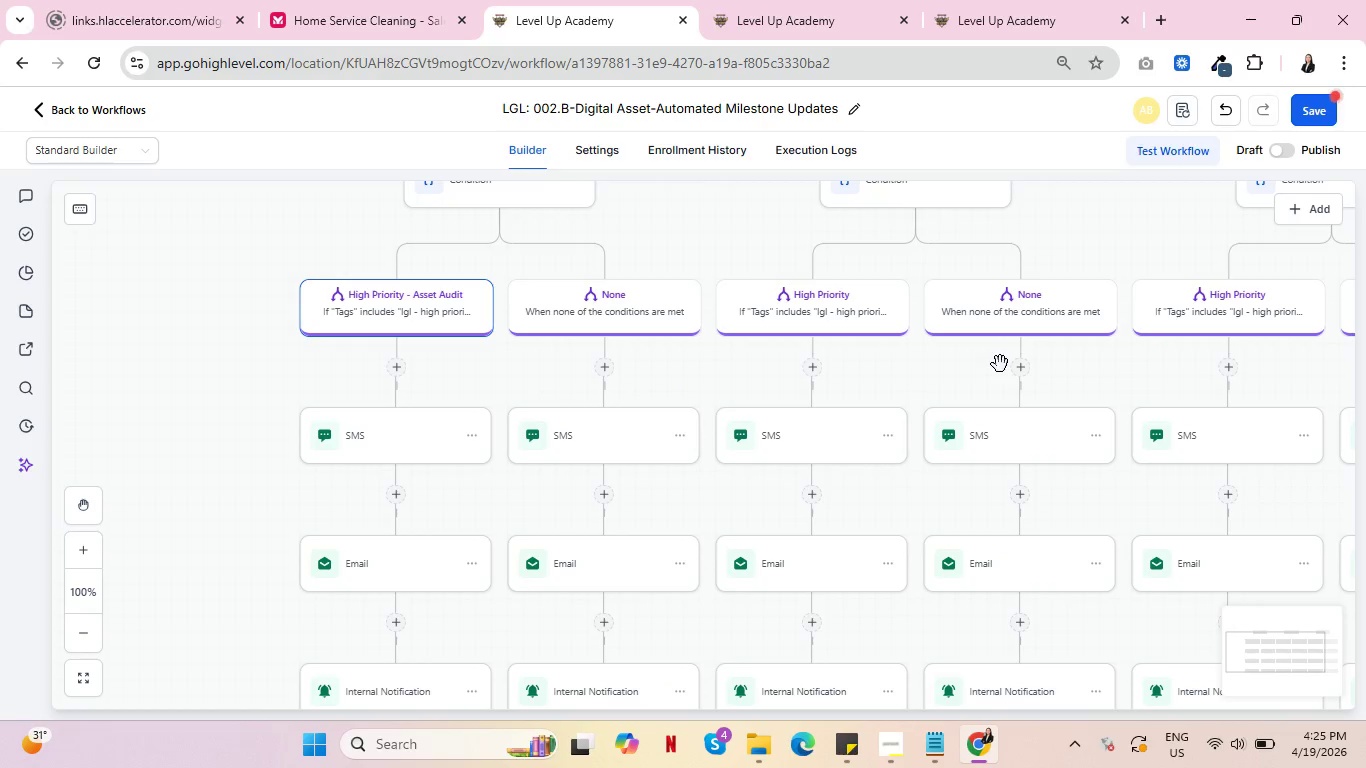 
left_click([622, 294])
 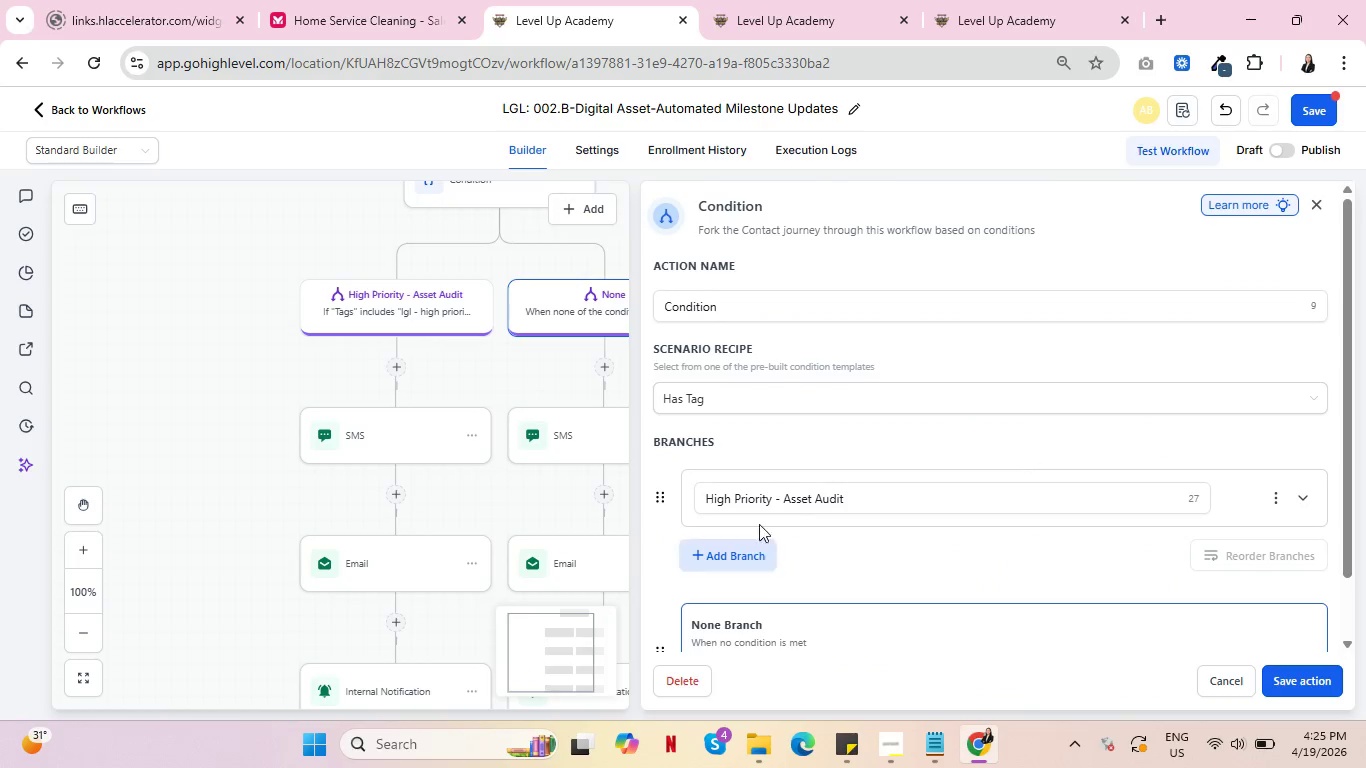 
scroll: coordinate [1011, 507], scroll_direction: down, amount: 2.0
 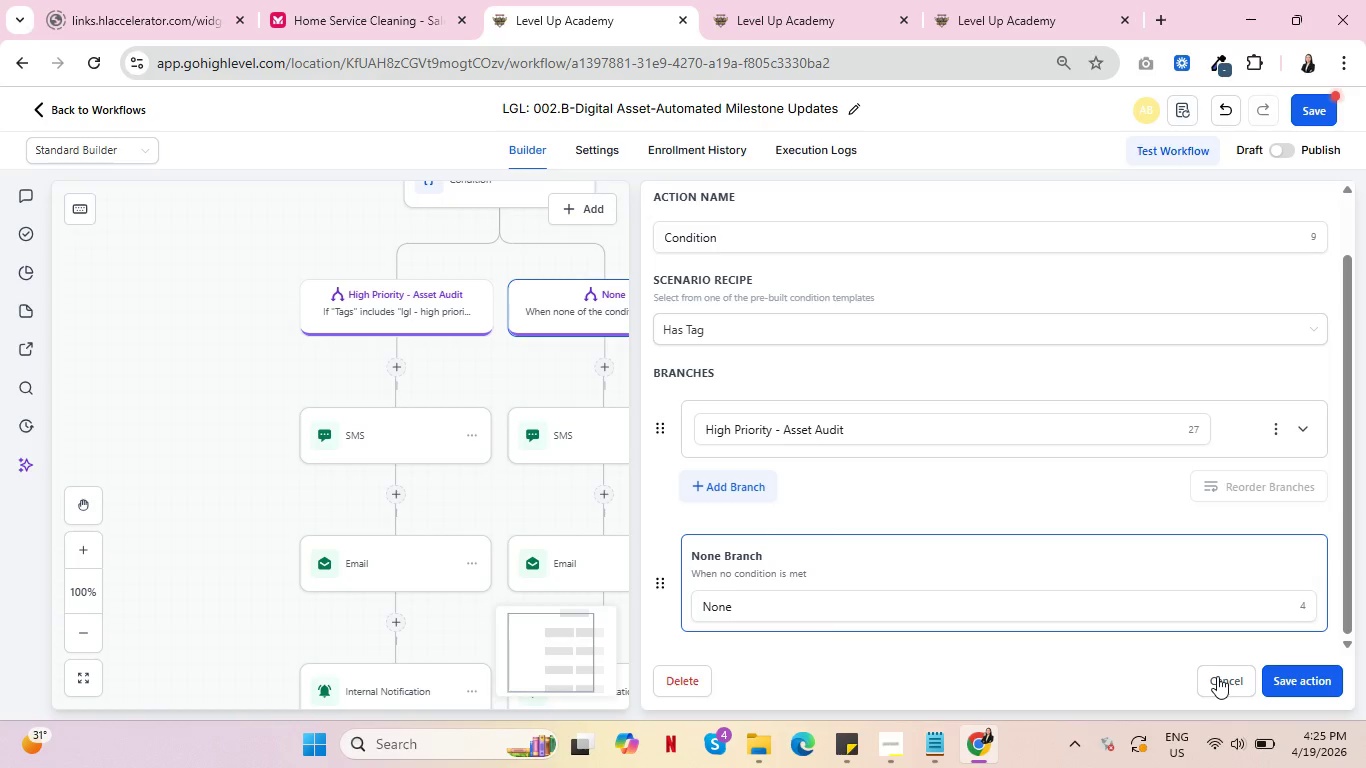 
wait(6.38)
 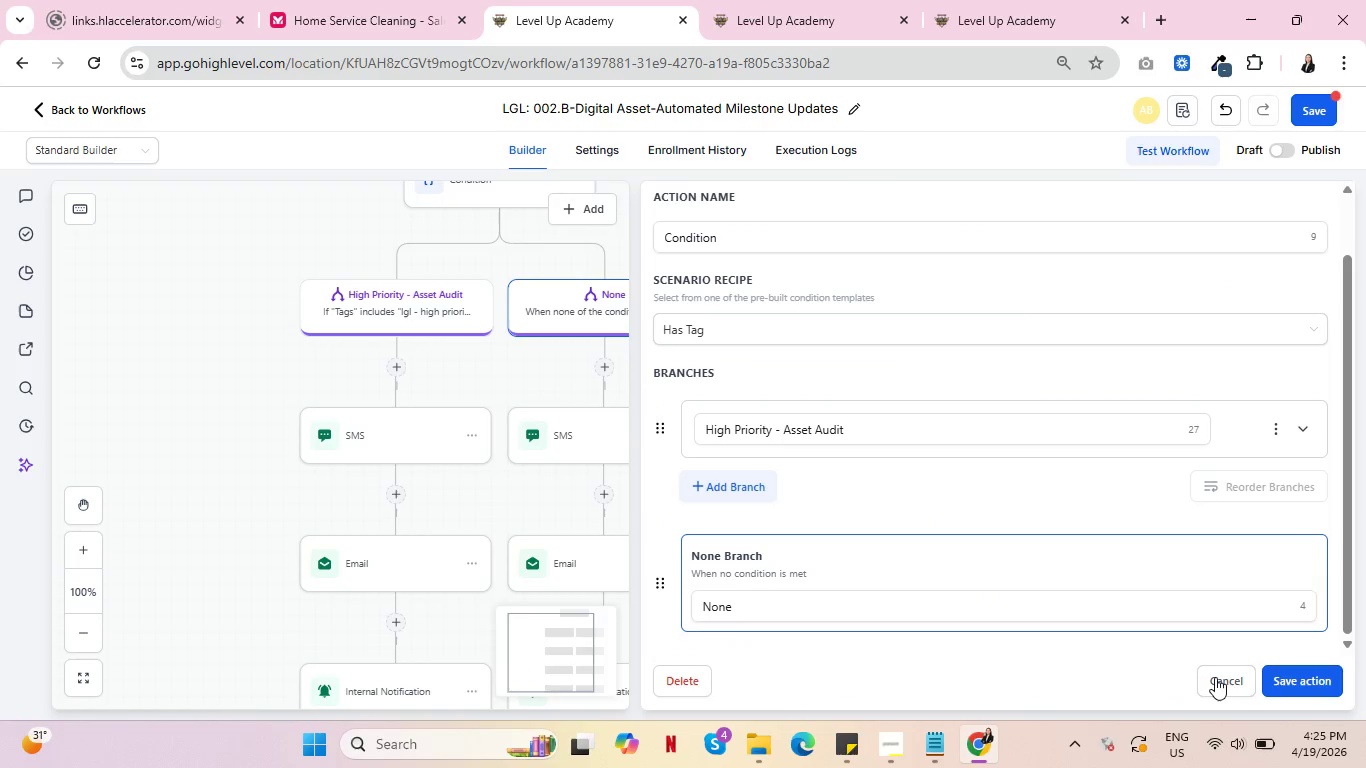 
left_click_drag(start_coordinate=[756, 607], to_coordinate=[701, 607])
 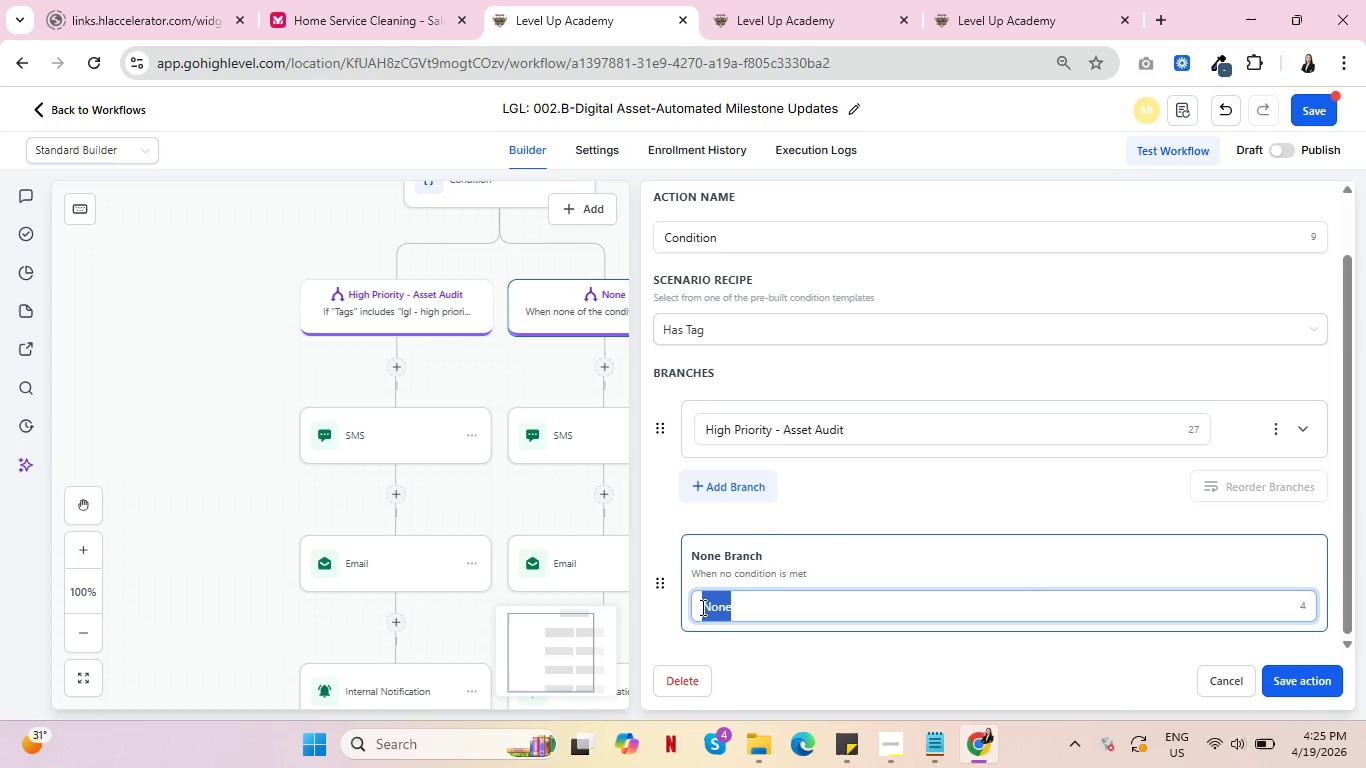 
type(Asset Audit)
 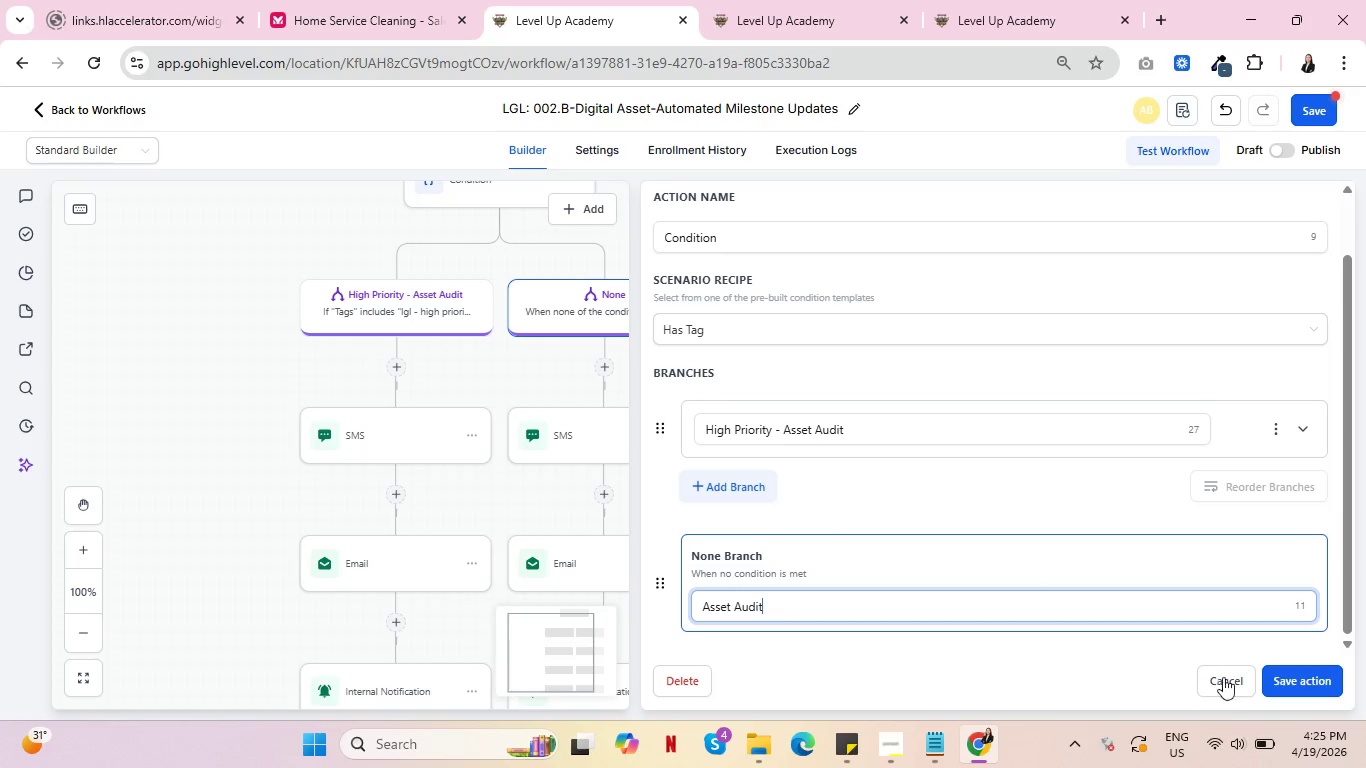 
left_click([1292, 683])
 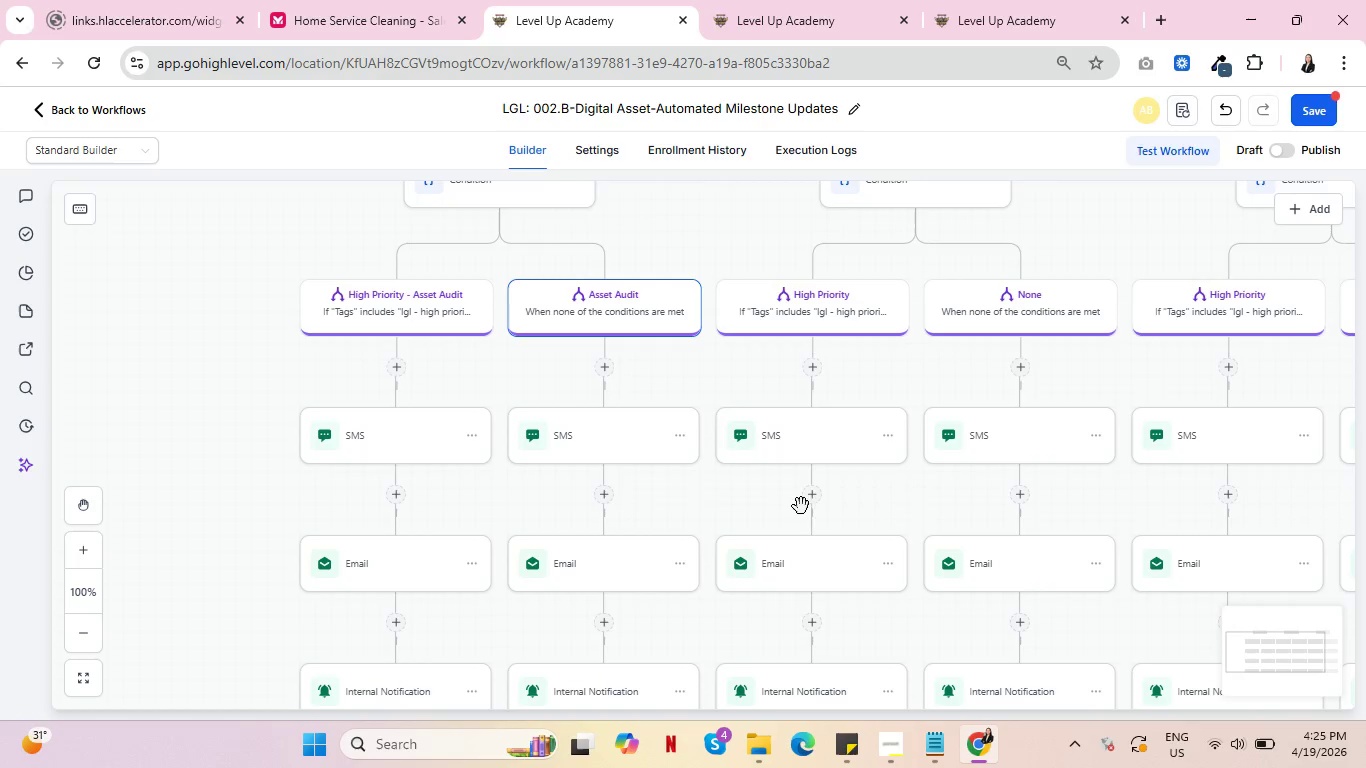 
scroll: coordinate [931, 308], scroll_direction: up, amount: 3.0
 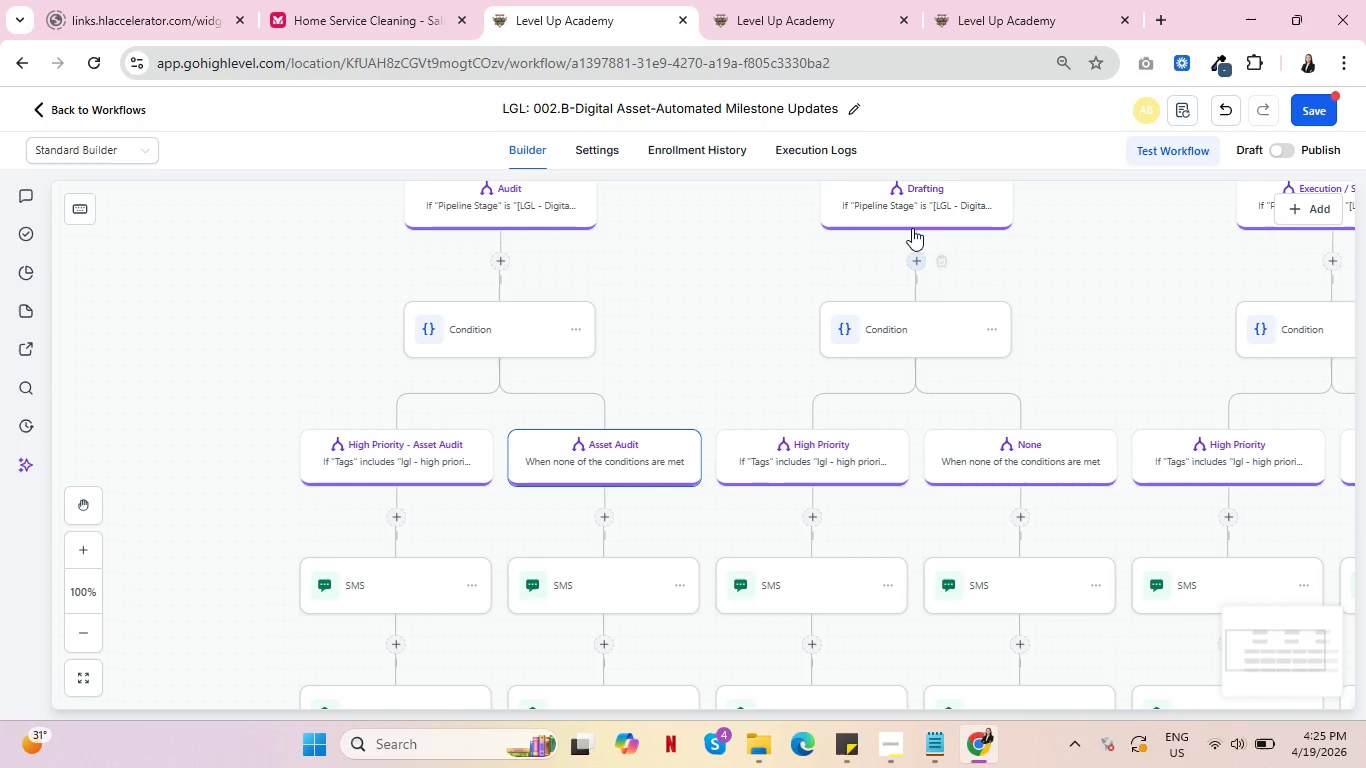 
mouse_move([897, 229])
 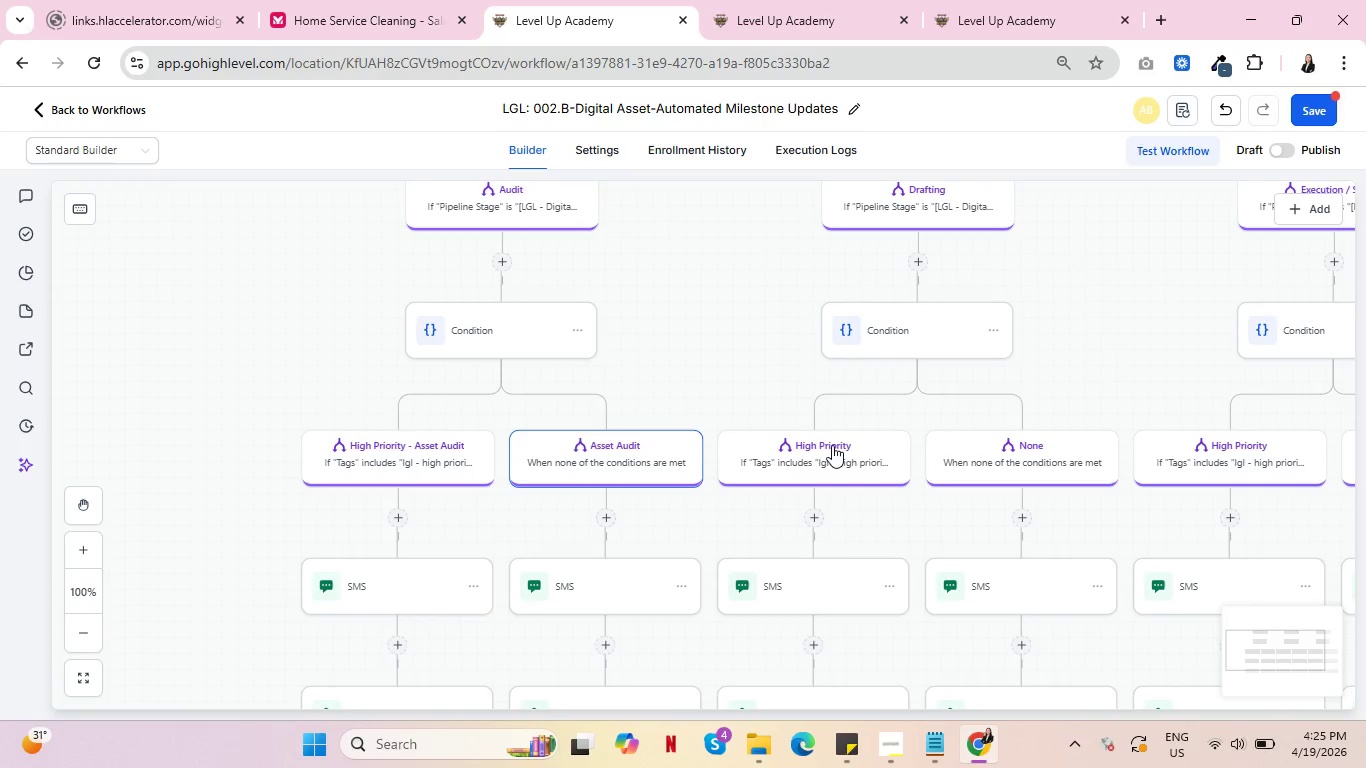 
left_click([832, 445])
 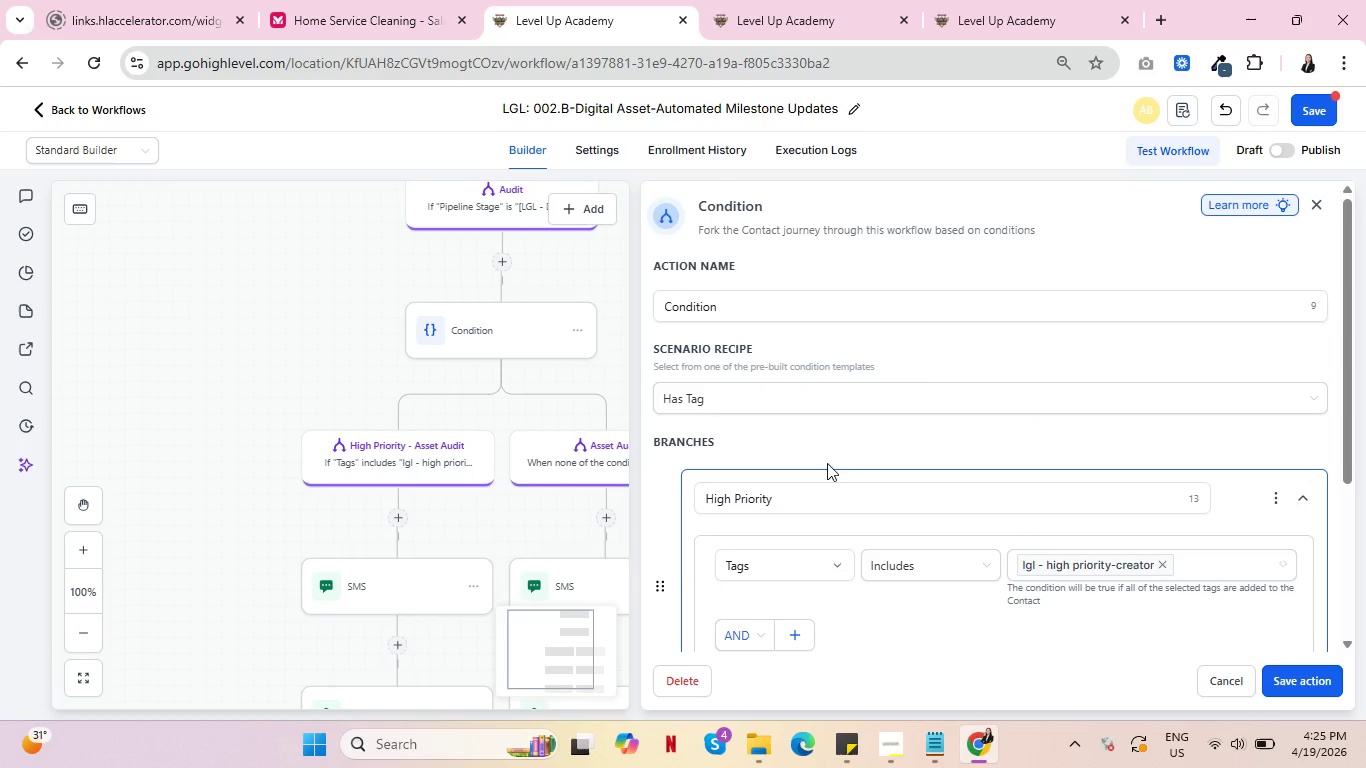 
left_click([804, 501])
 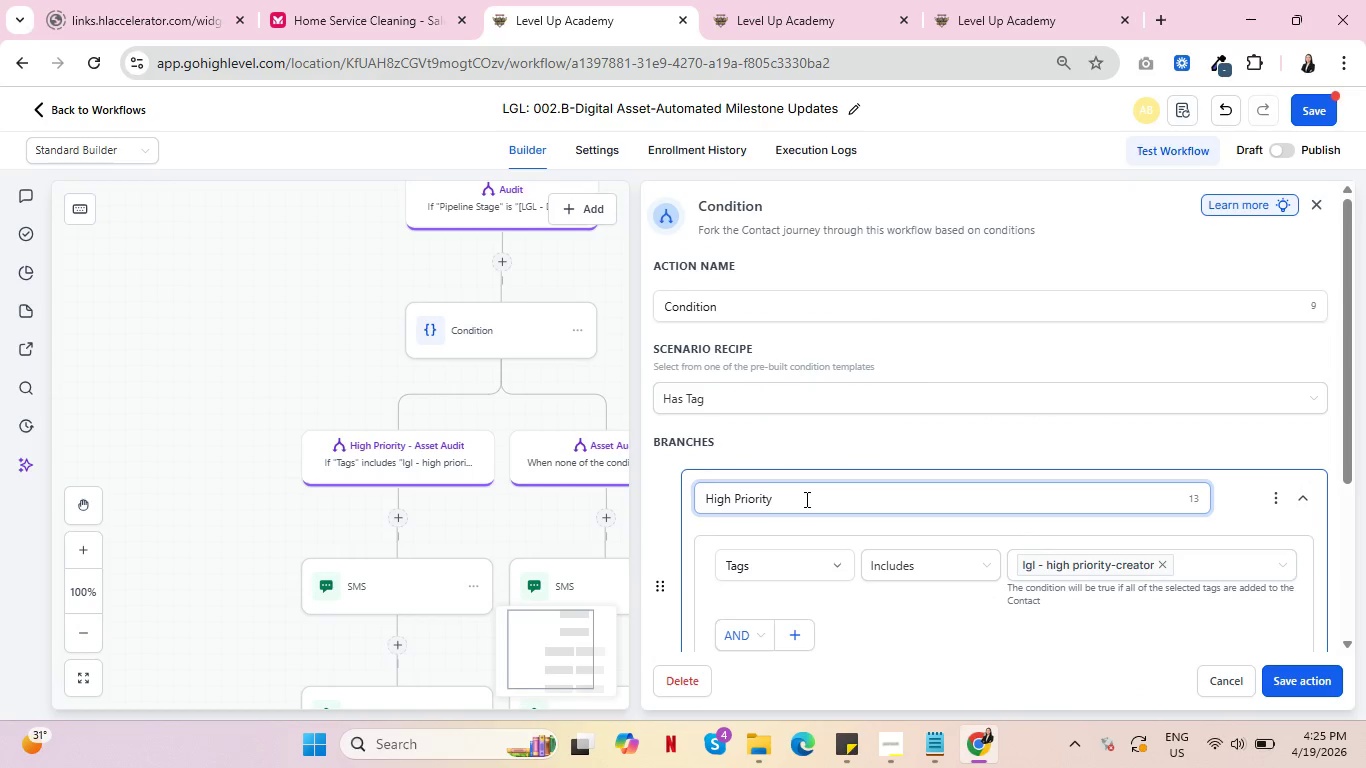 
type( - Document Drafting)
 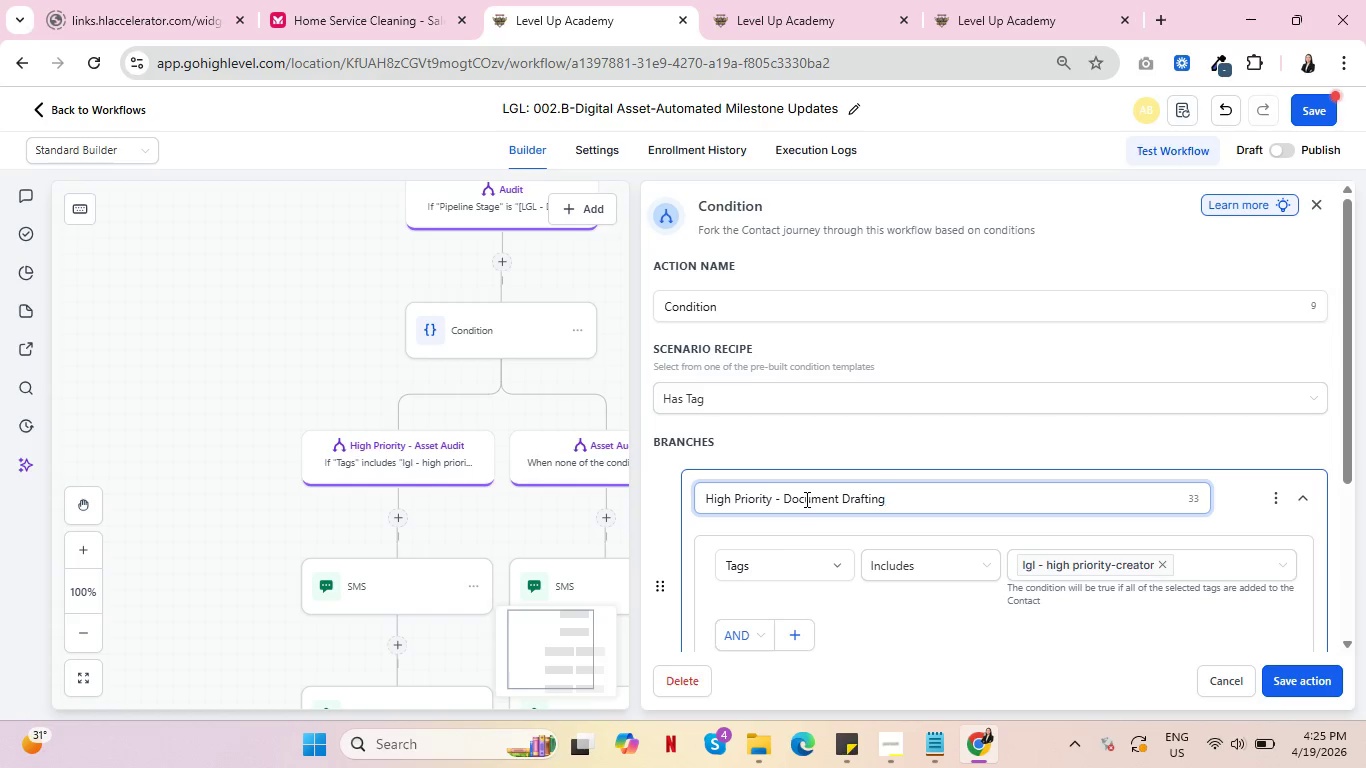 
left_click_drag(start_coordinate=[899, 499], to_coordinate=[784, 494])
 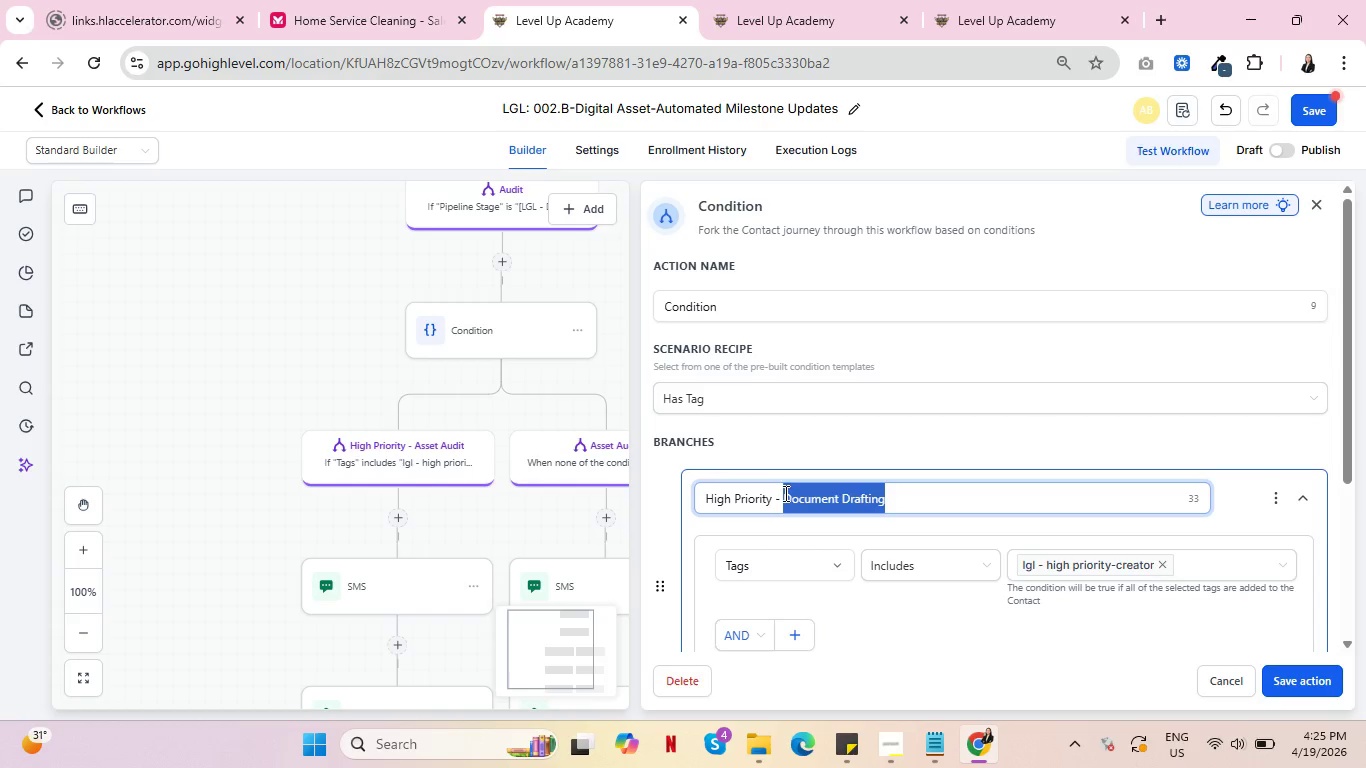 
key(Control+C)
 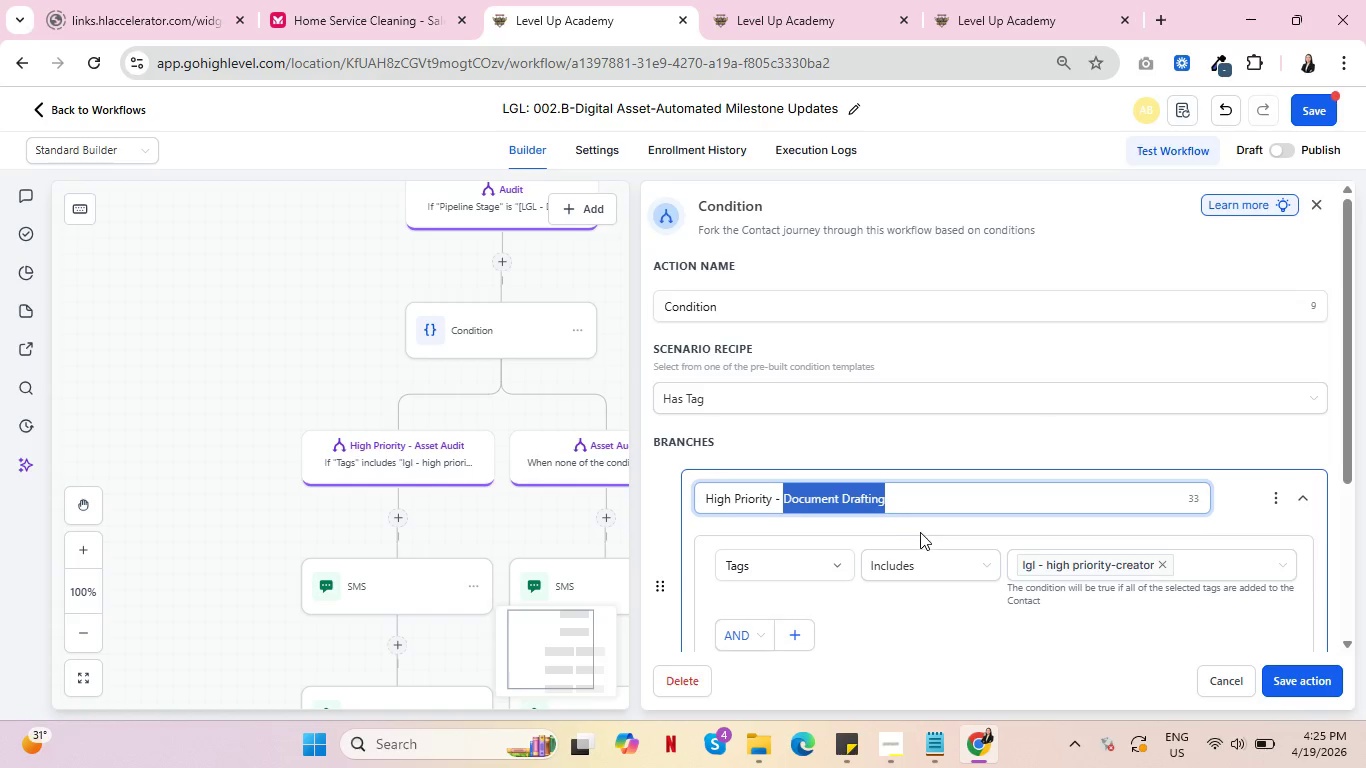 
scroll: coordinate [933, 547], scroll_direction: down, amount: 5.0
 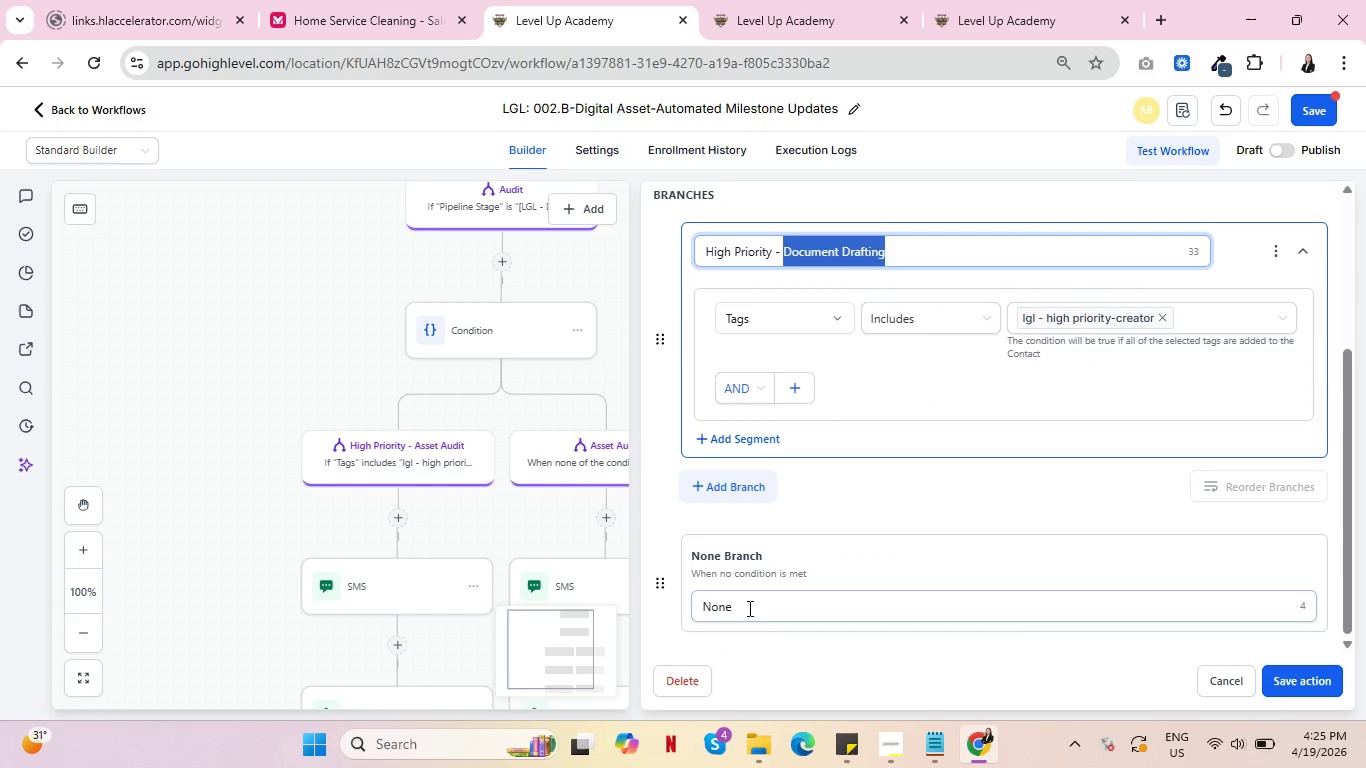 
left_click_drag(start_coordinate=[745, 608], to_coordinate=[685, 600])
 